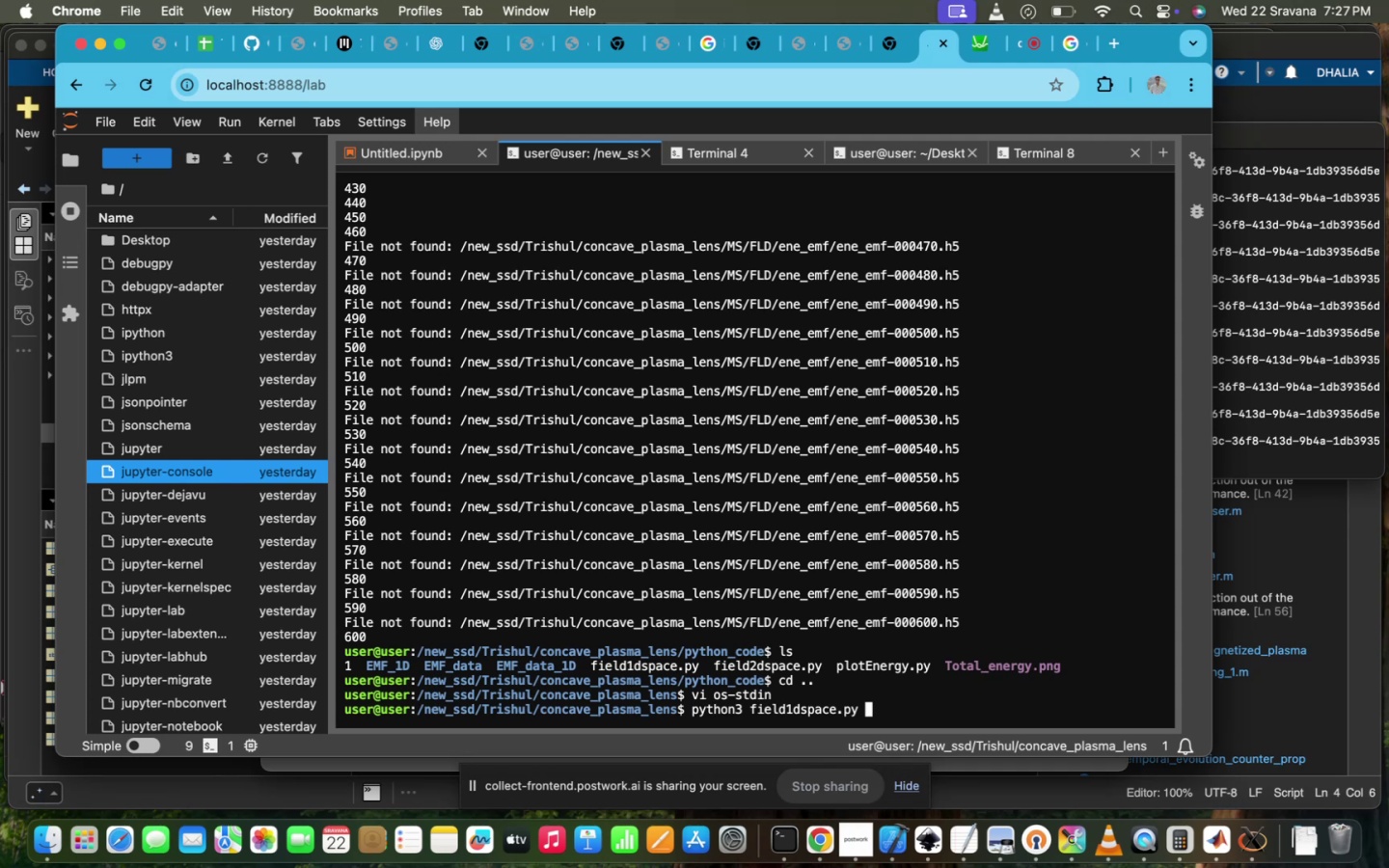 
key(ArrowUp)
 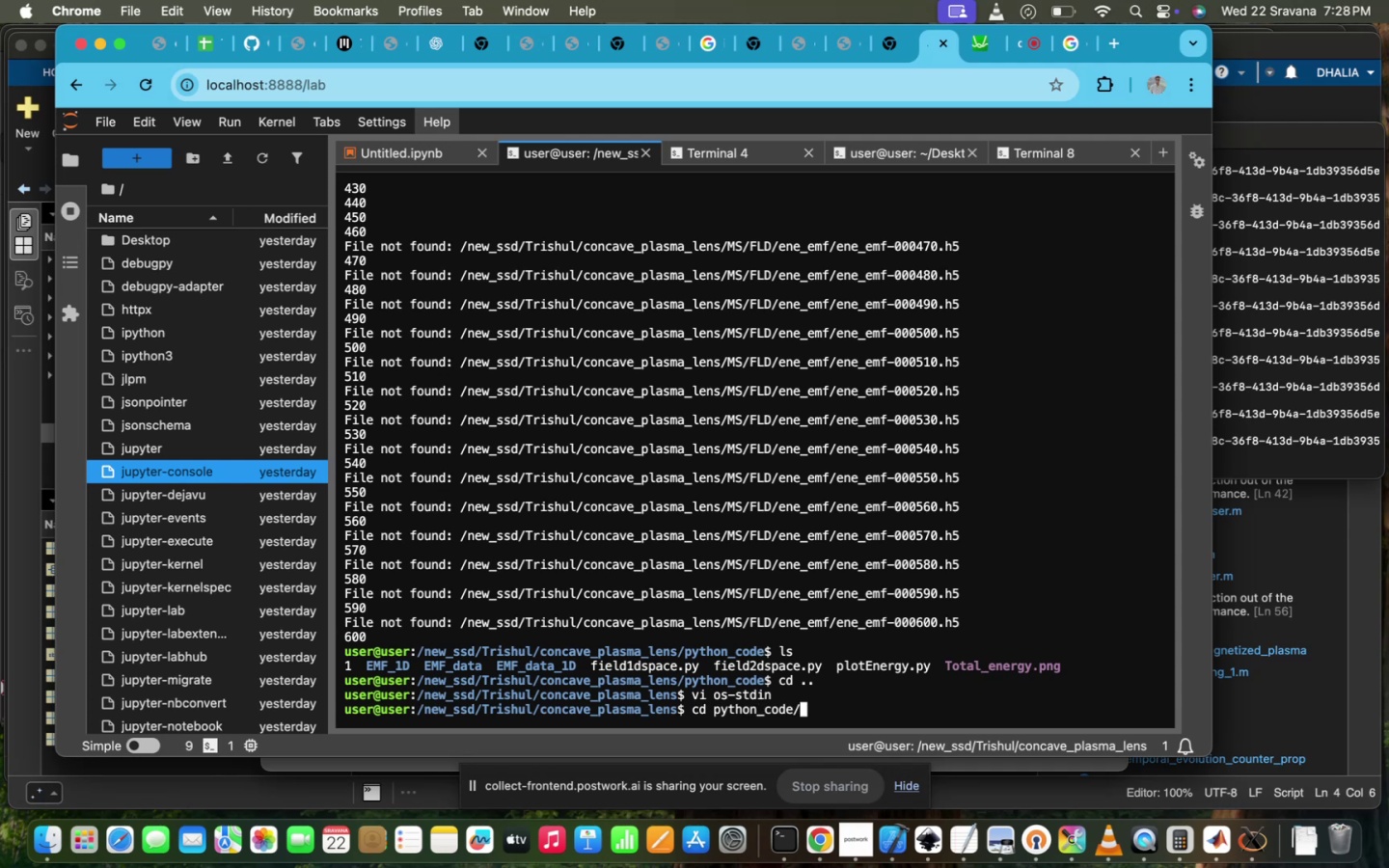 
key(ArrowUp)
 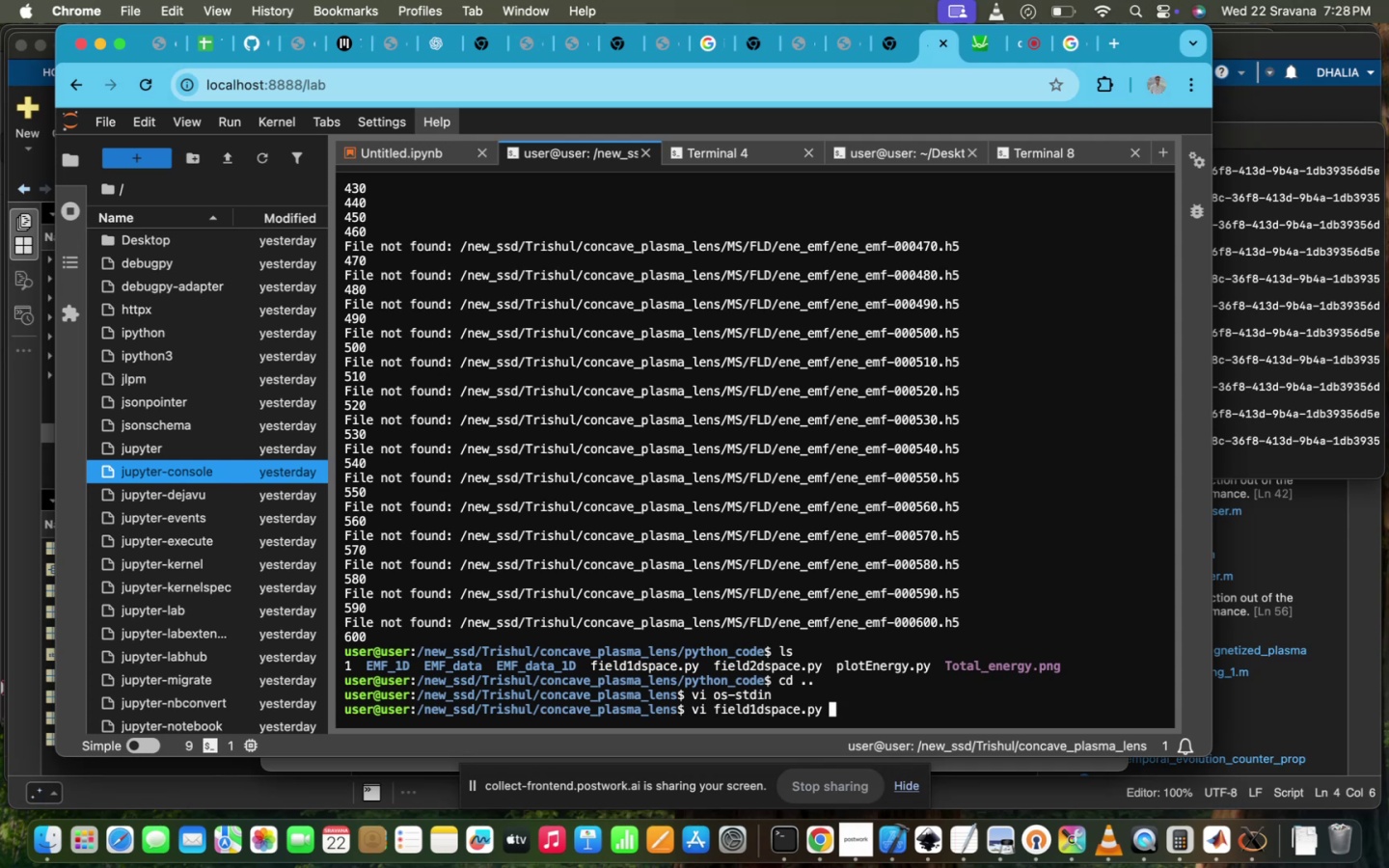 
key(ArrowUp)
 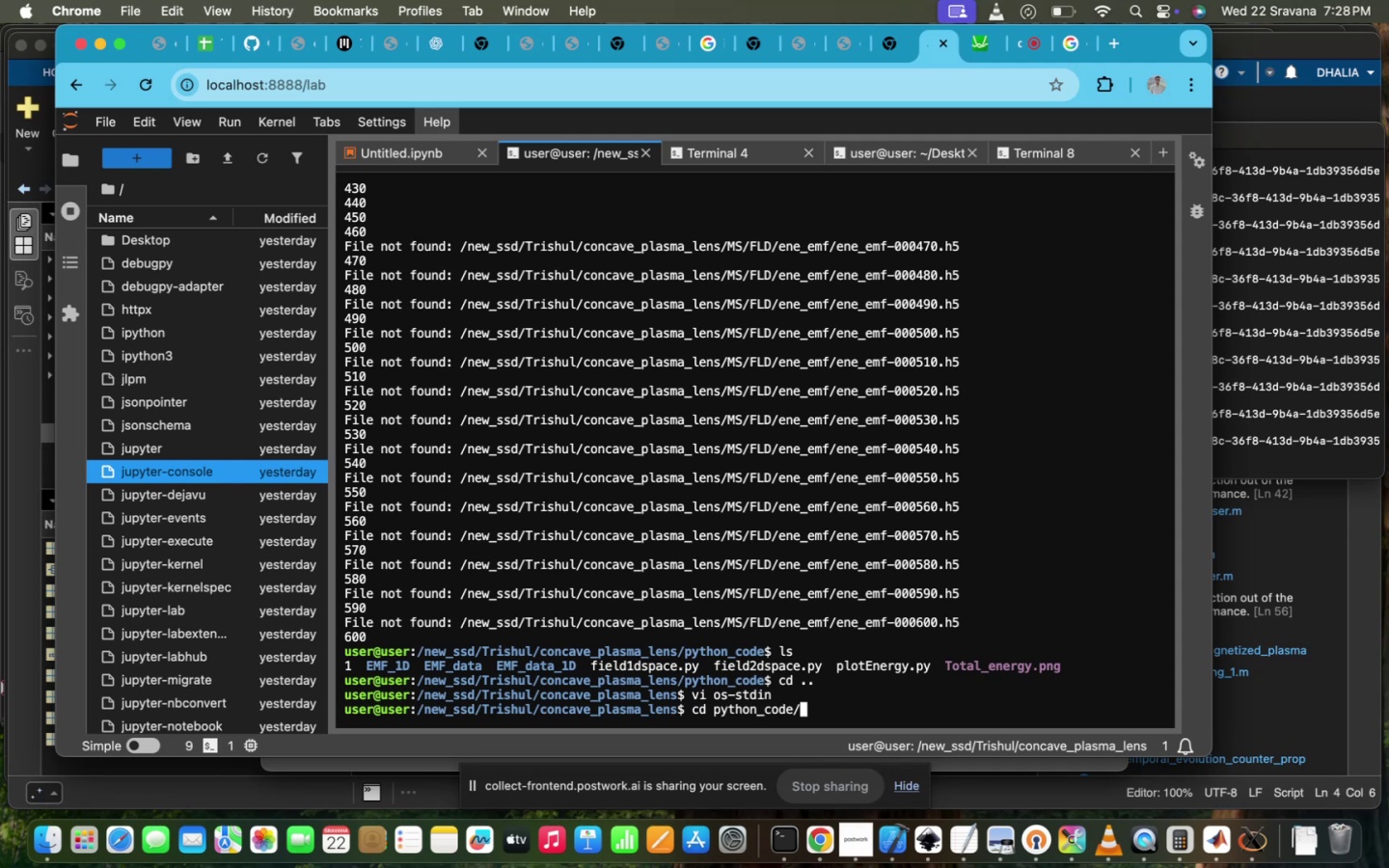 
key(ArrowUp)
 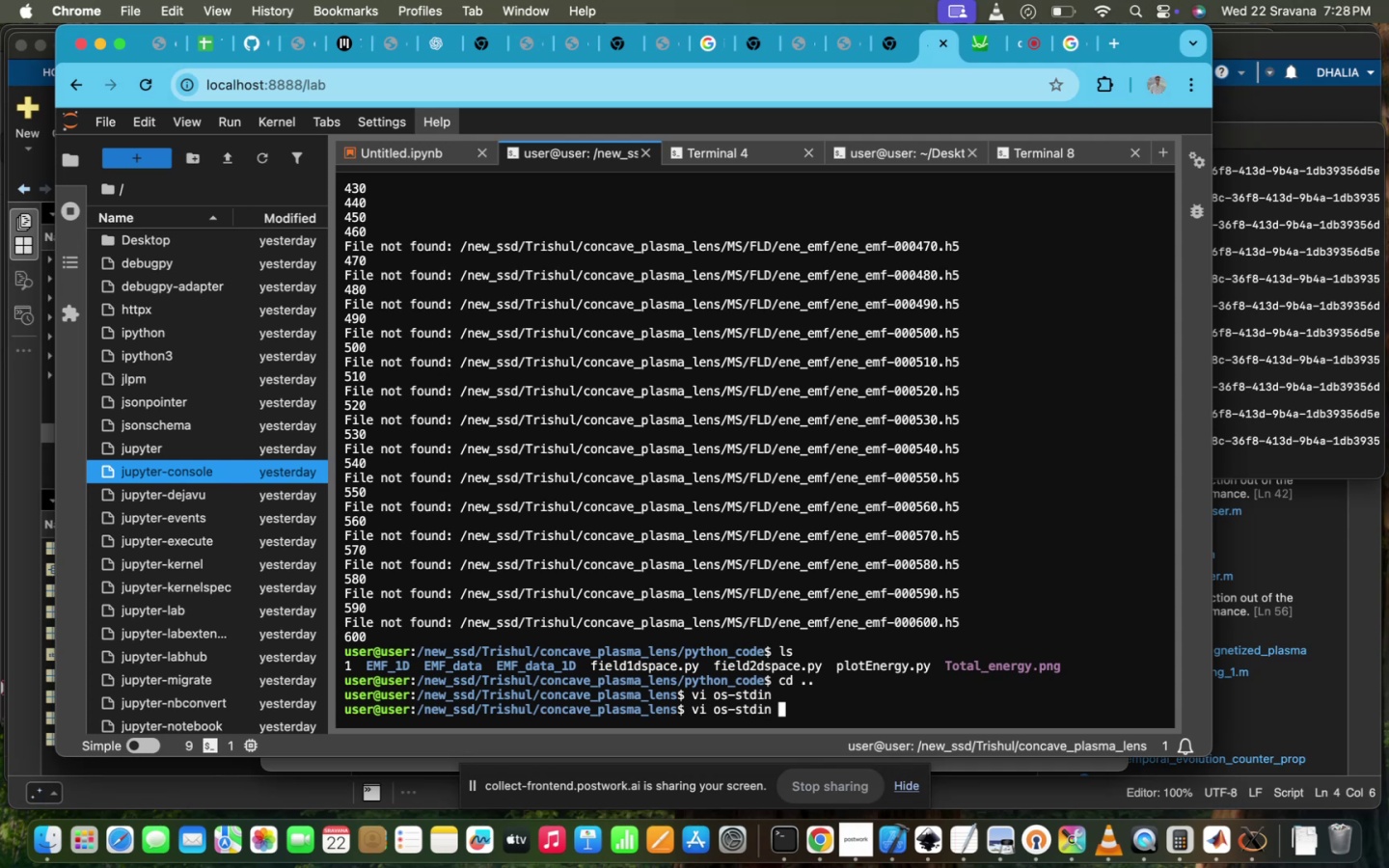 
hold_key(key=ArrowDown, duration=1.5)
 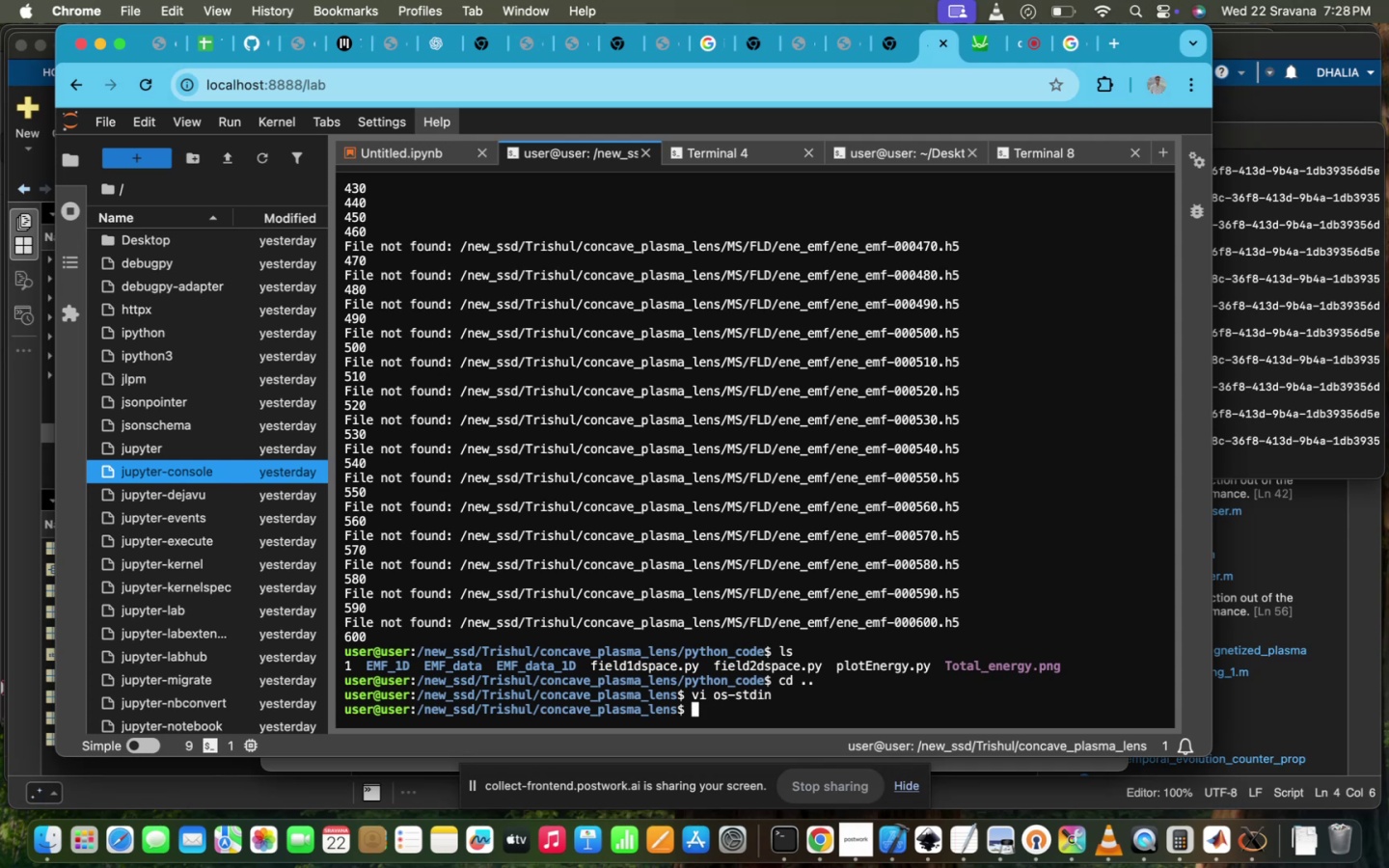 
type(mo)
key(Backspace)
key(Backspace)
 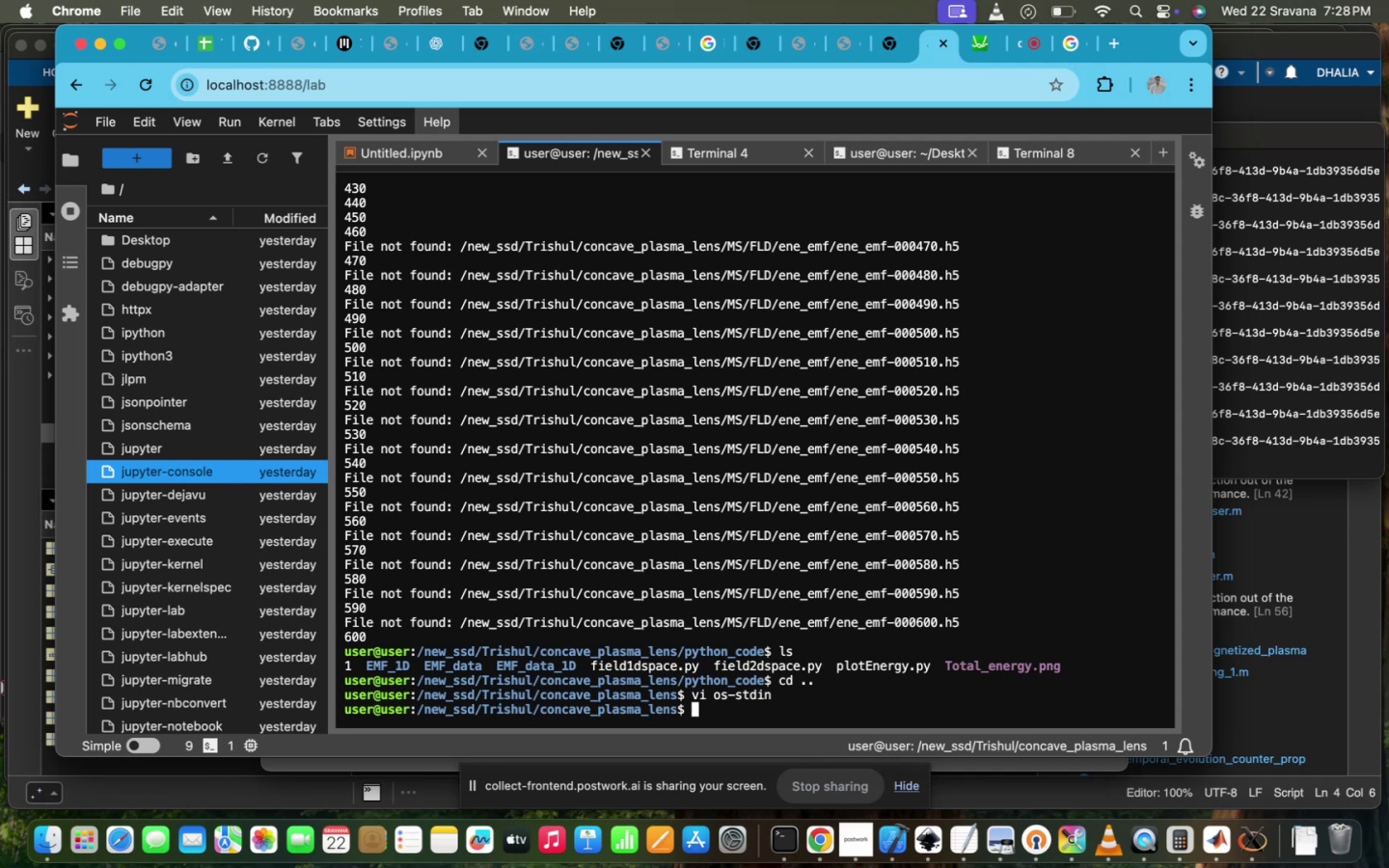 
wait(7.28)
 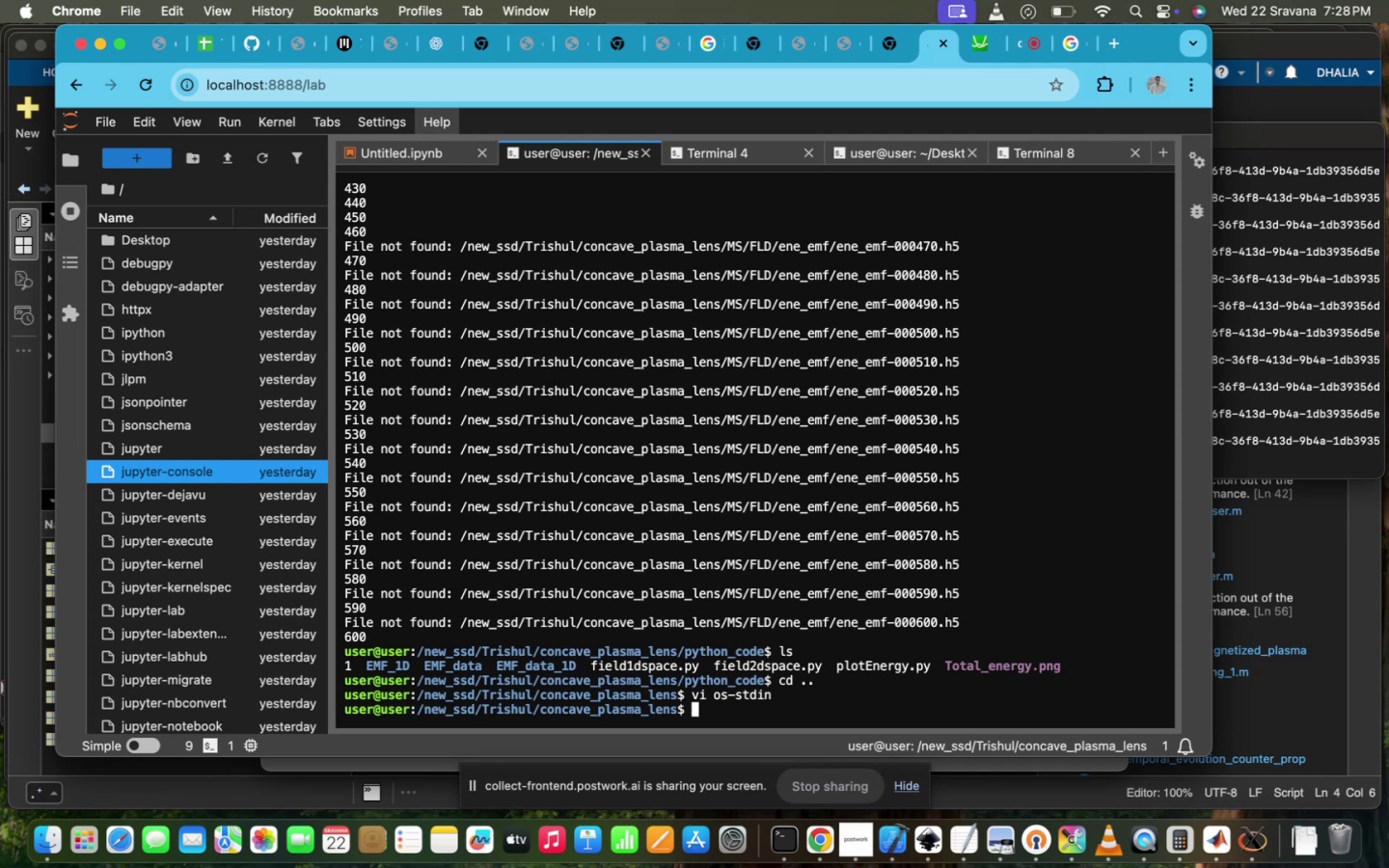 
type(m)
key(Backspace)
key(Backspace)
type(tmuz )
key(Backspace)
type(x)
key(Backspace)
type(x)
key(Backspace)
key(Backspace)
type(x)
 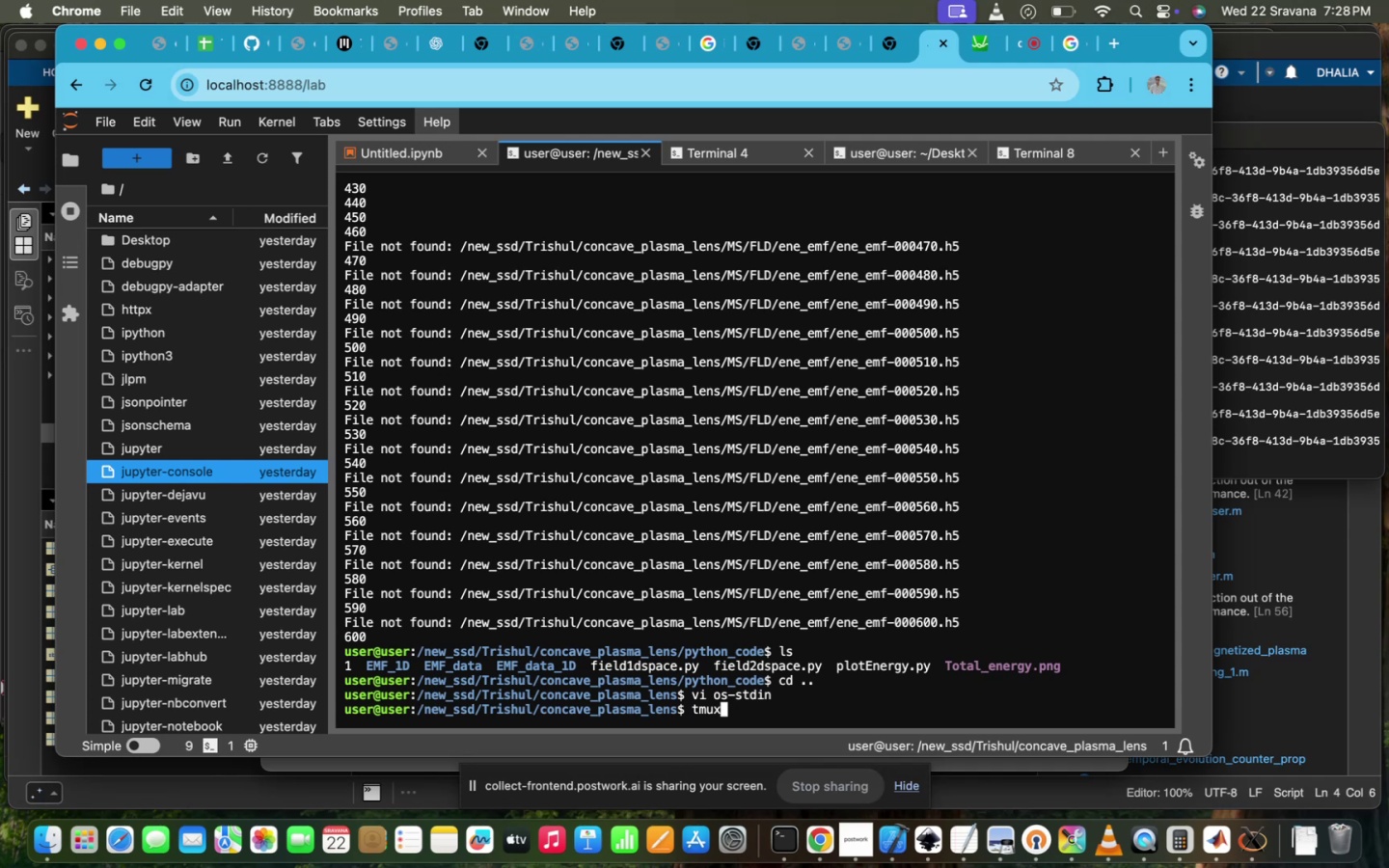 
key(Meta+MetaRight)
 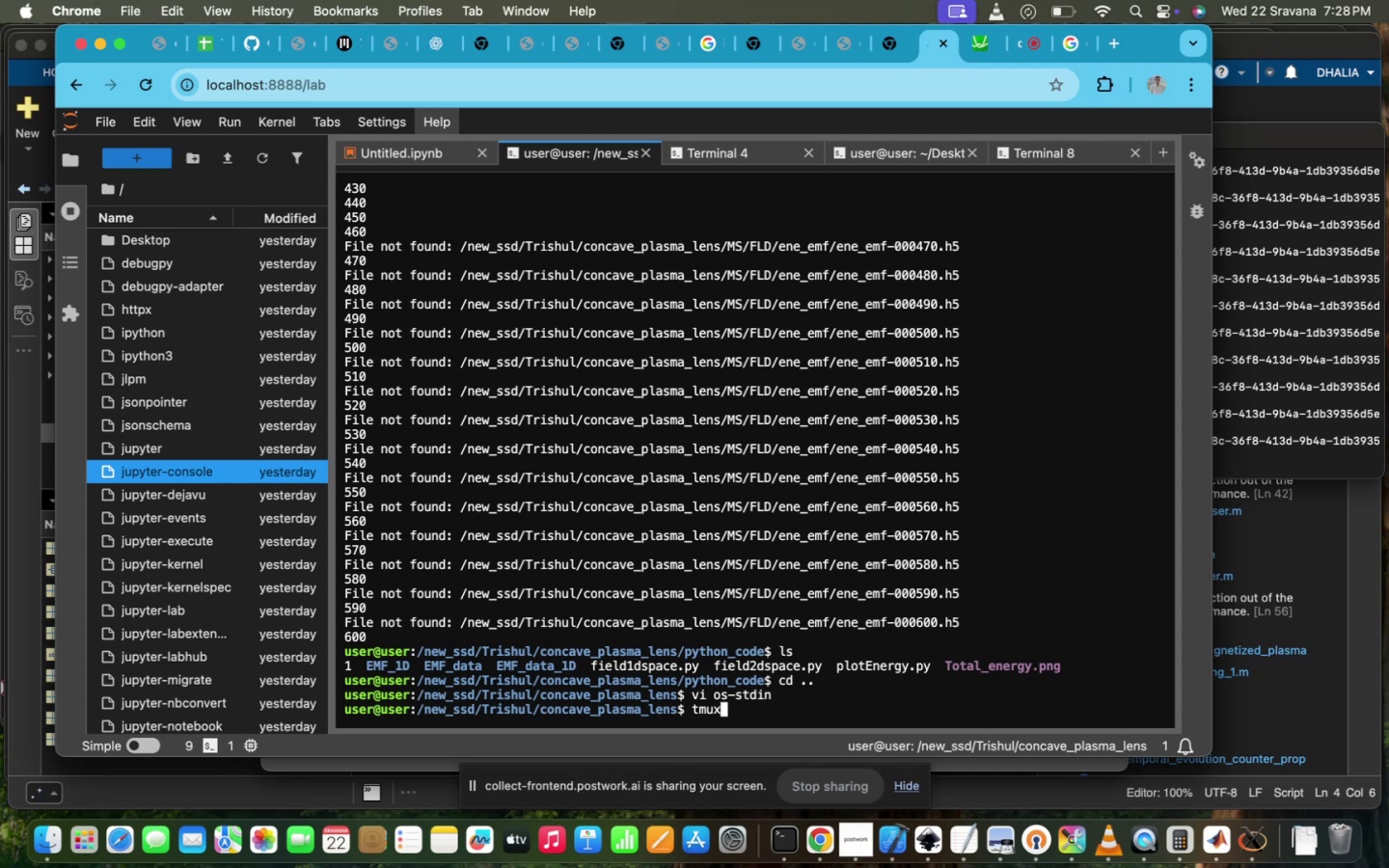 
key(A)
 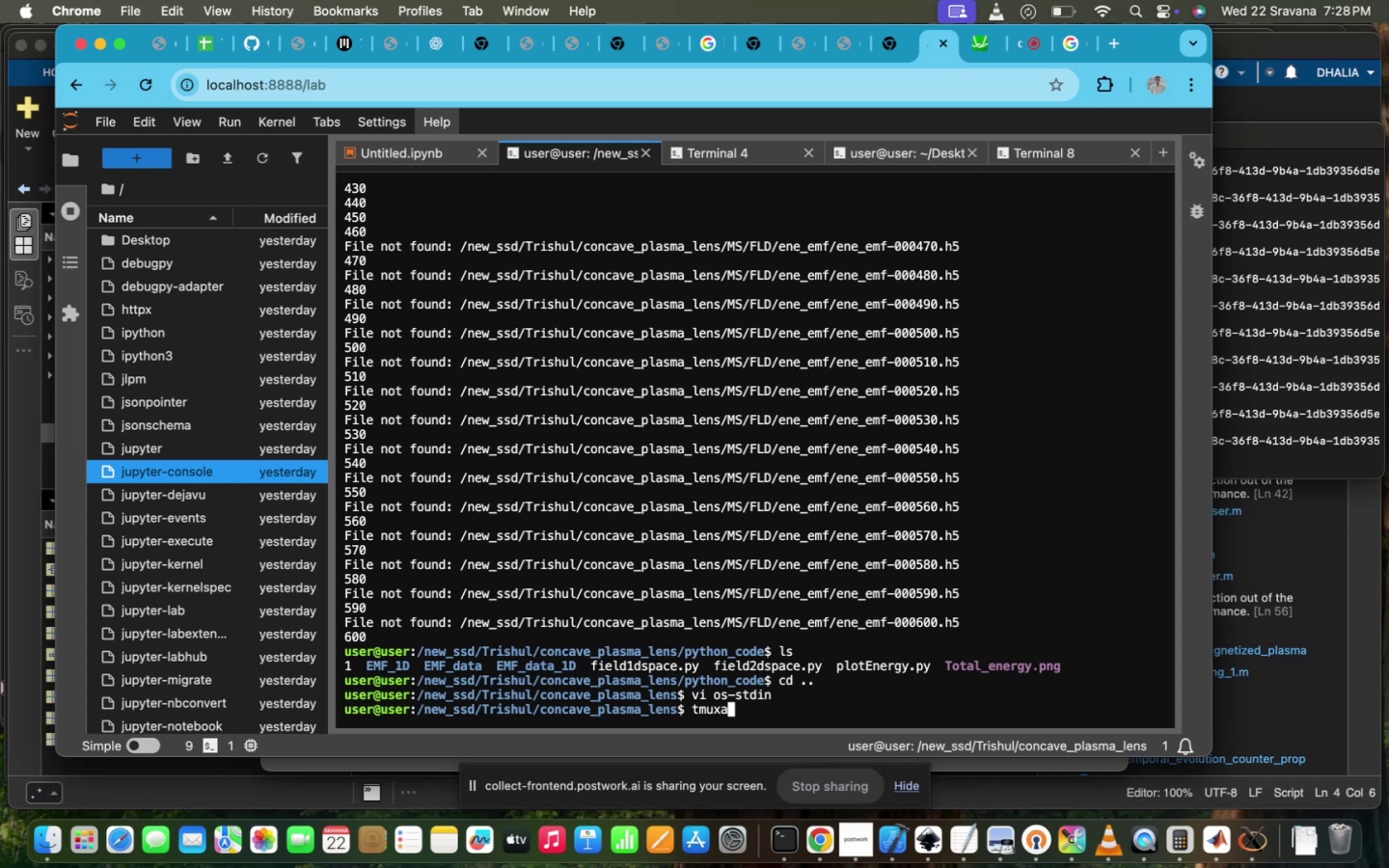 
key(Space)
 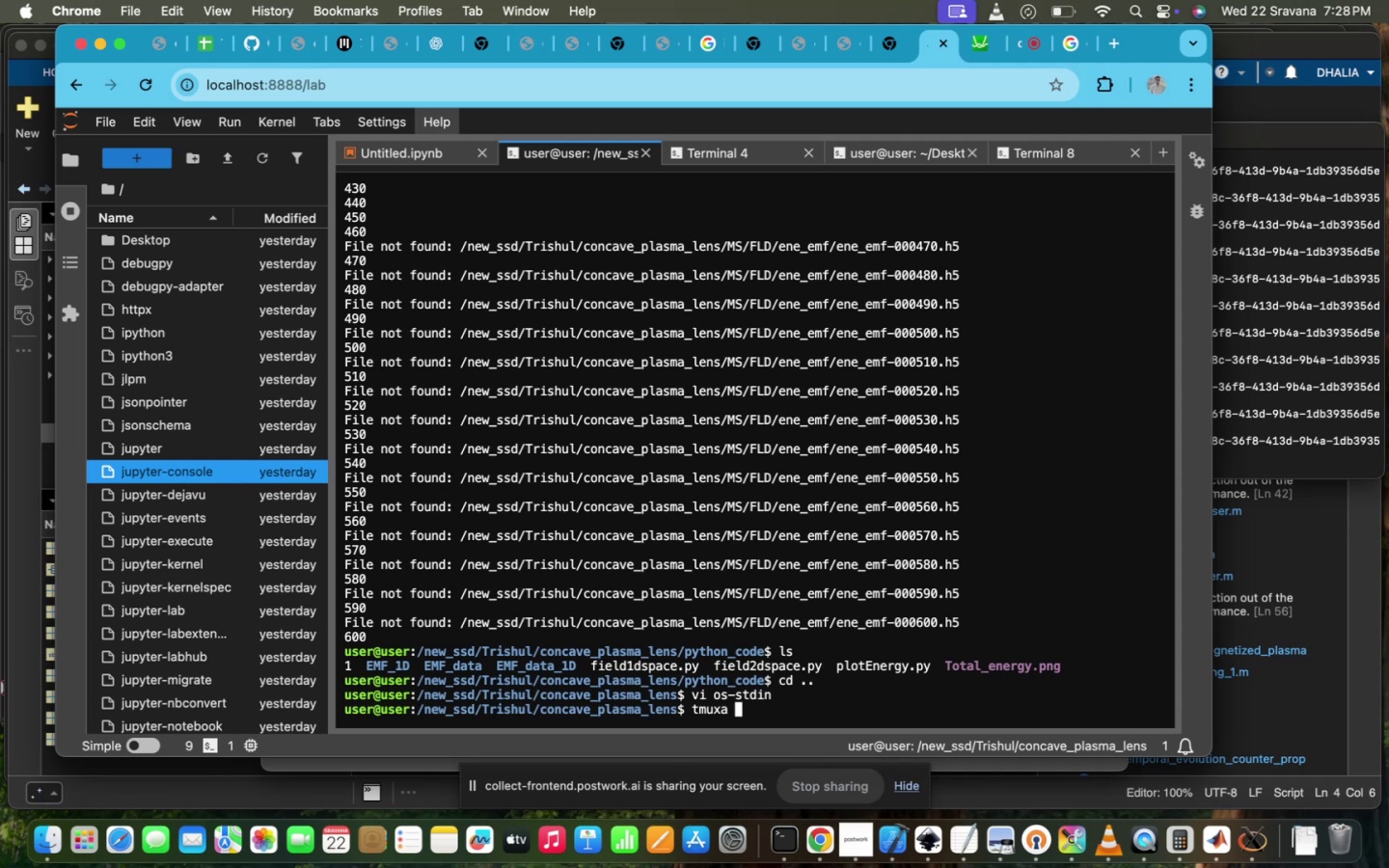 
key(Backspace)
 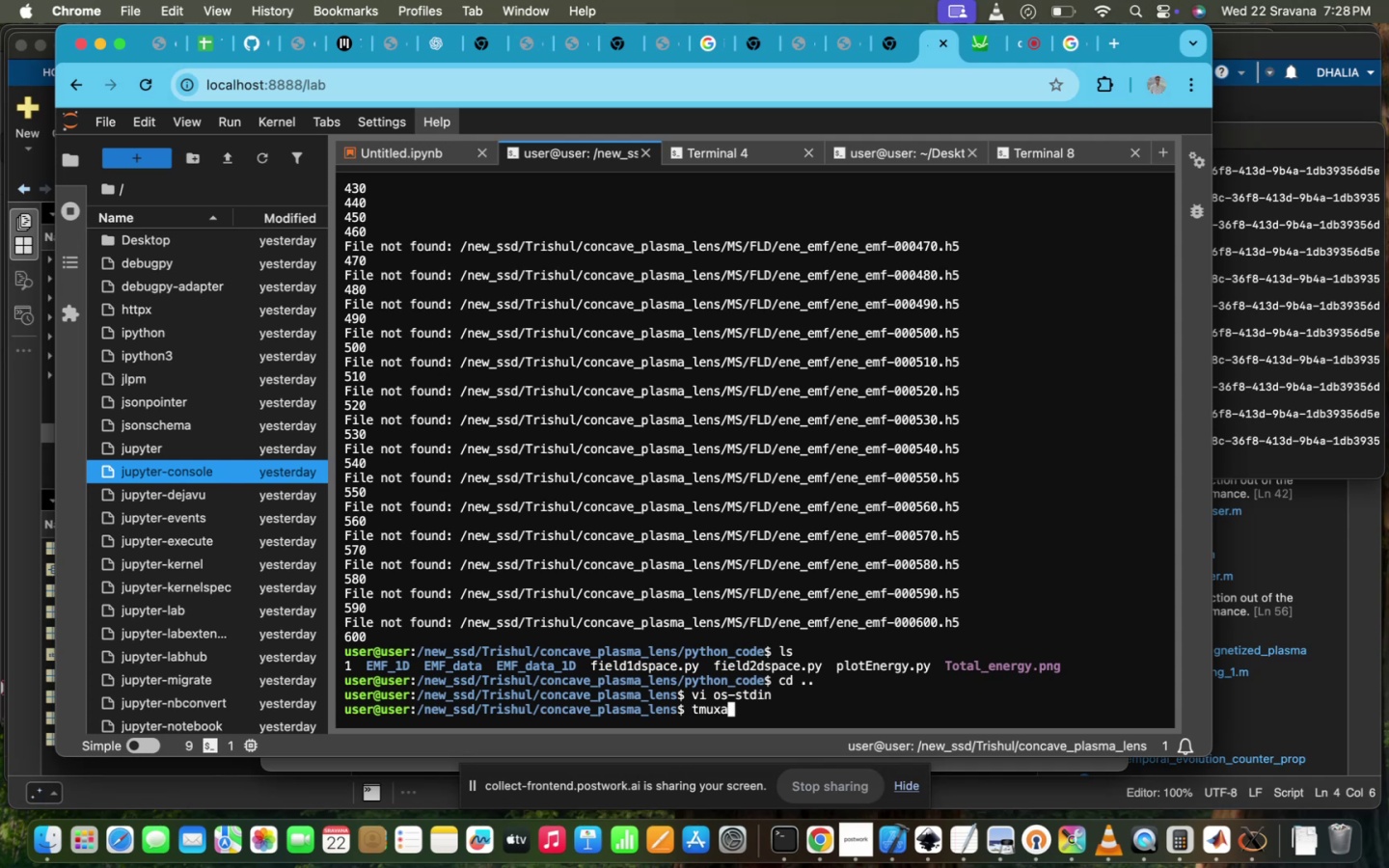 
key(Backspace)
 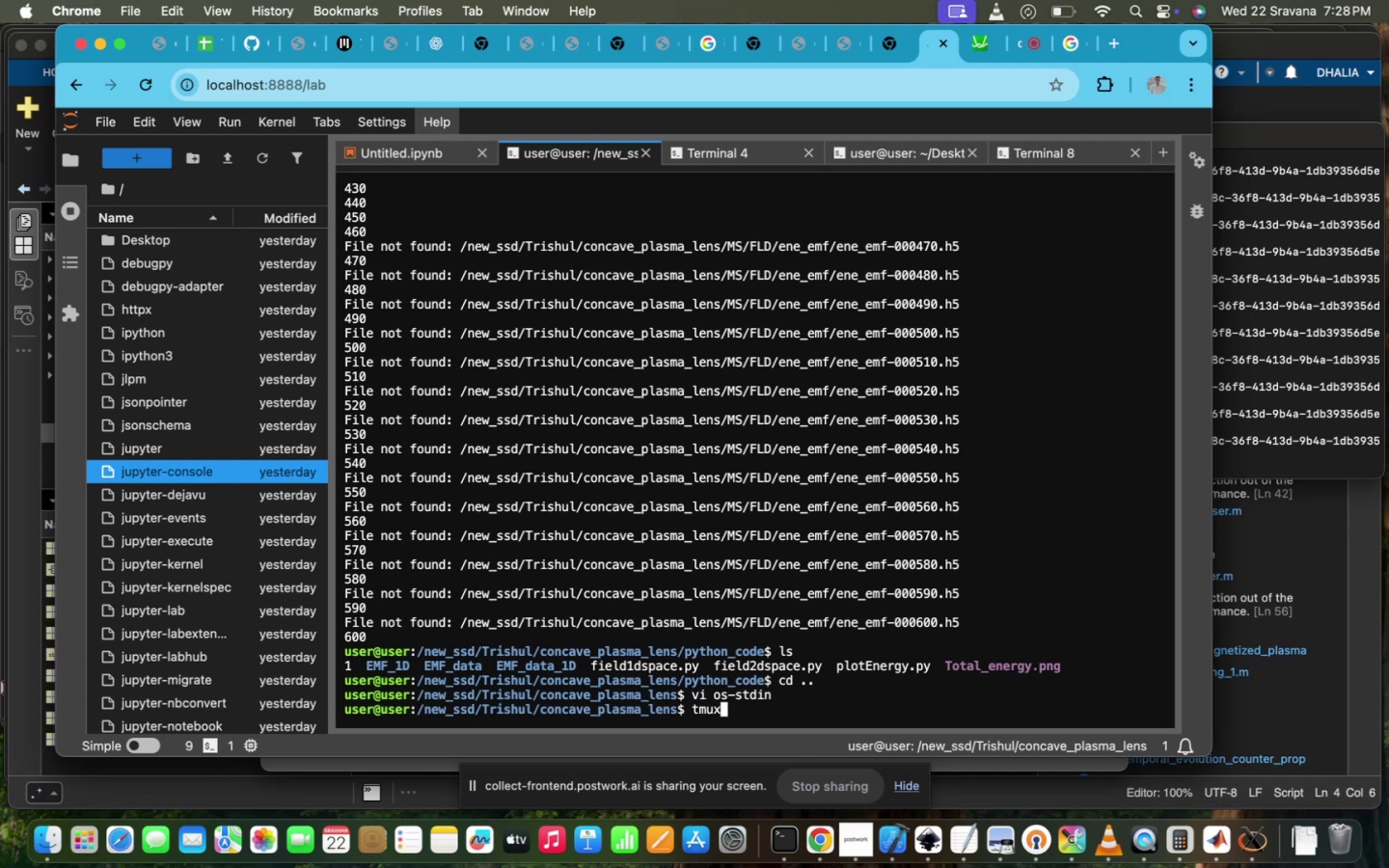 
key(Space)
 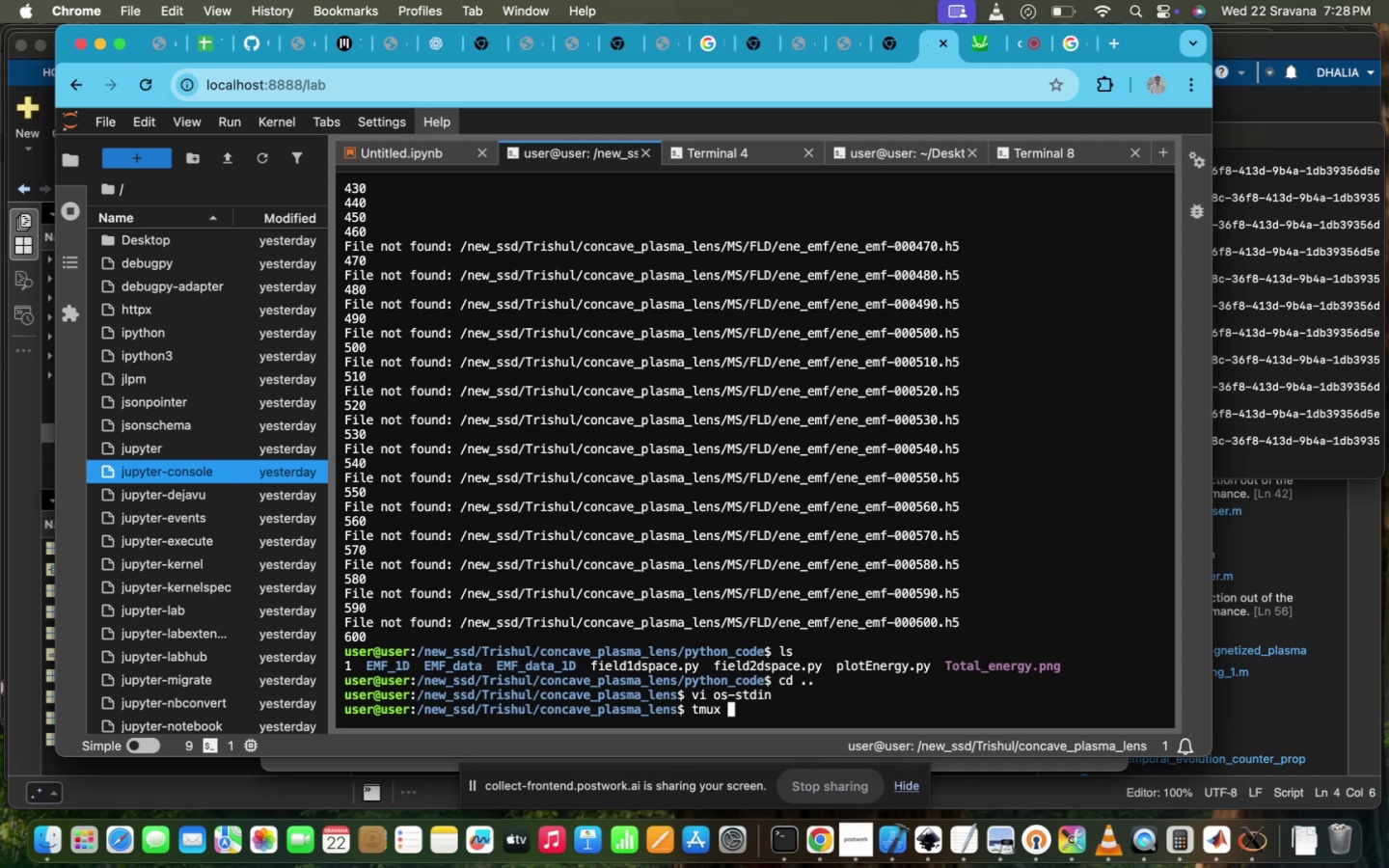 
key(A)
 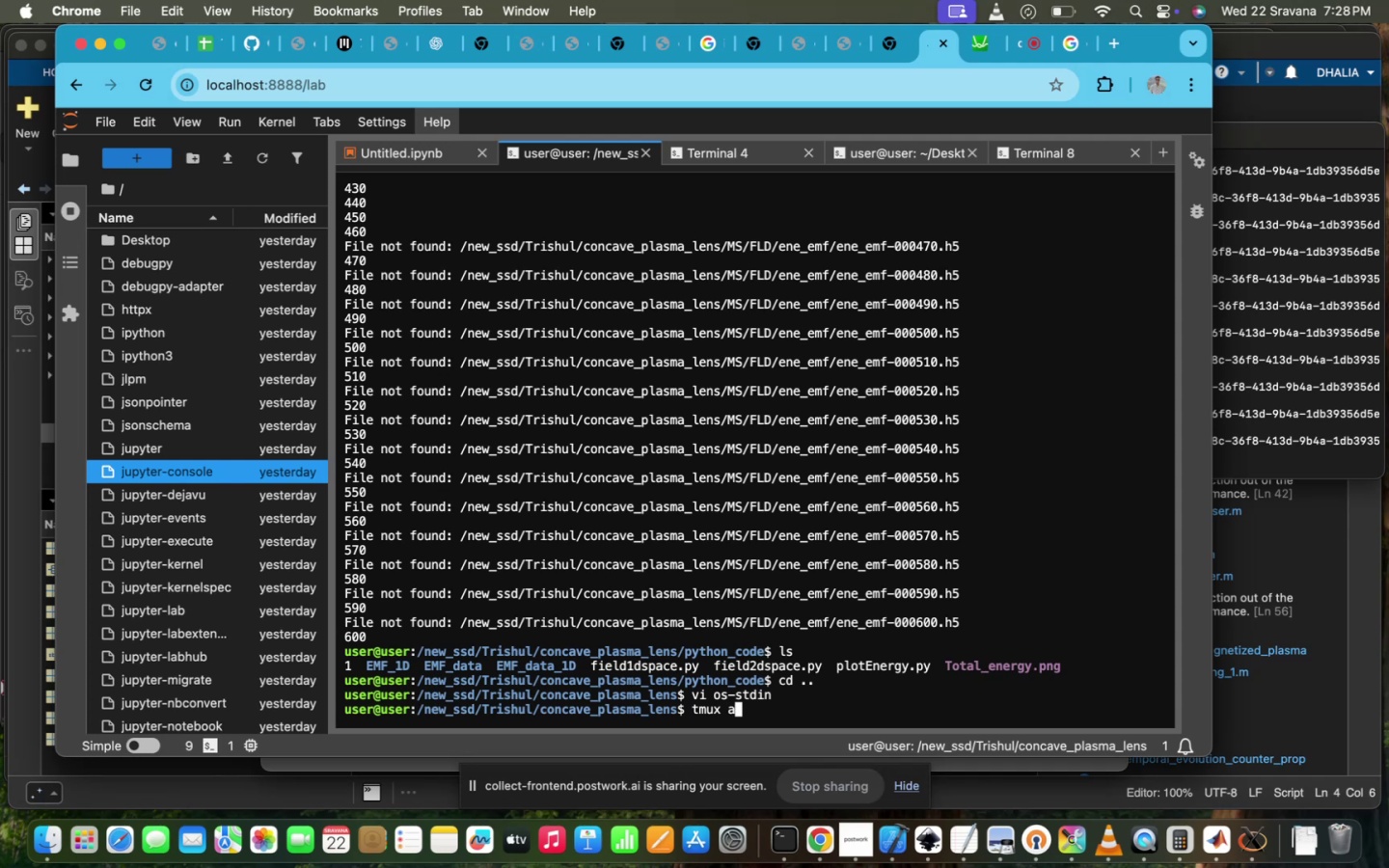 
key(Backspace)
 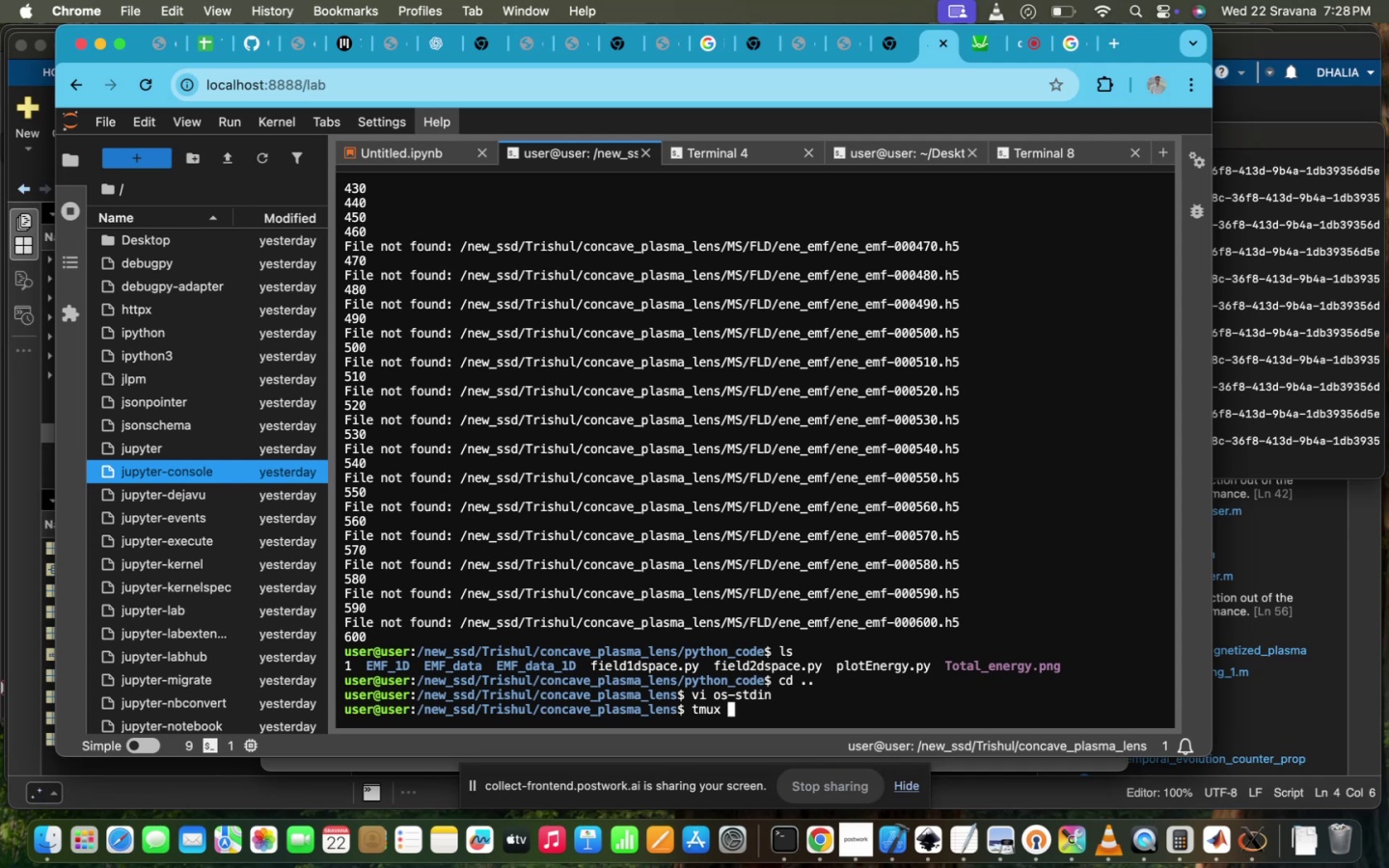 
key(Backspace)
 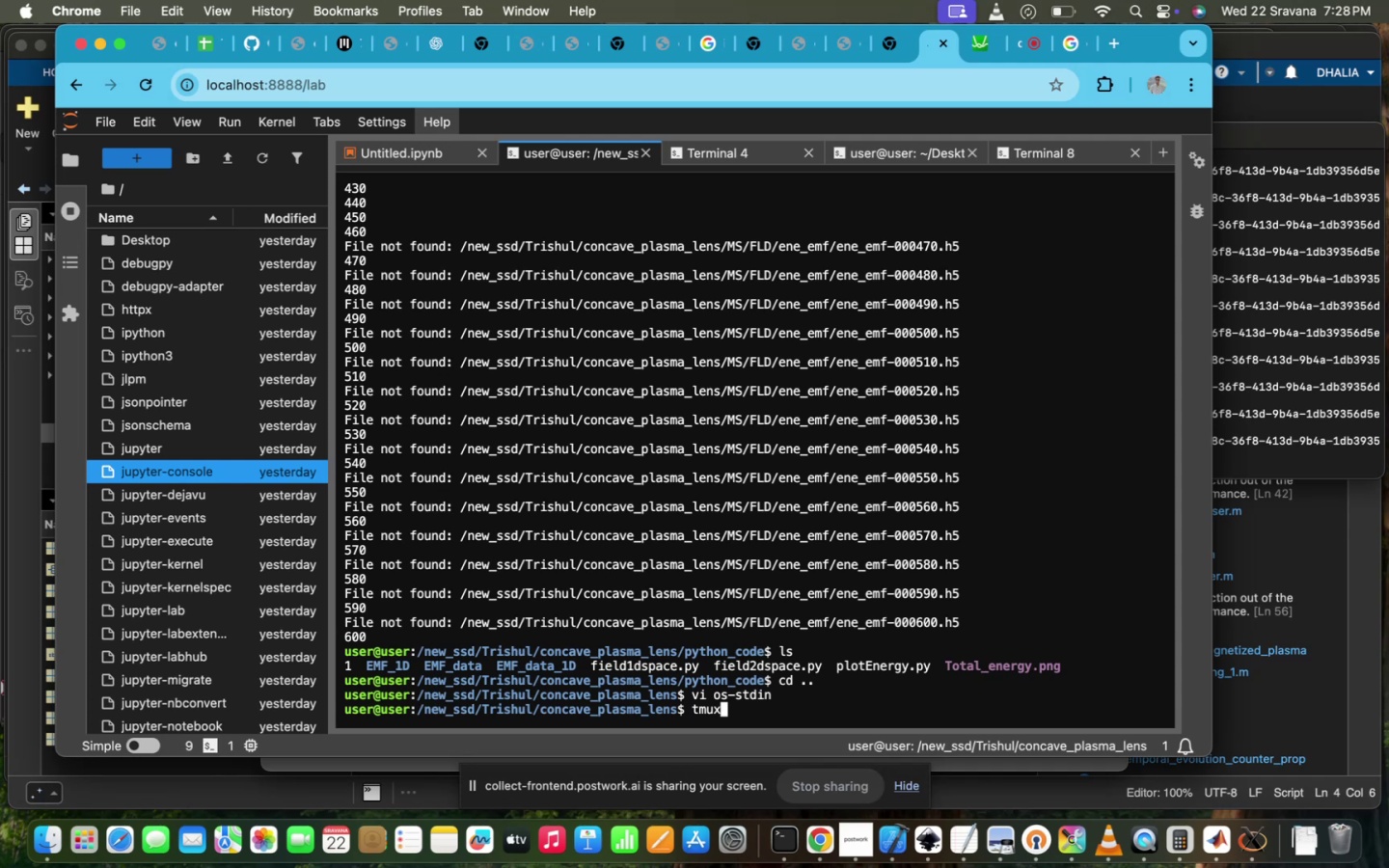 
key(Space)
 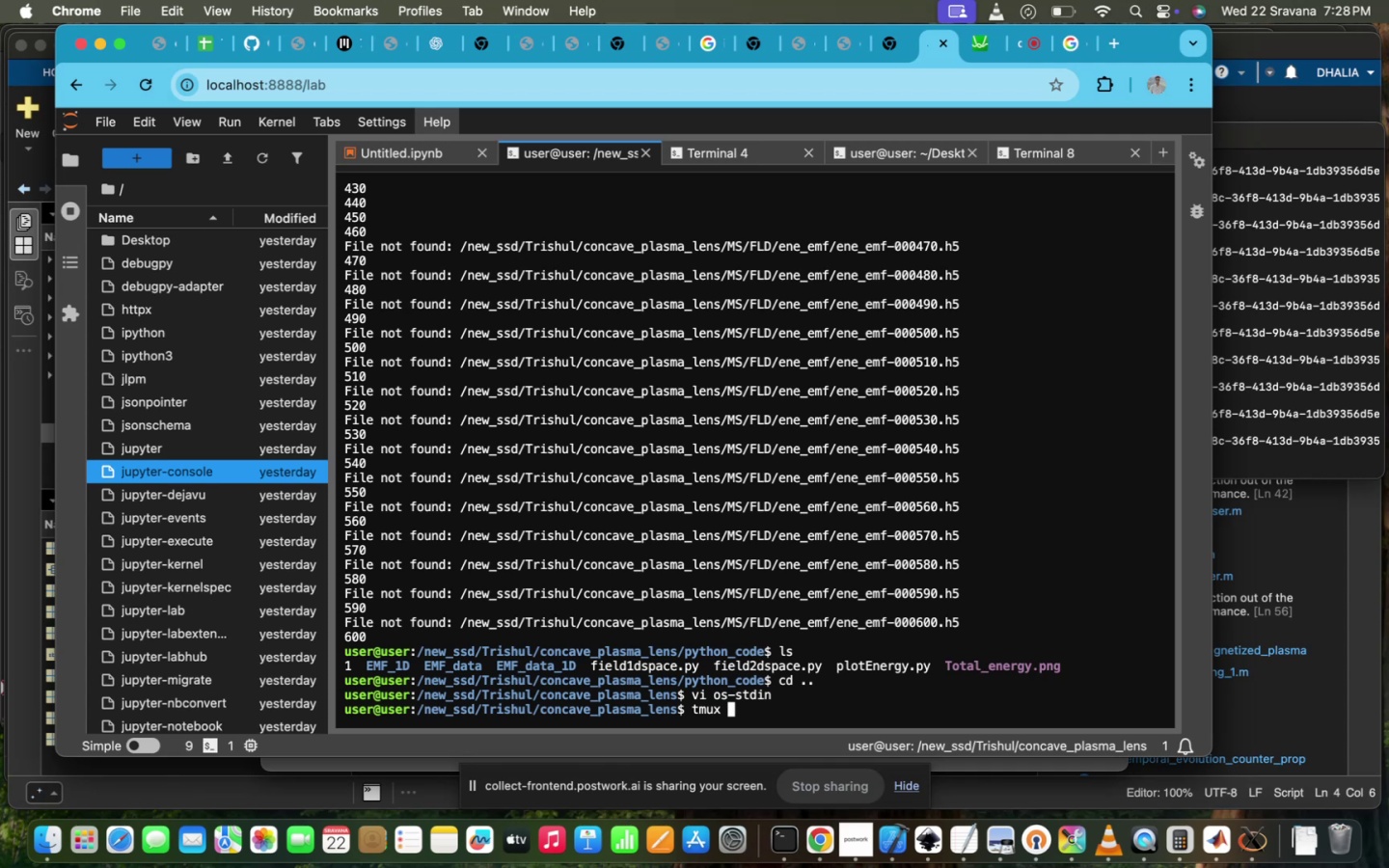 
type(new -f)
key(Backspace)
 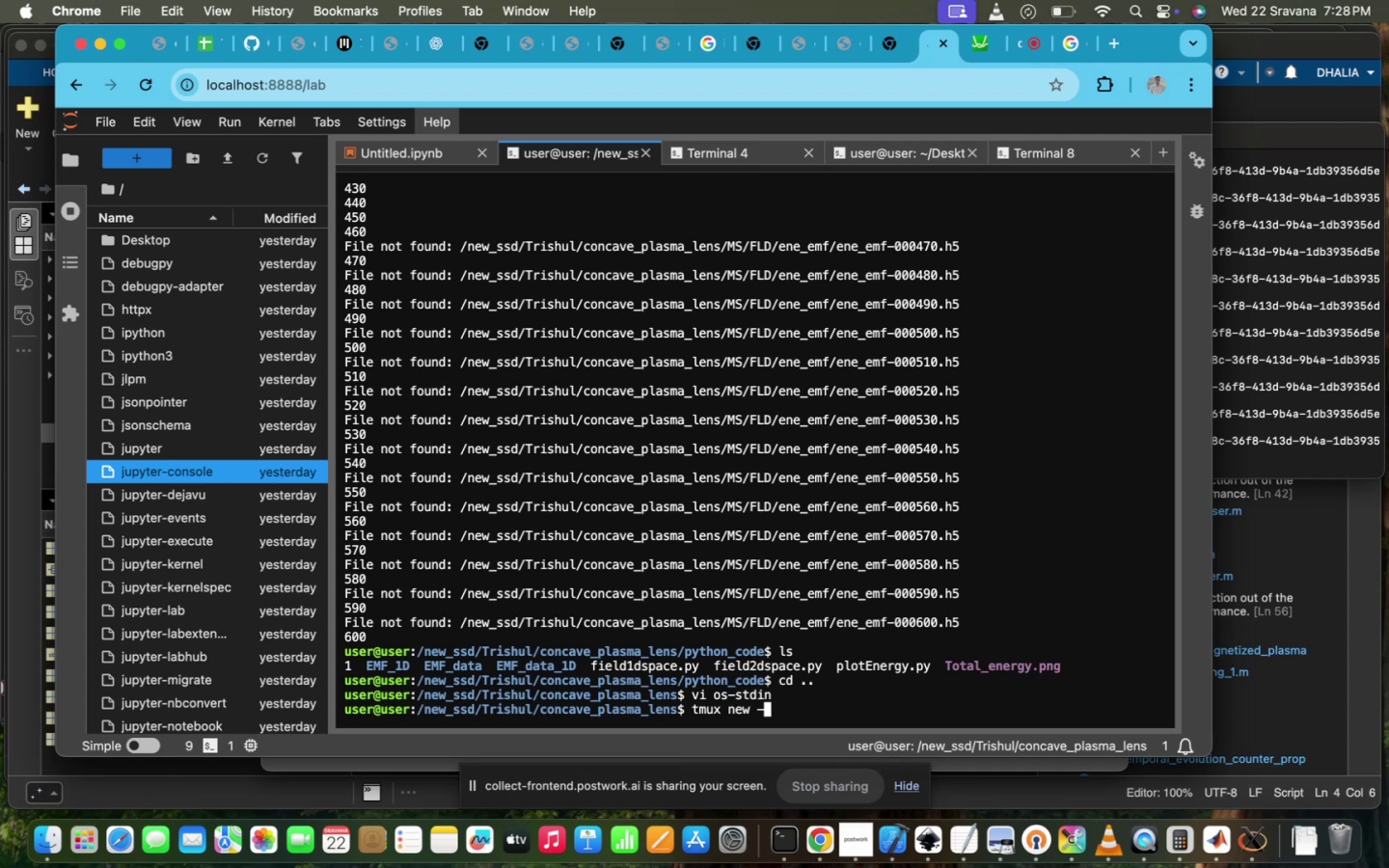 
wait(9.6)
 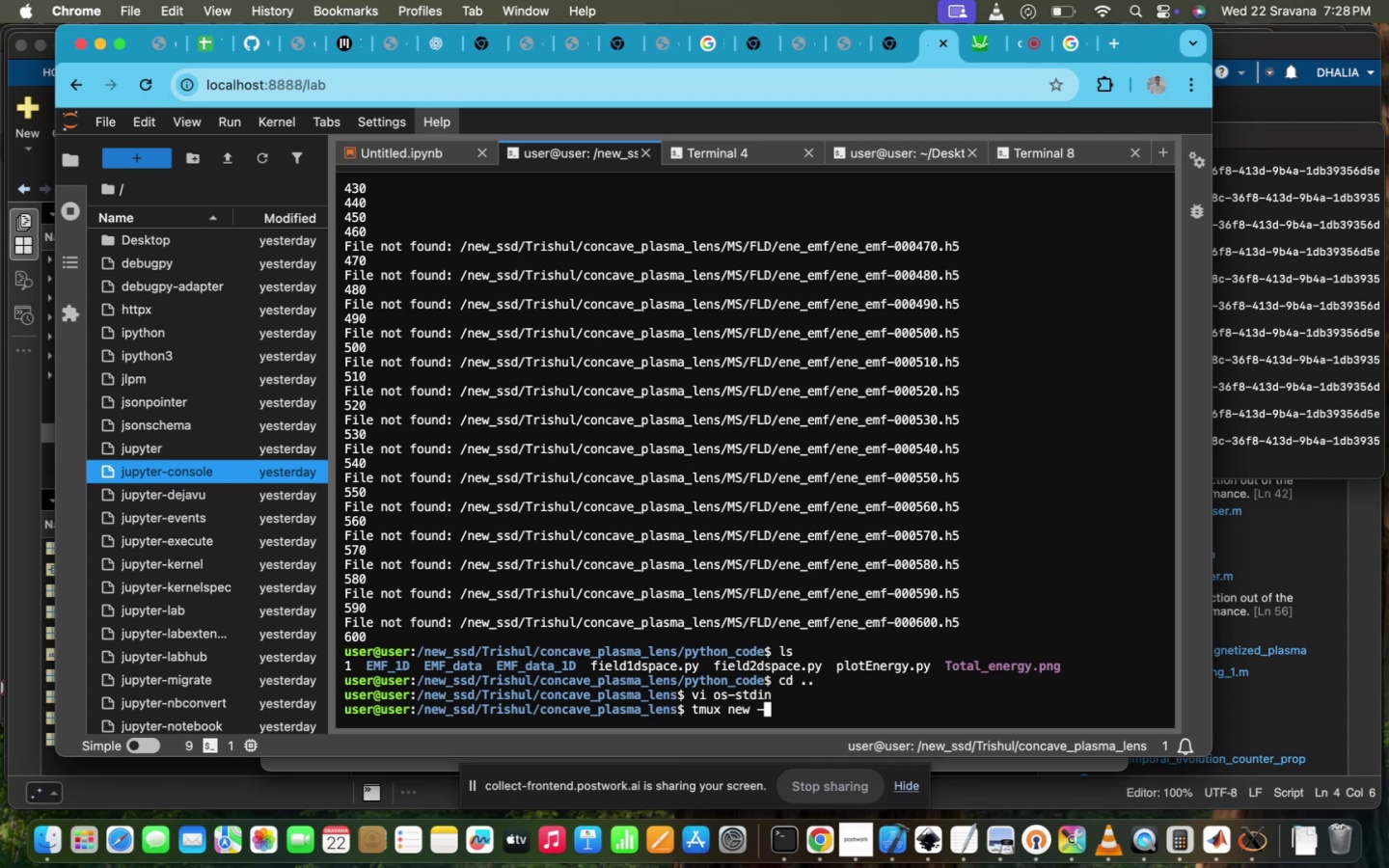 
type(s trisju)
key(Backspace)
key(Backspace)
type(hu;)
key(Backspace)
type(l)
 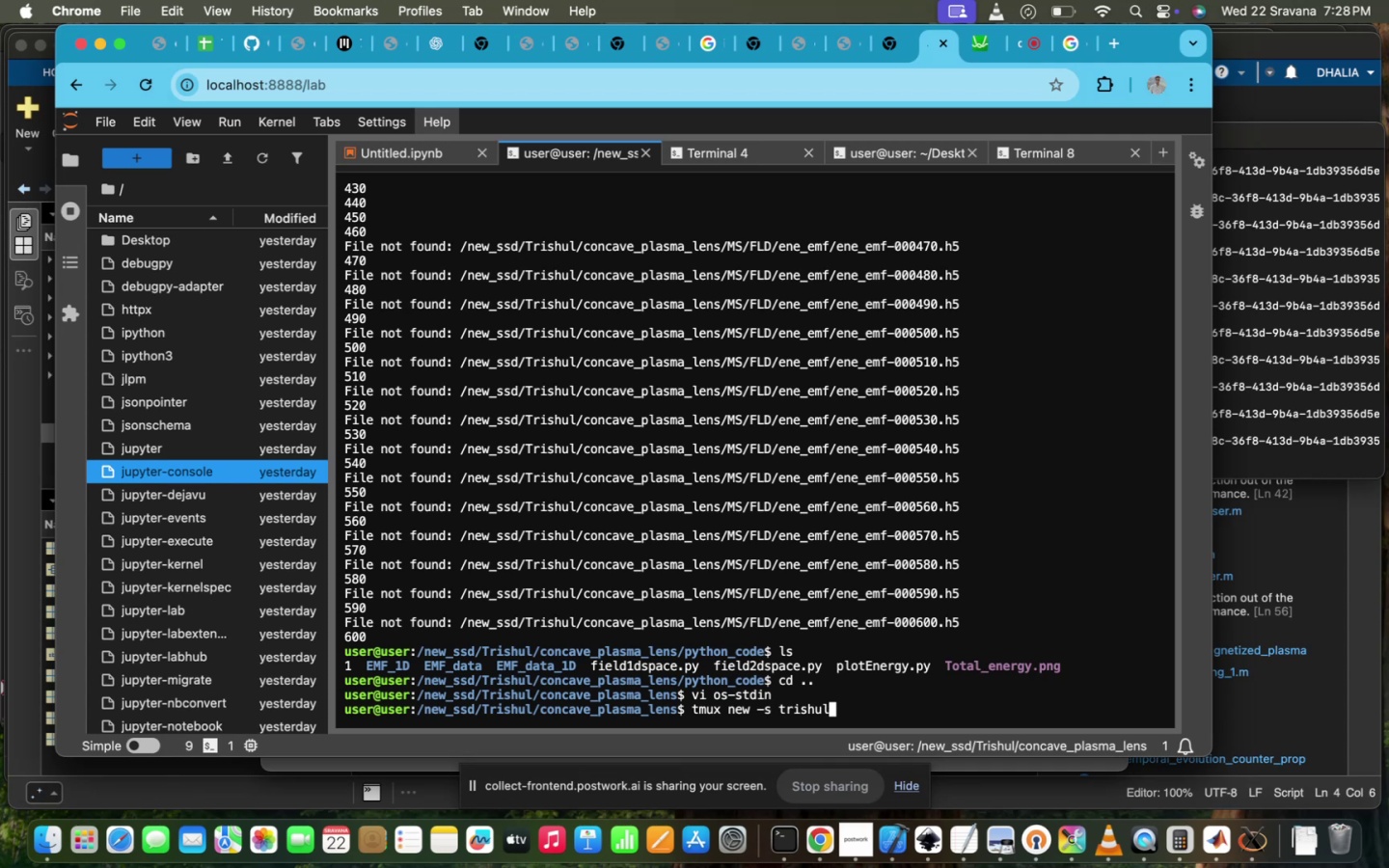 
key(Enter)
 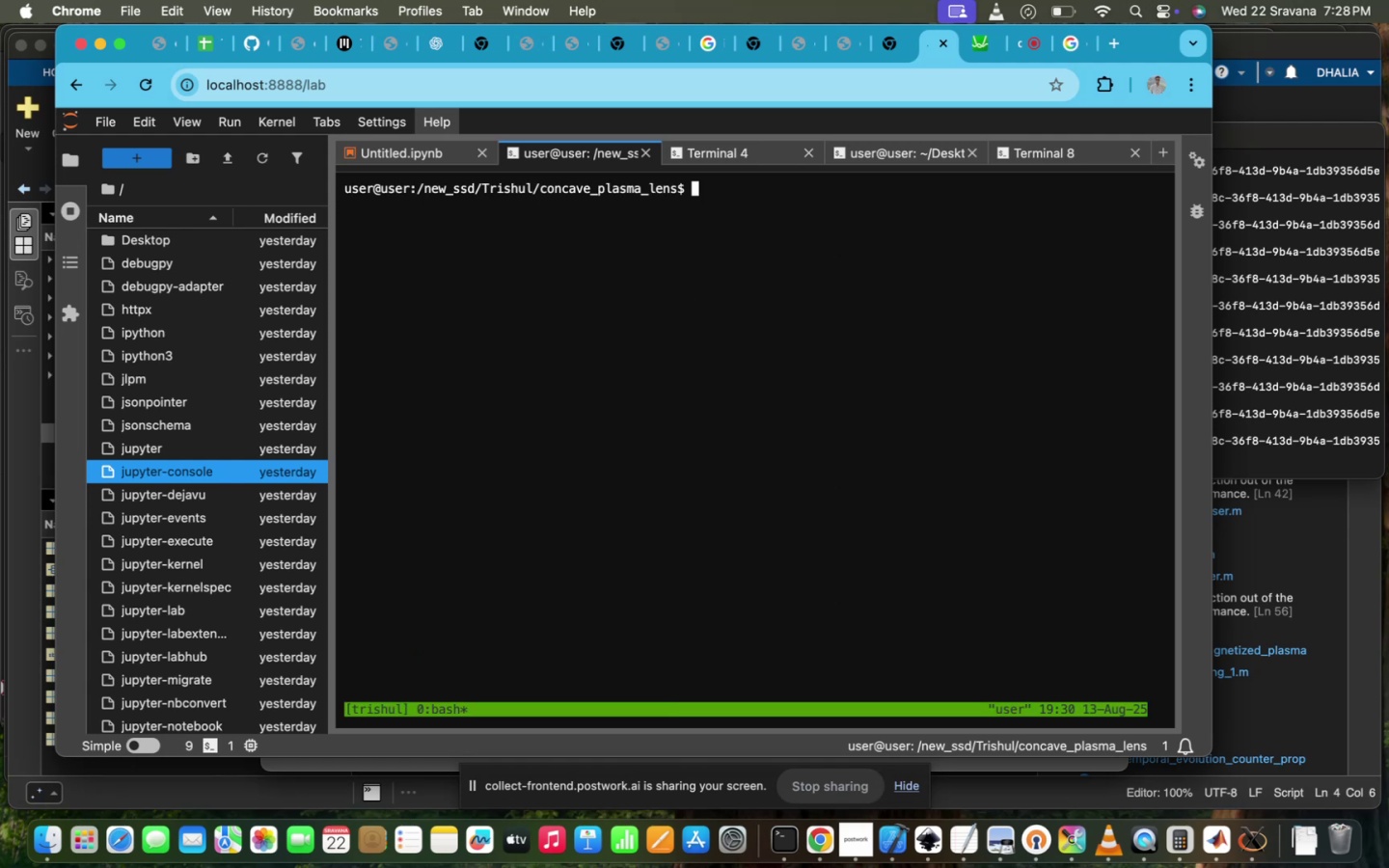 
wait(9.52)
 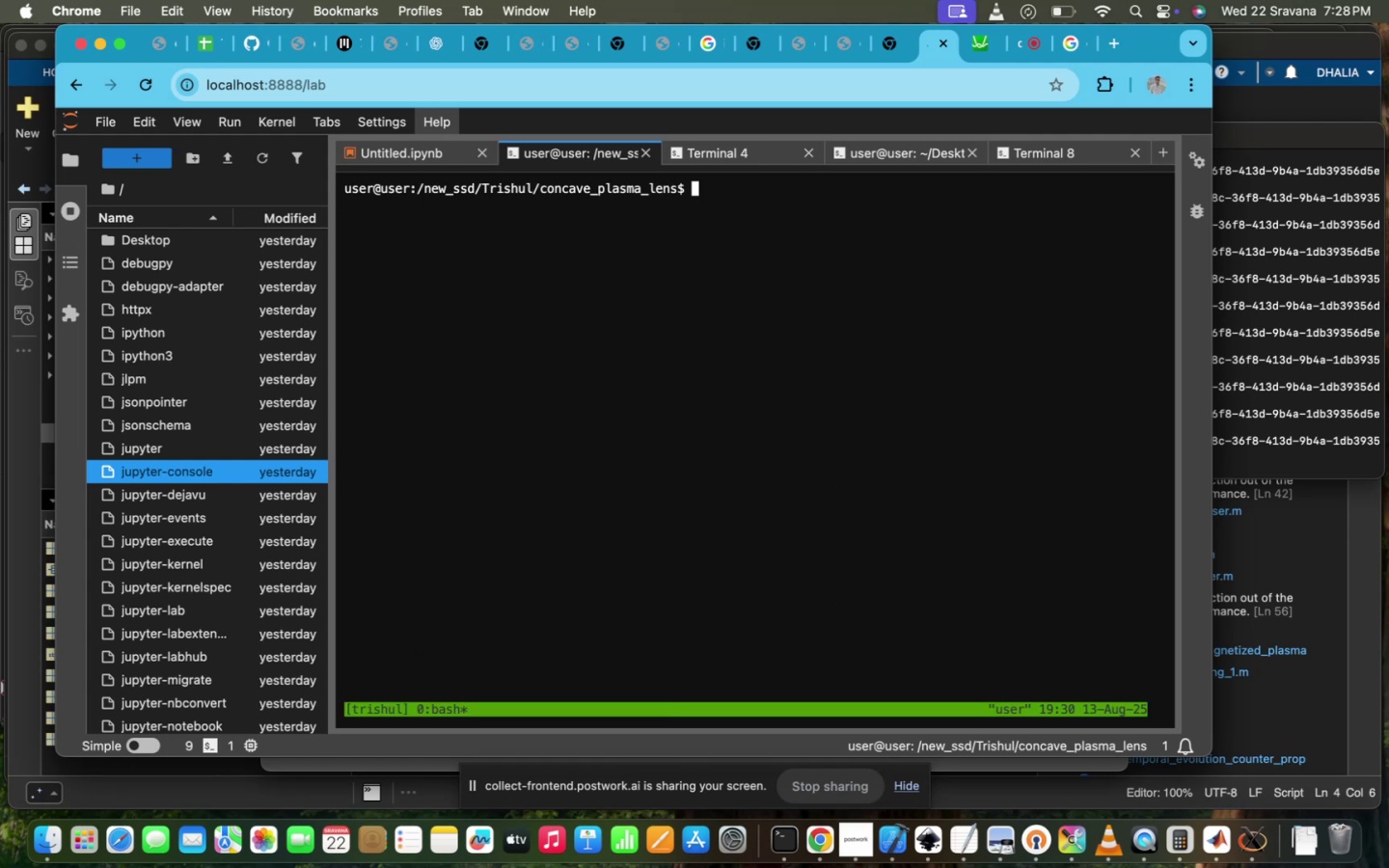 
key(ArrowUp)
 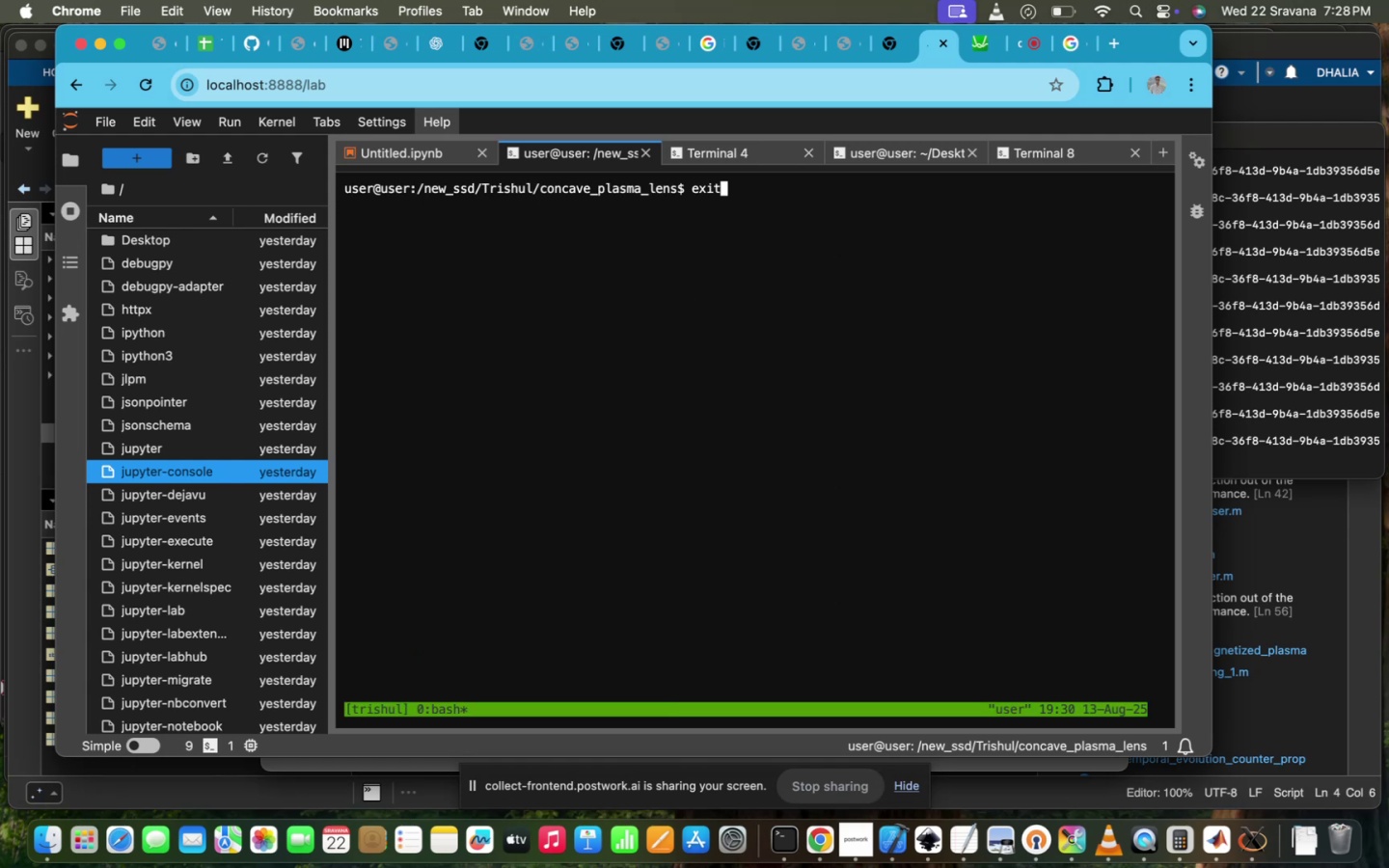 
key(ArrowUp)
 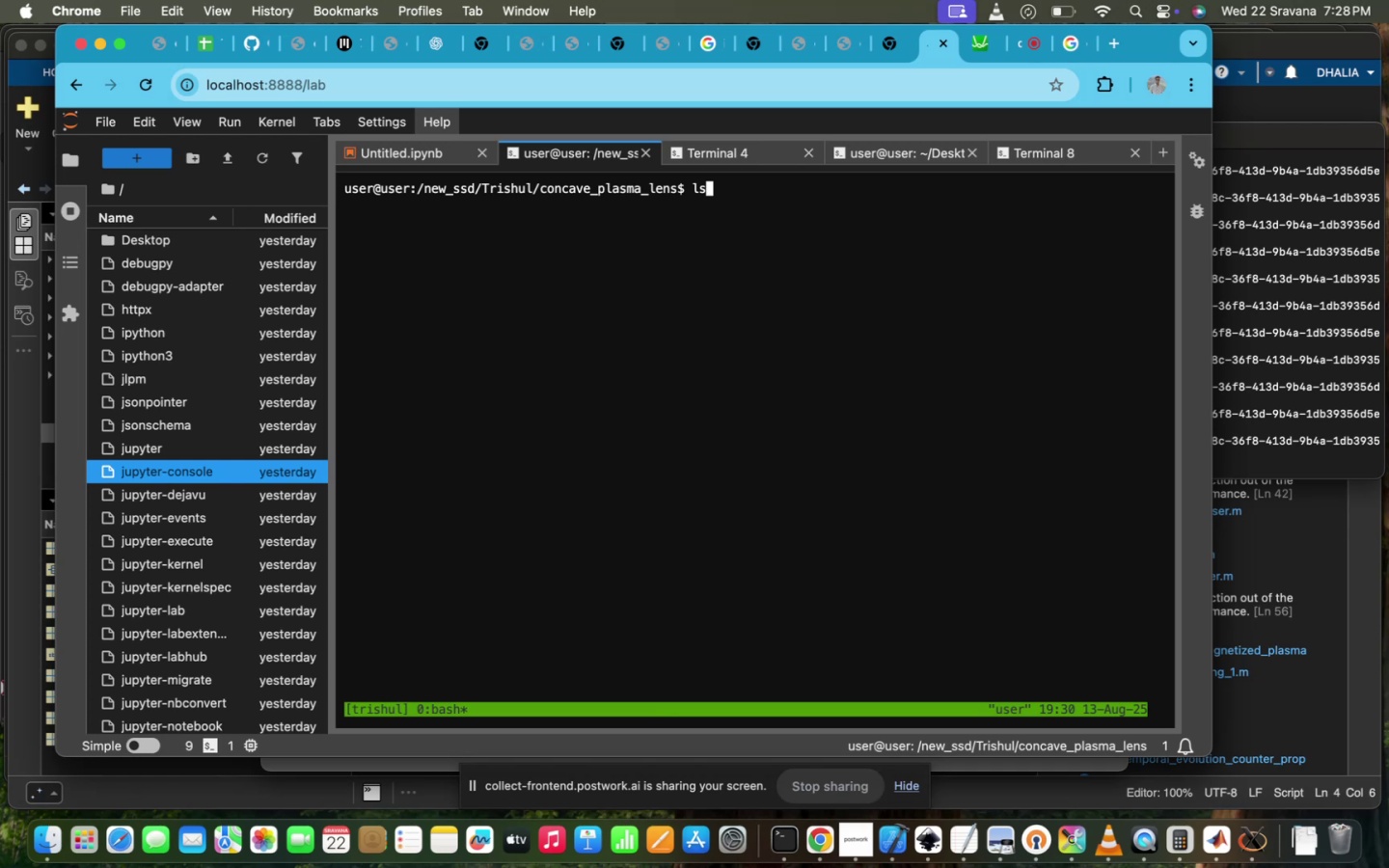 
key(ArrowUp)
 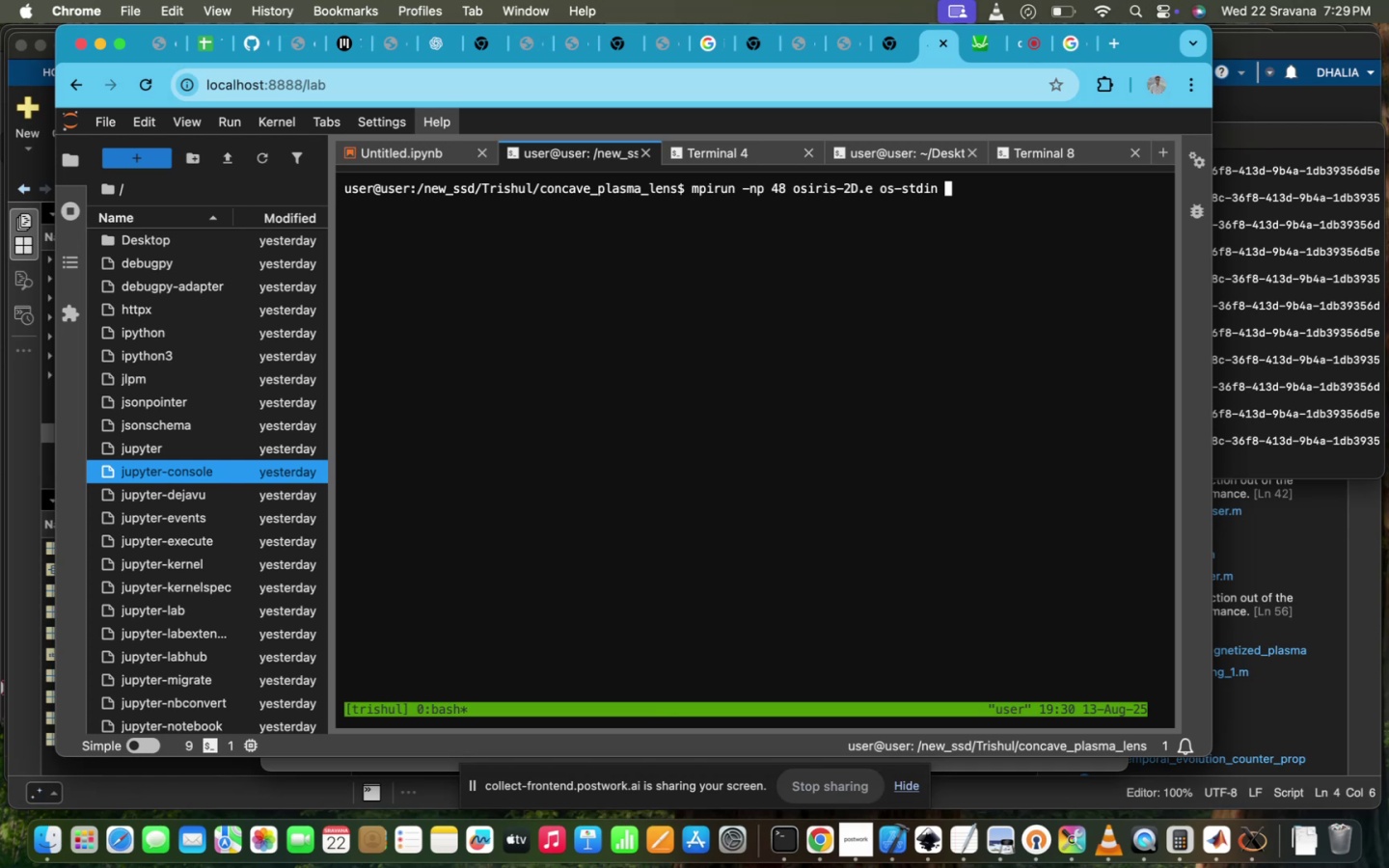 
wait(13.15)
 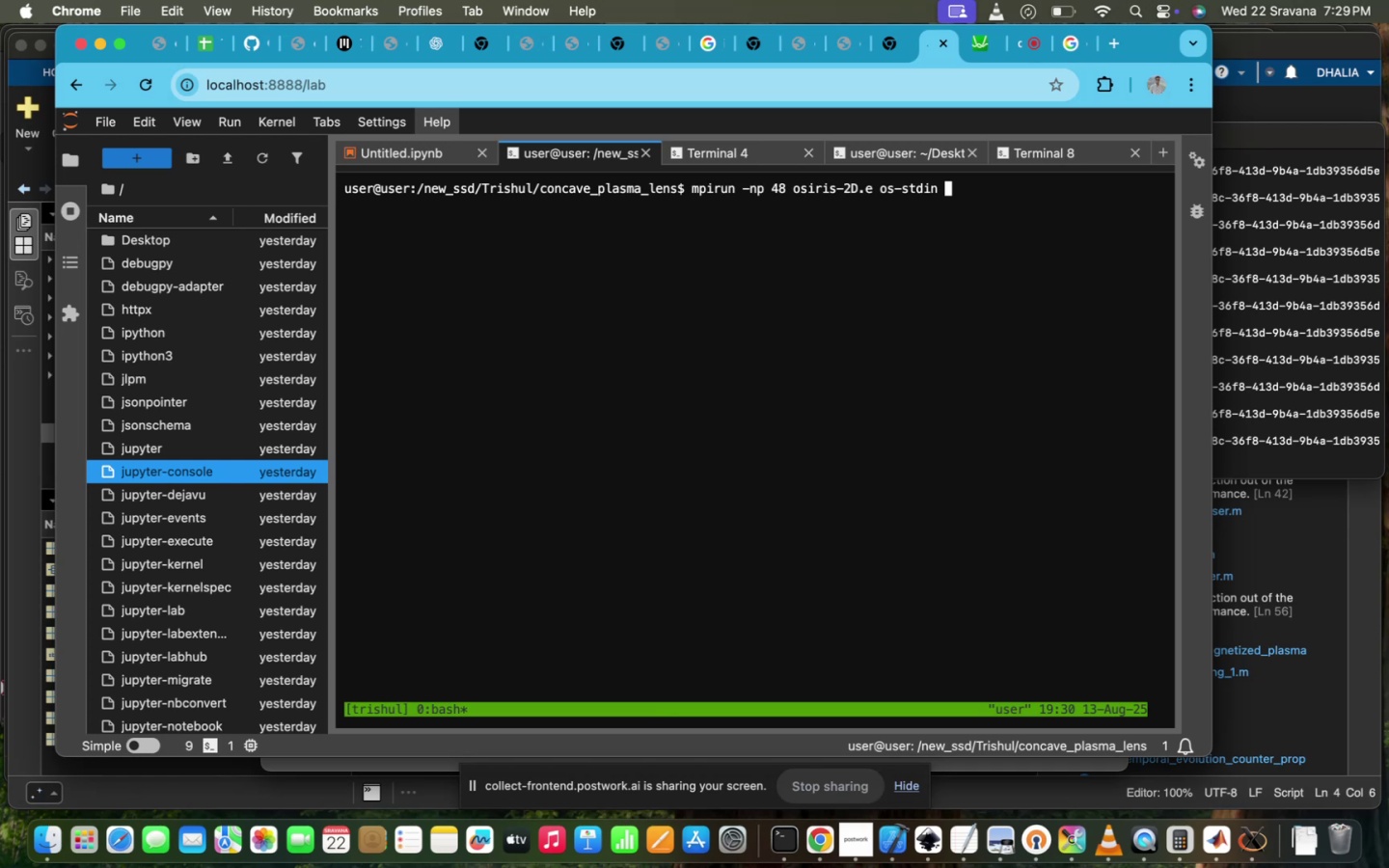 
key(Enter)
 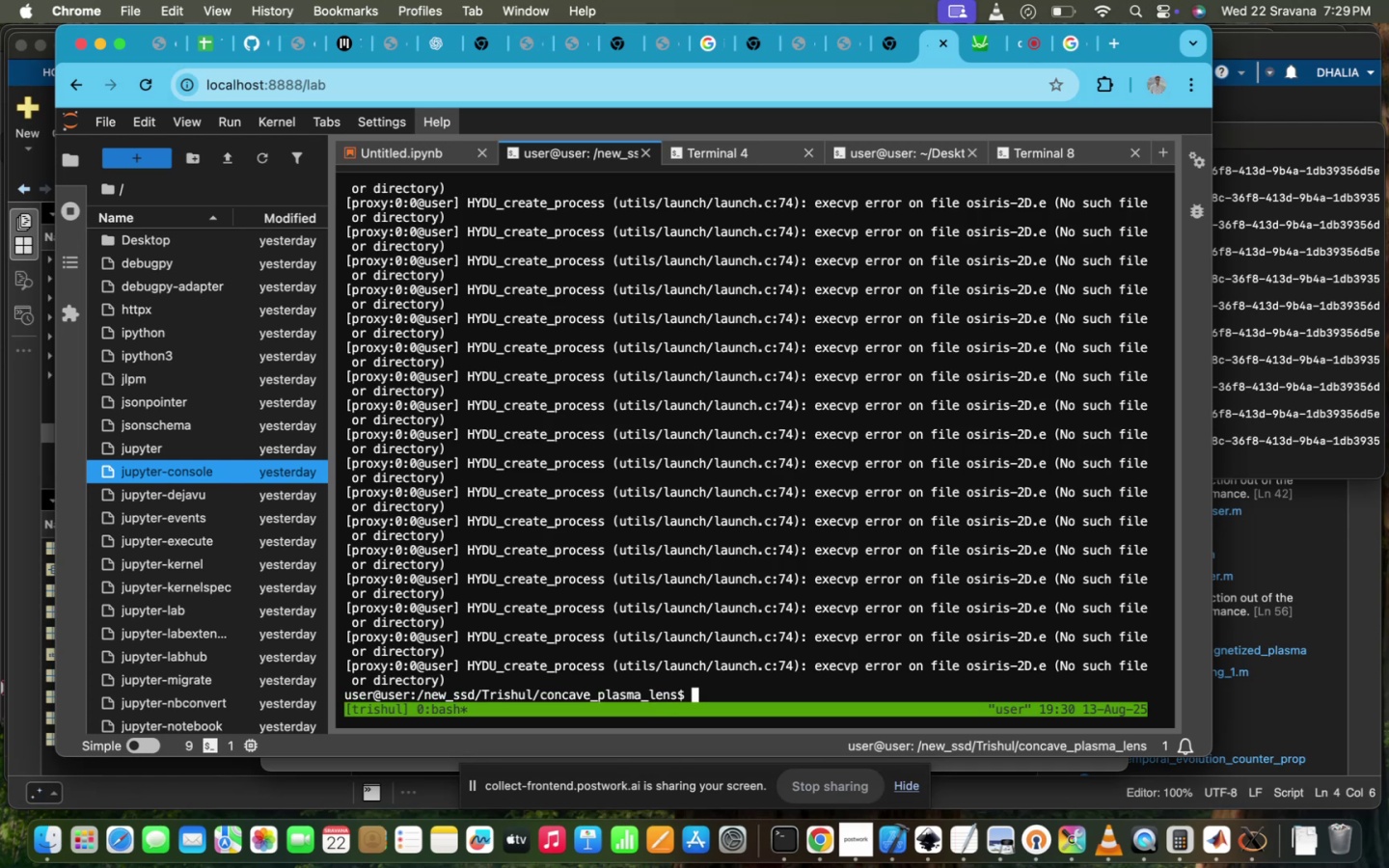 
key(ArrowUp)
 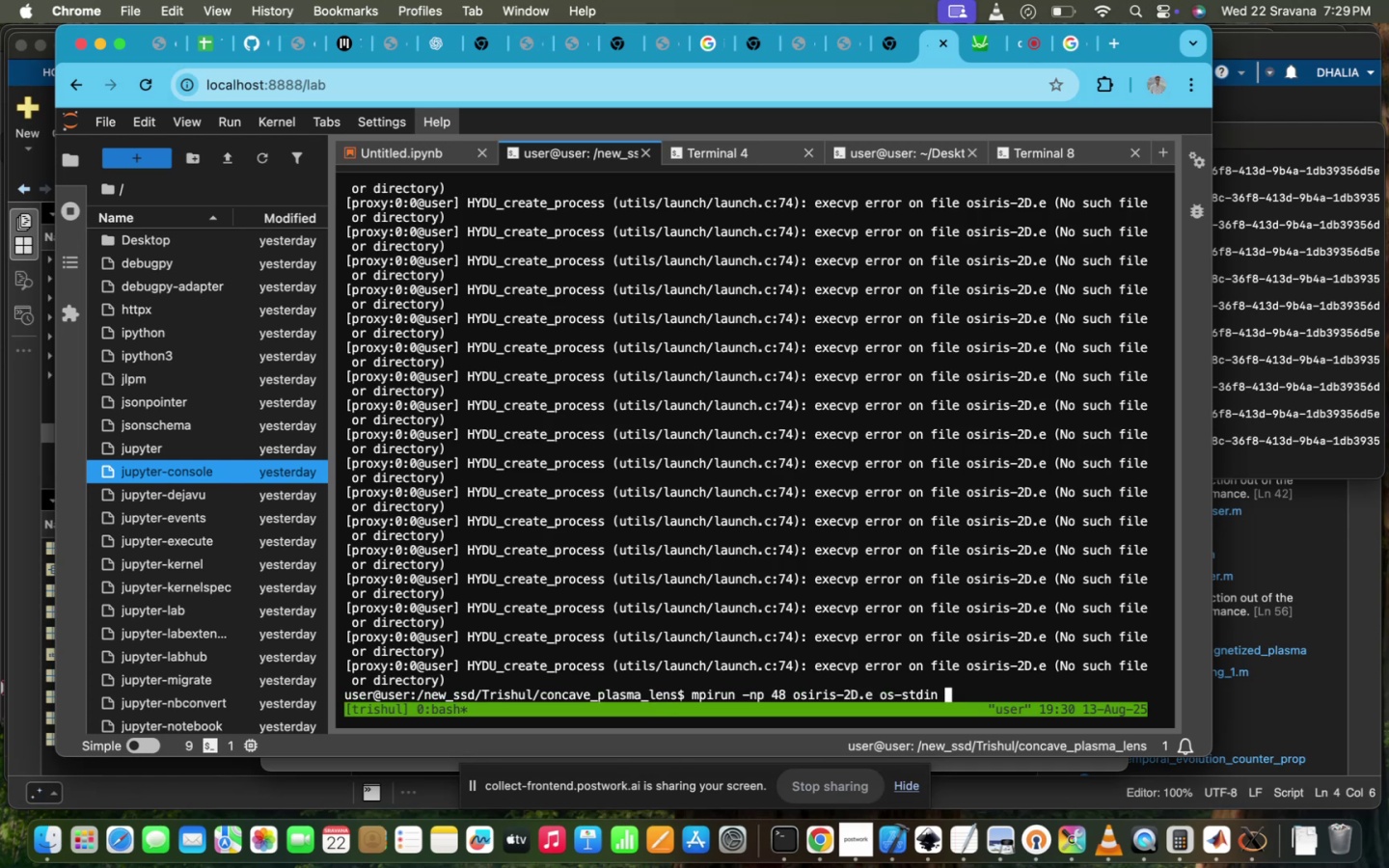 
key(ArrowDown)
 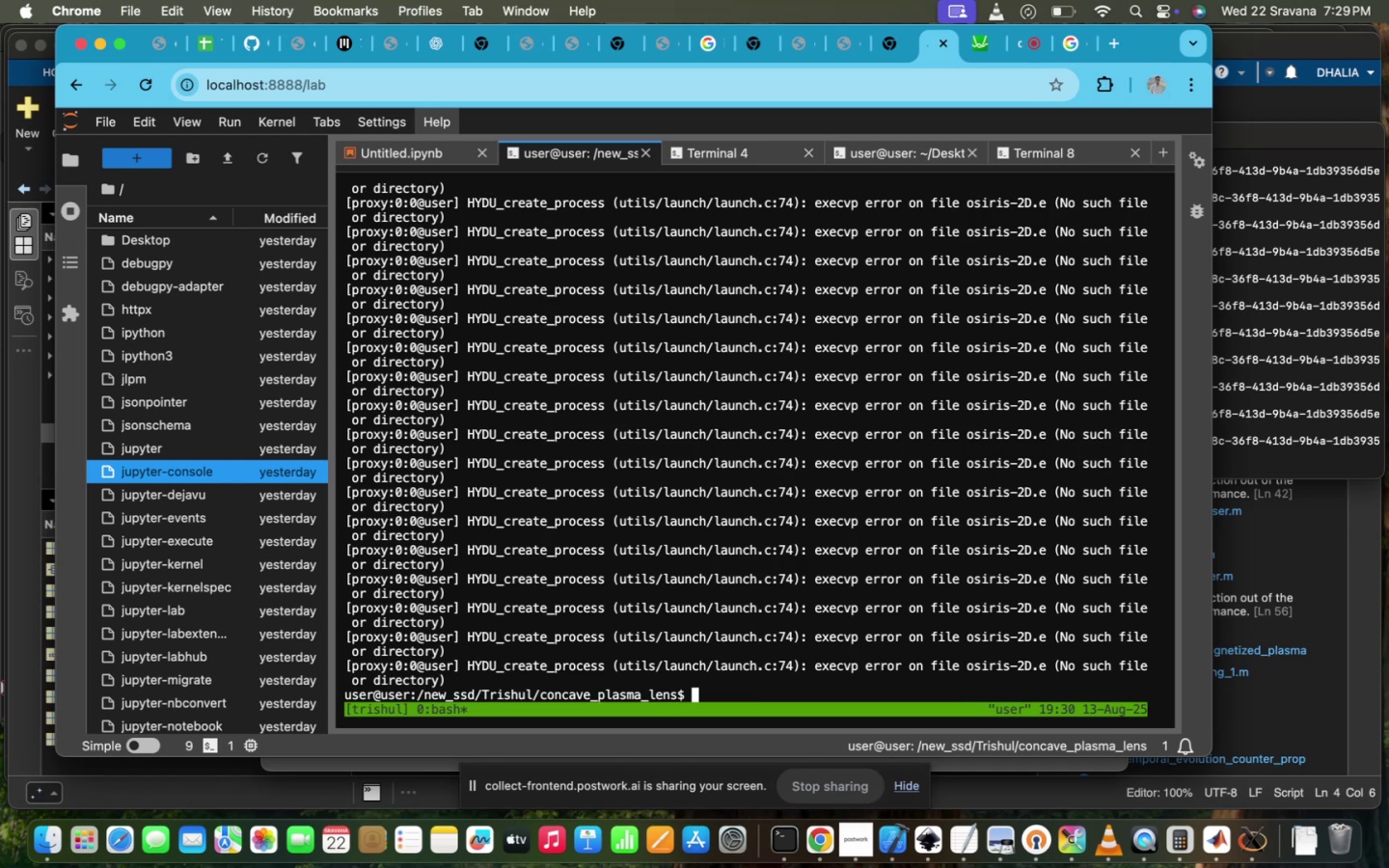 
key(ArrowDown)
 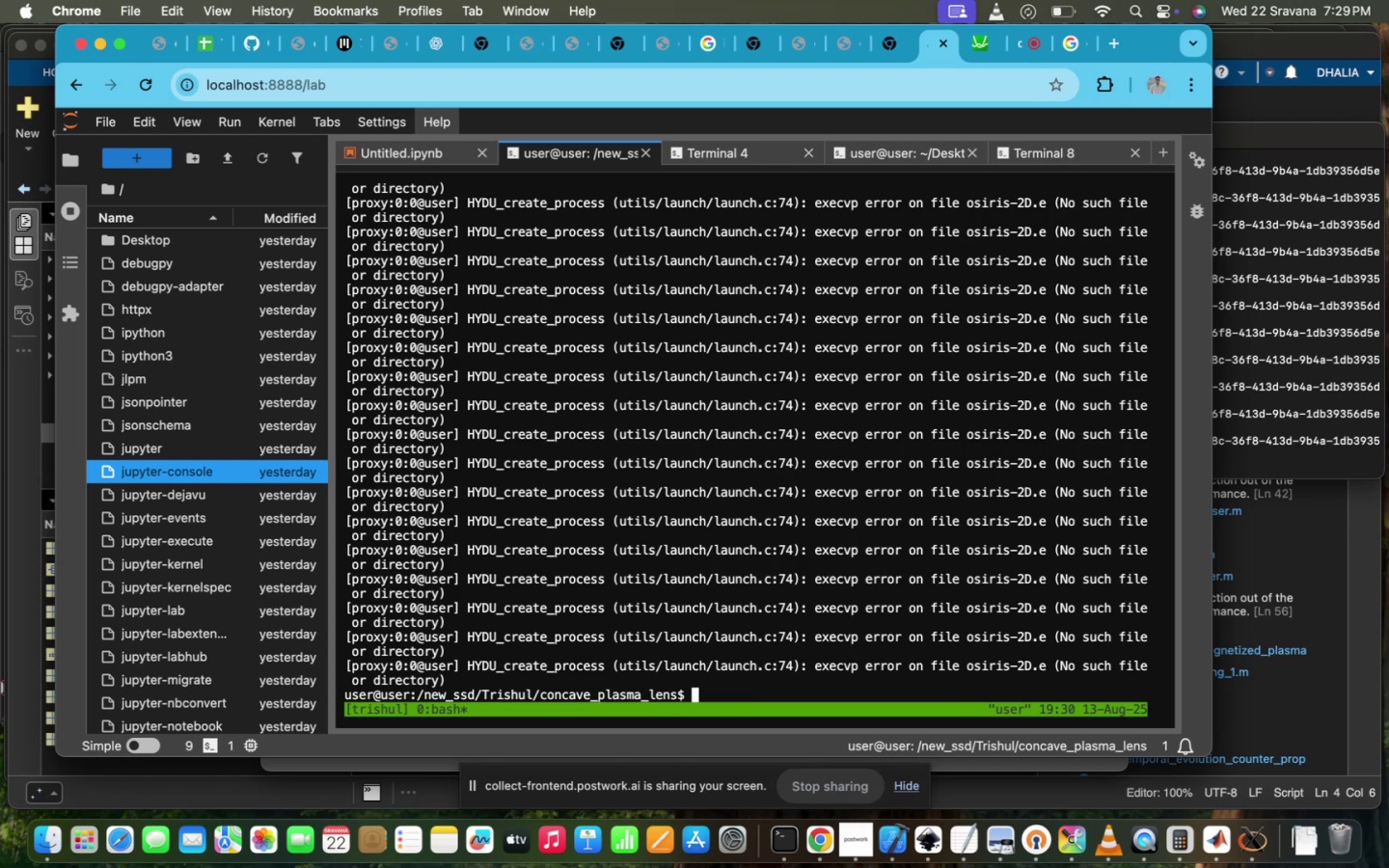 
type(ls)
 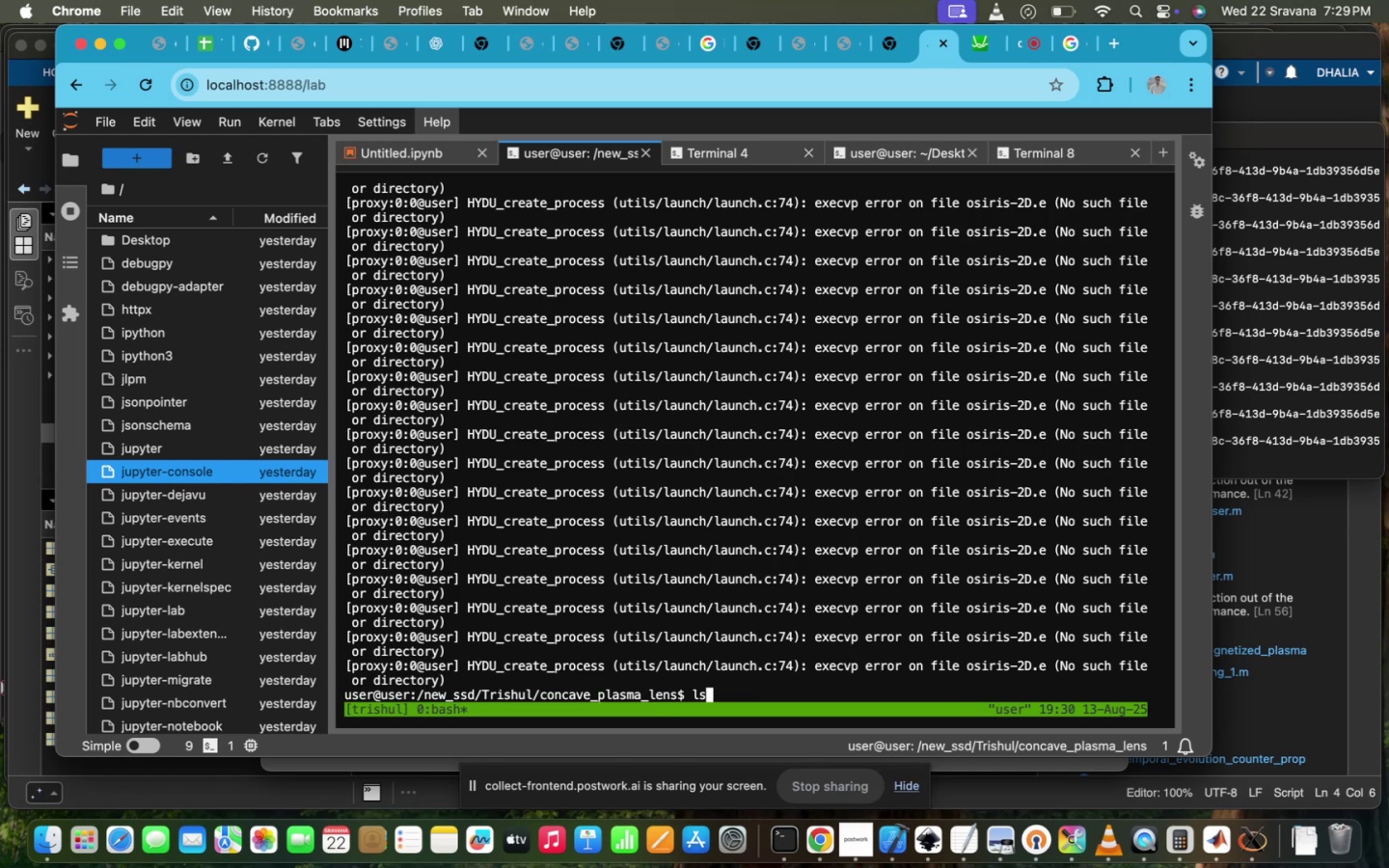 
key(Enter)
 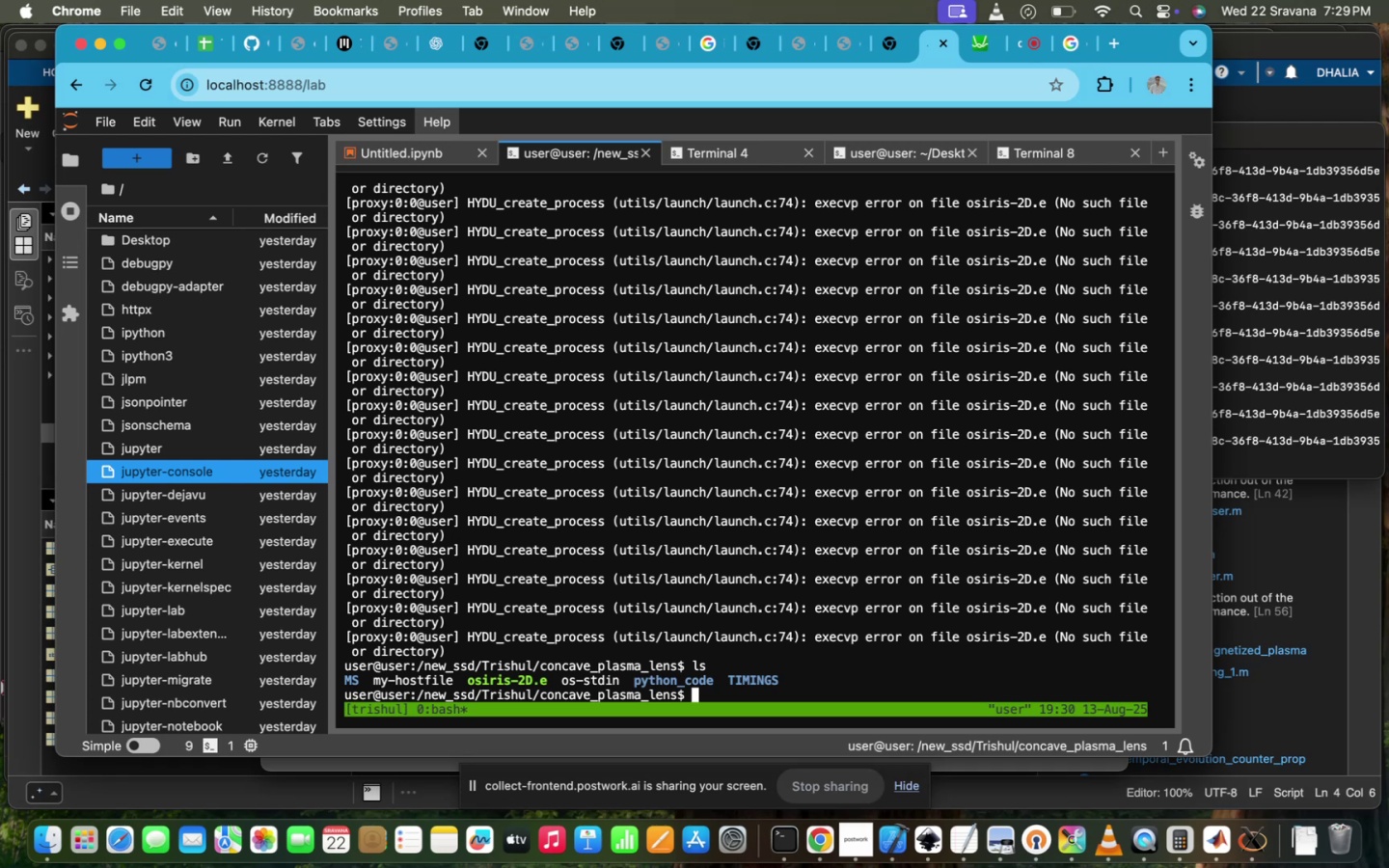 
type(vi os-)
key(Tab)
 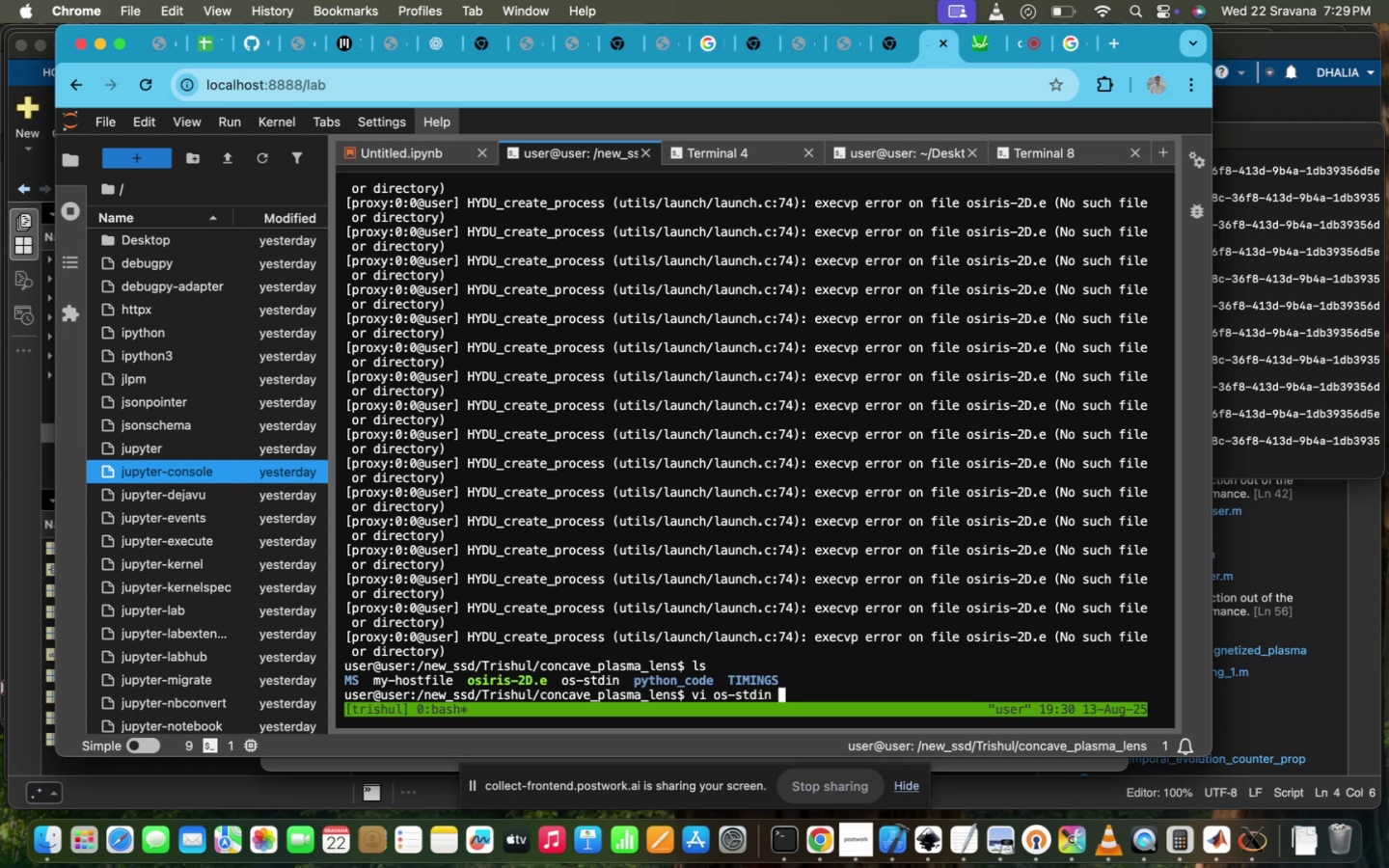 
key(Enter)
 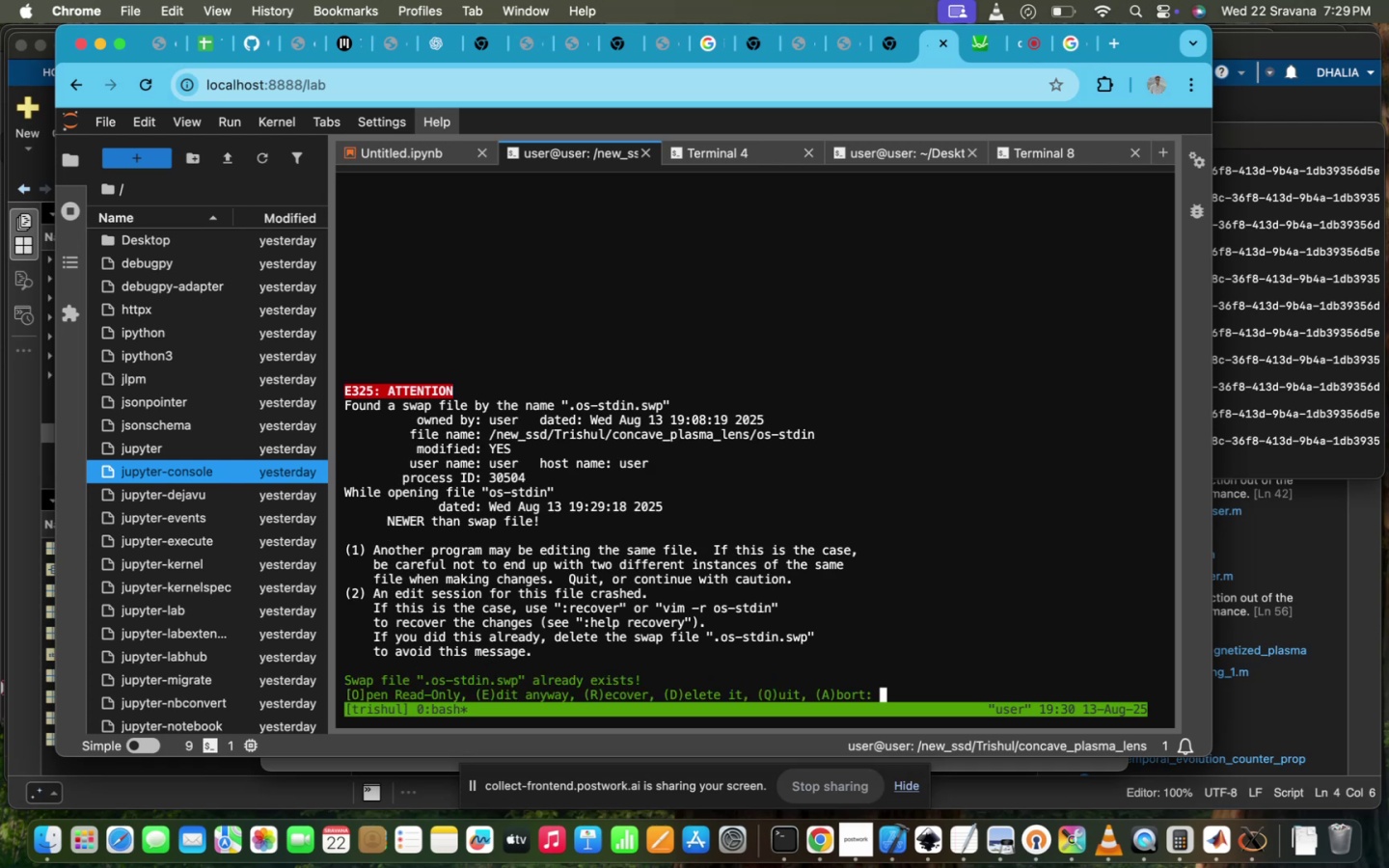 
key(Enter)
 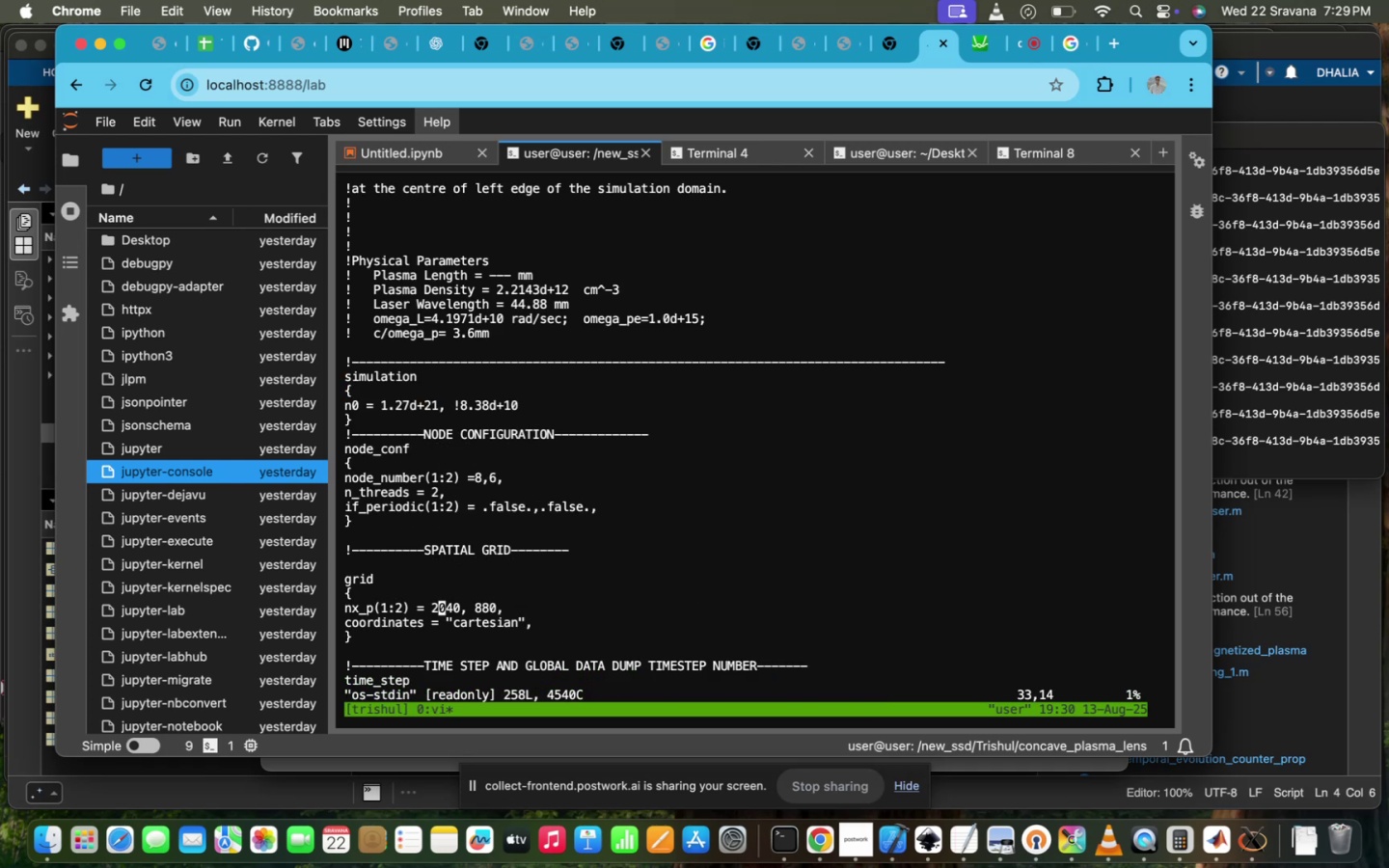 
key(Enter)
 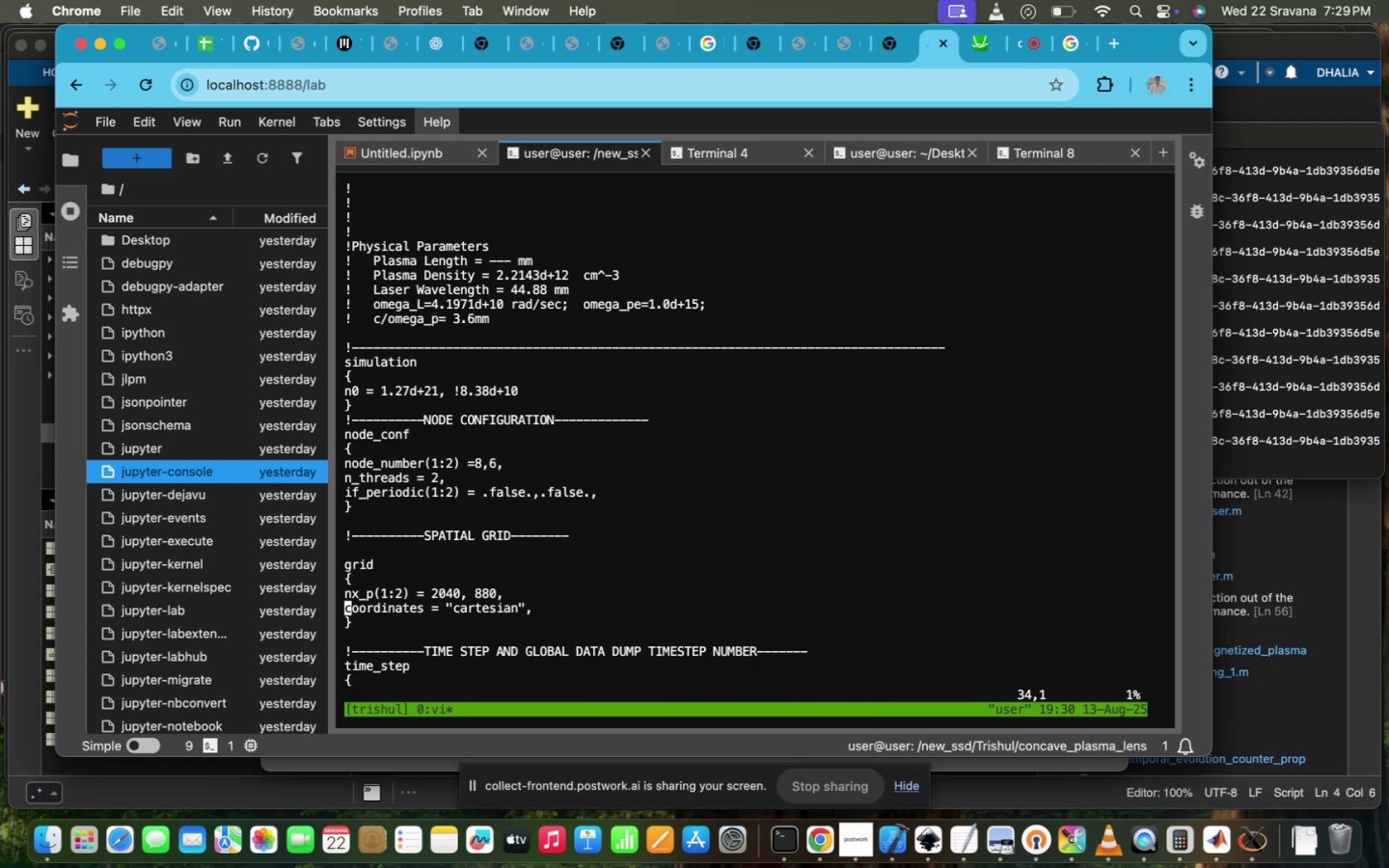 
key(Control+Z)
 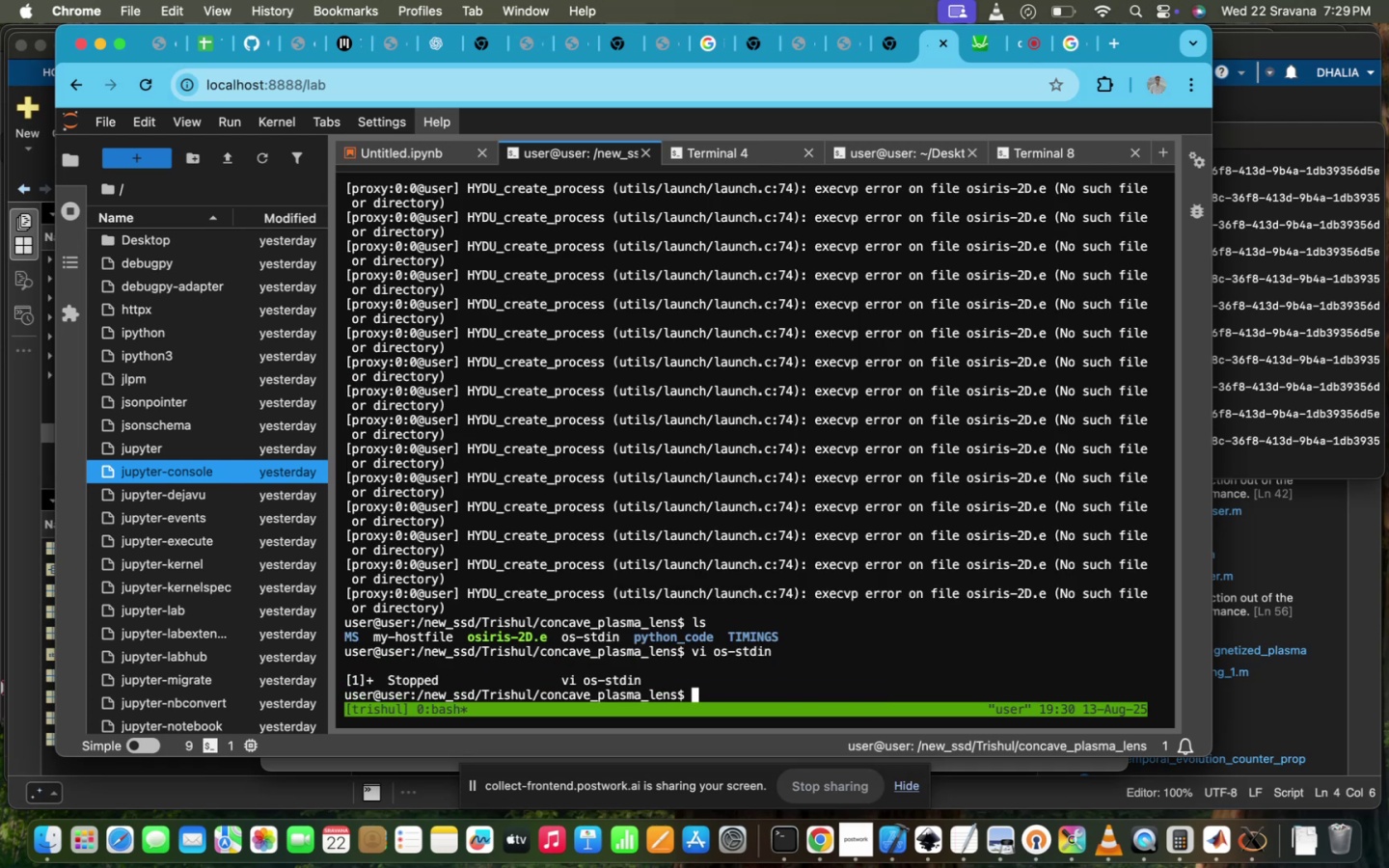 
type(ls)
 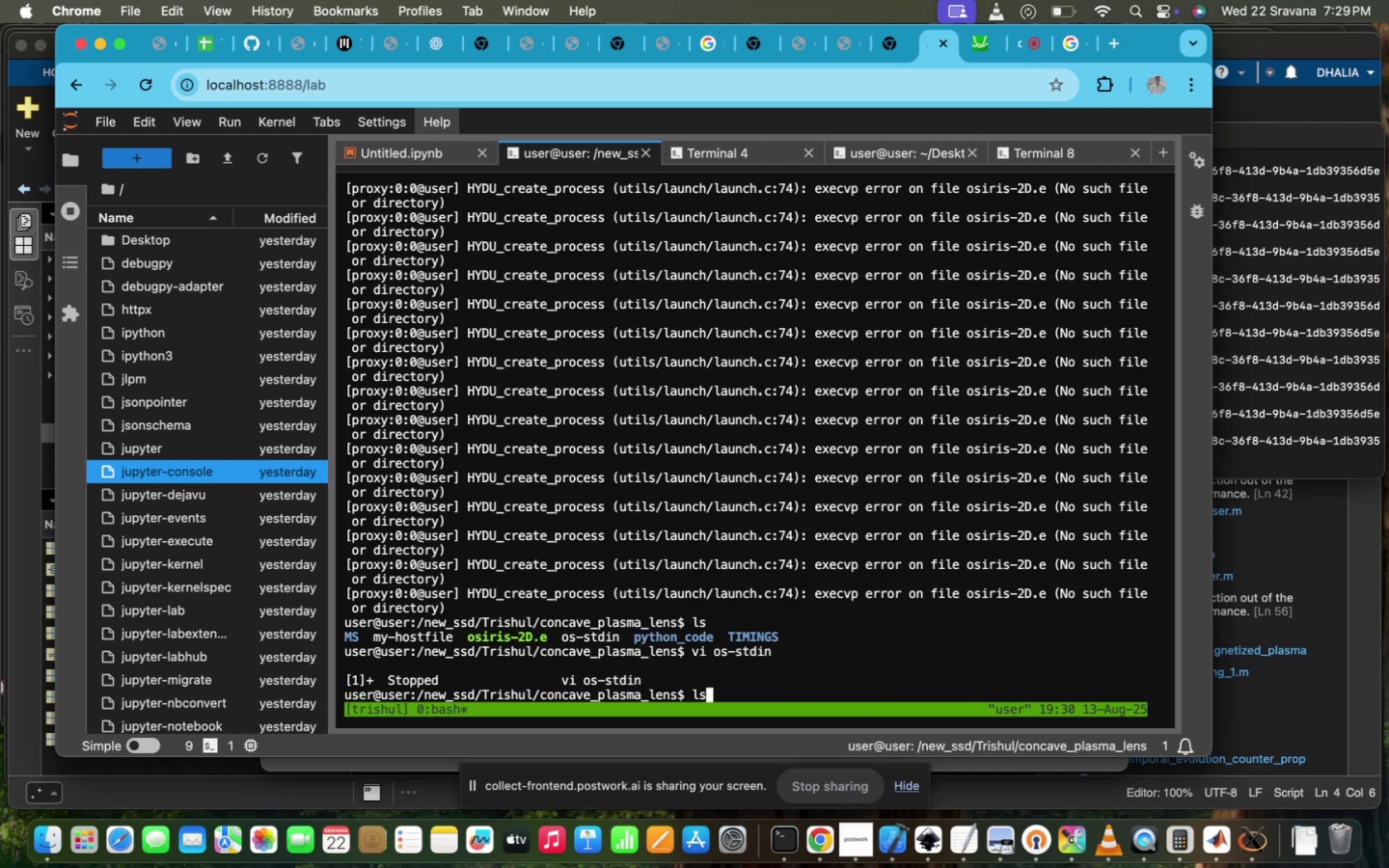 
key(Enter)
 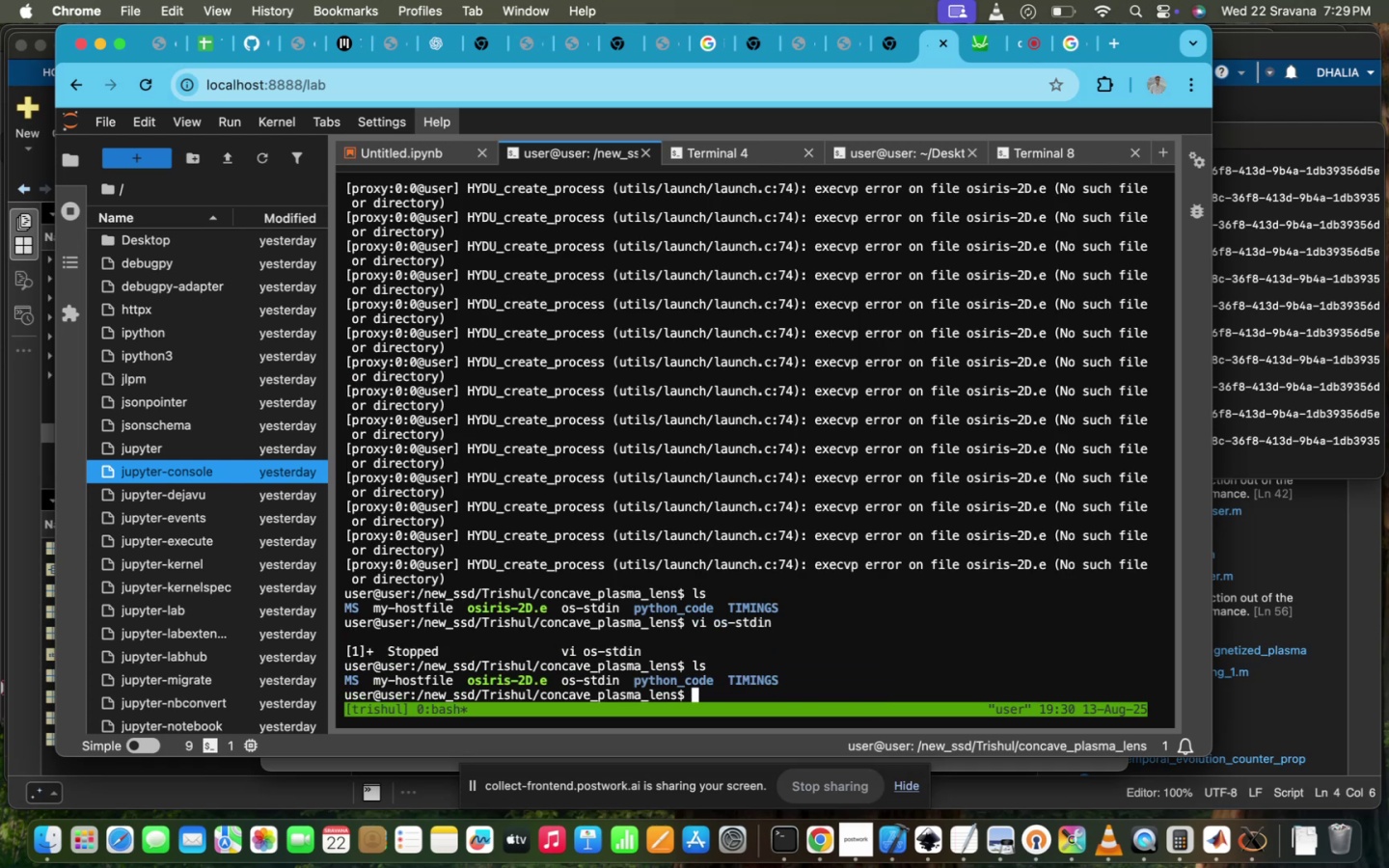 
type(vi )
key(Backspace)
key(Backspace)
key(Backspace)
key(Backspace)
type(modu)
key(Tab)
type( oa)
key(Tab)
key(Backspace)
key(Backspace)
key(Backspace)
type( lo)
key(Tab)
type(a)
key(Tab)
type(n)
key(Tab)
key(Tab)
key(Backspace)
key(Backspace)
key(Tab)
key(Tab)
key(Tab)
type(os)
key(Tab)
type(-)
key(Tab)
type(h)
key(Tab)
type(op)
key(Tab)
type(3)
key(Tab)
 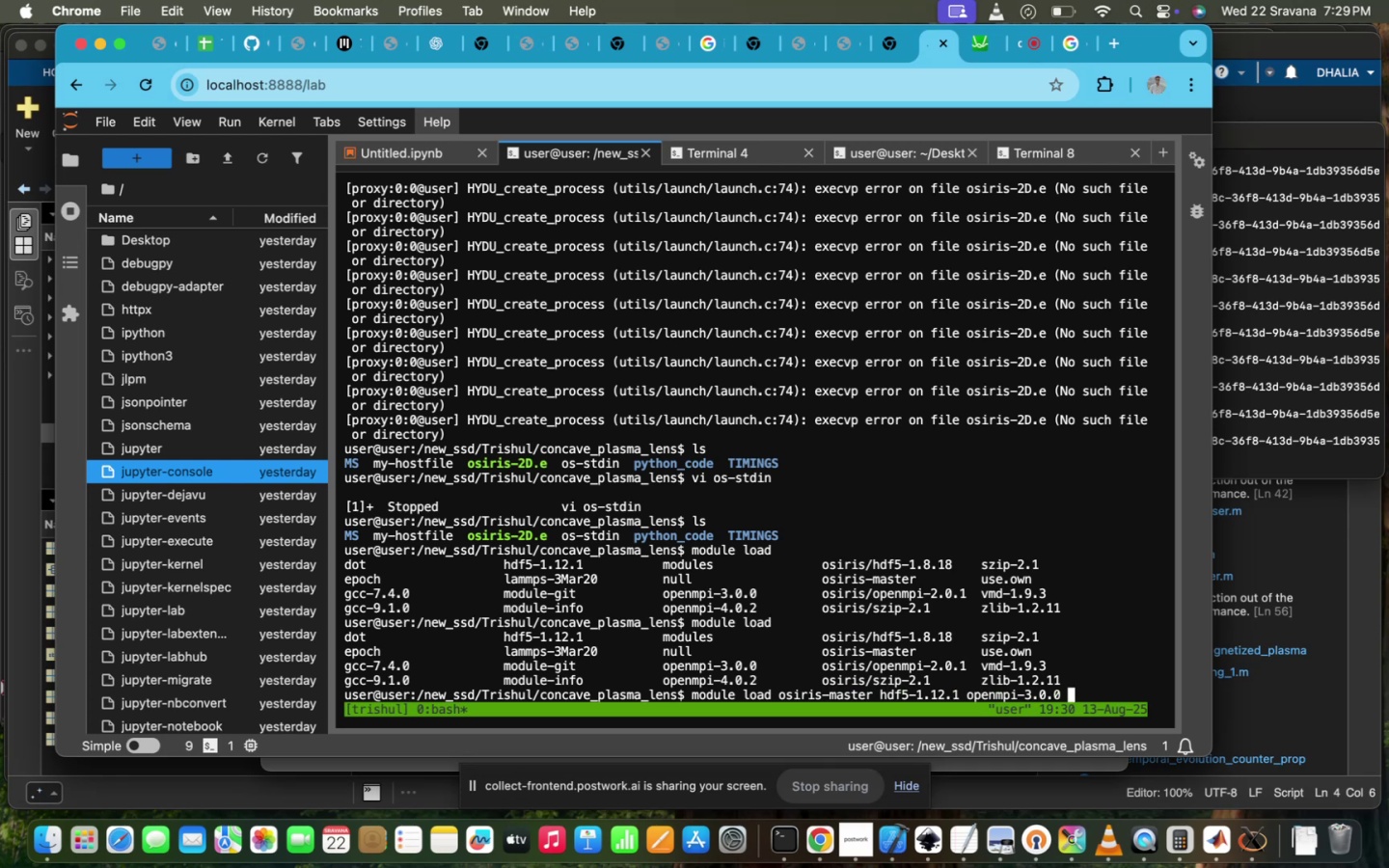 
type(sz)
key(Tab)
 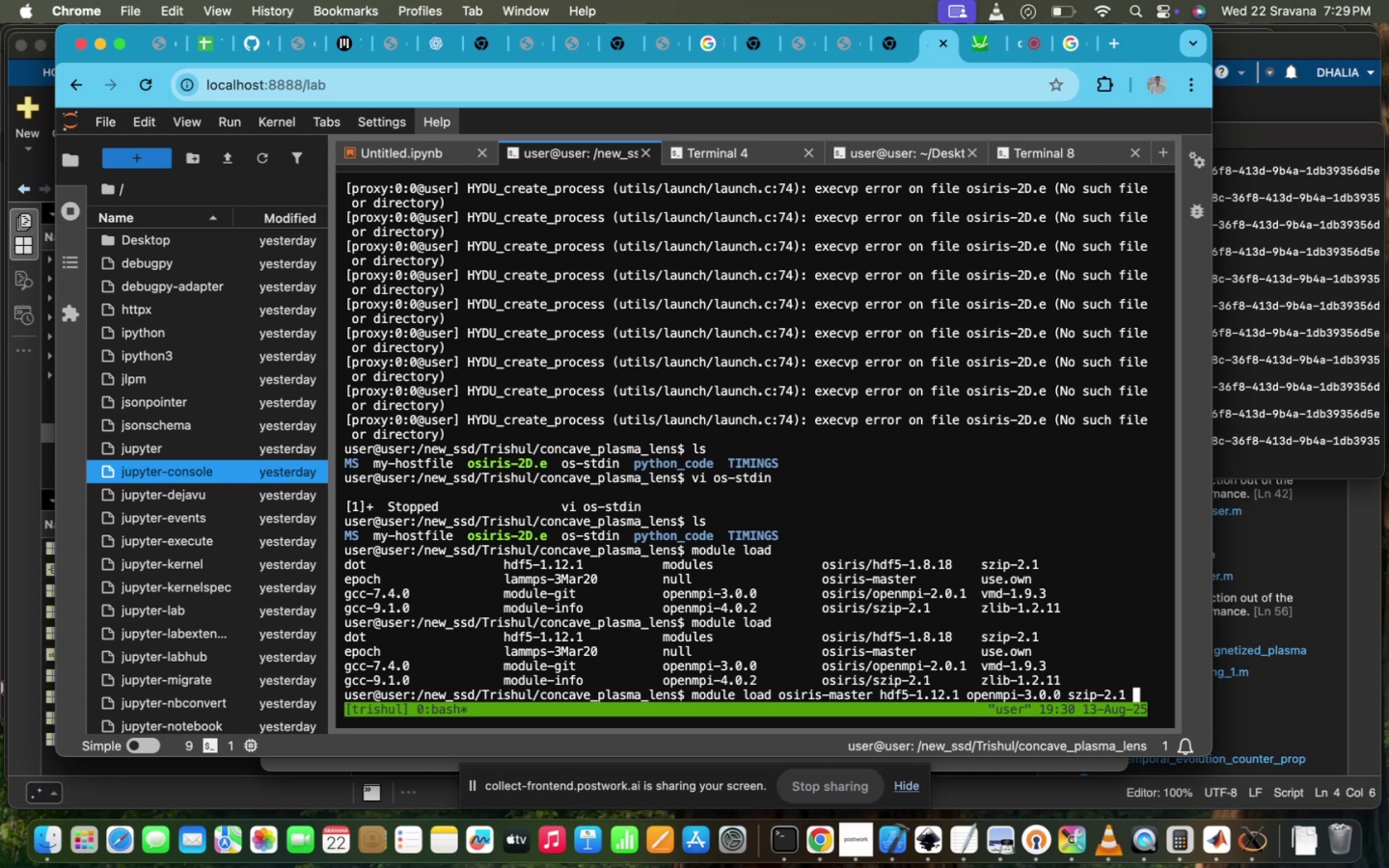 
key(Enter)
 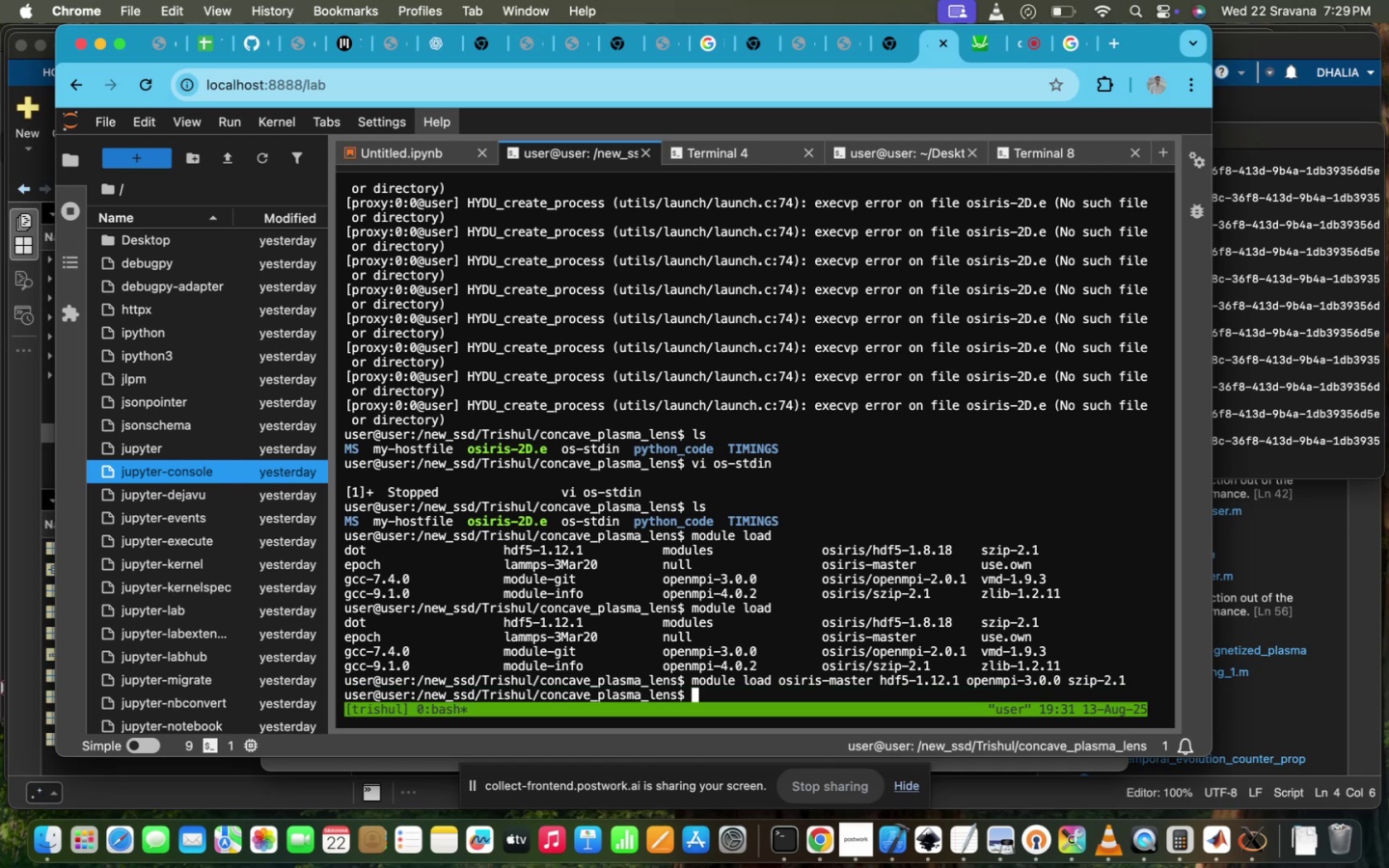 
key(ArrowUp)
 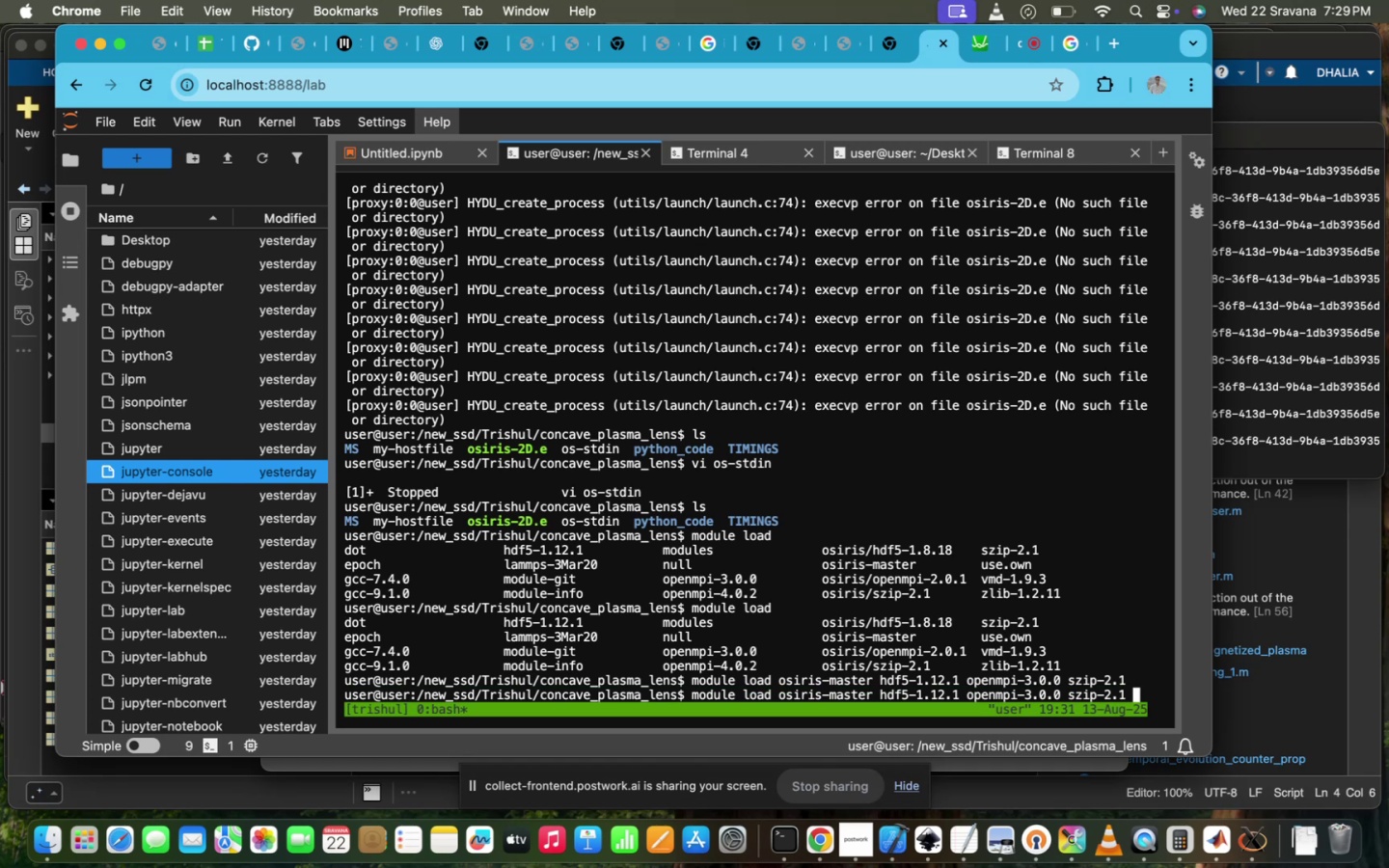 
key(ArrowUp)
 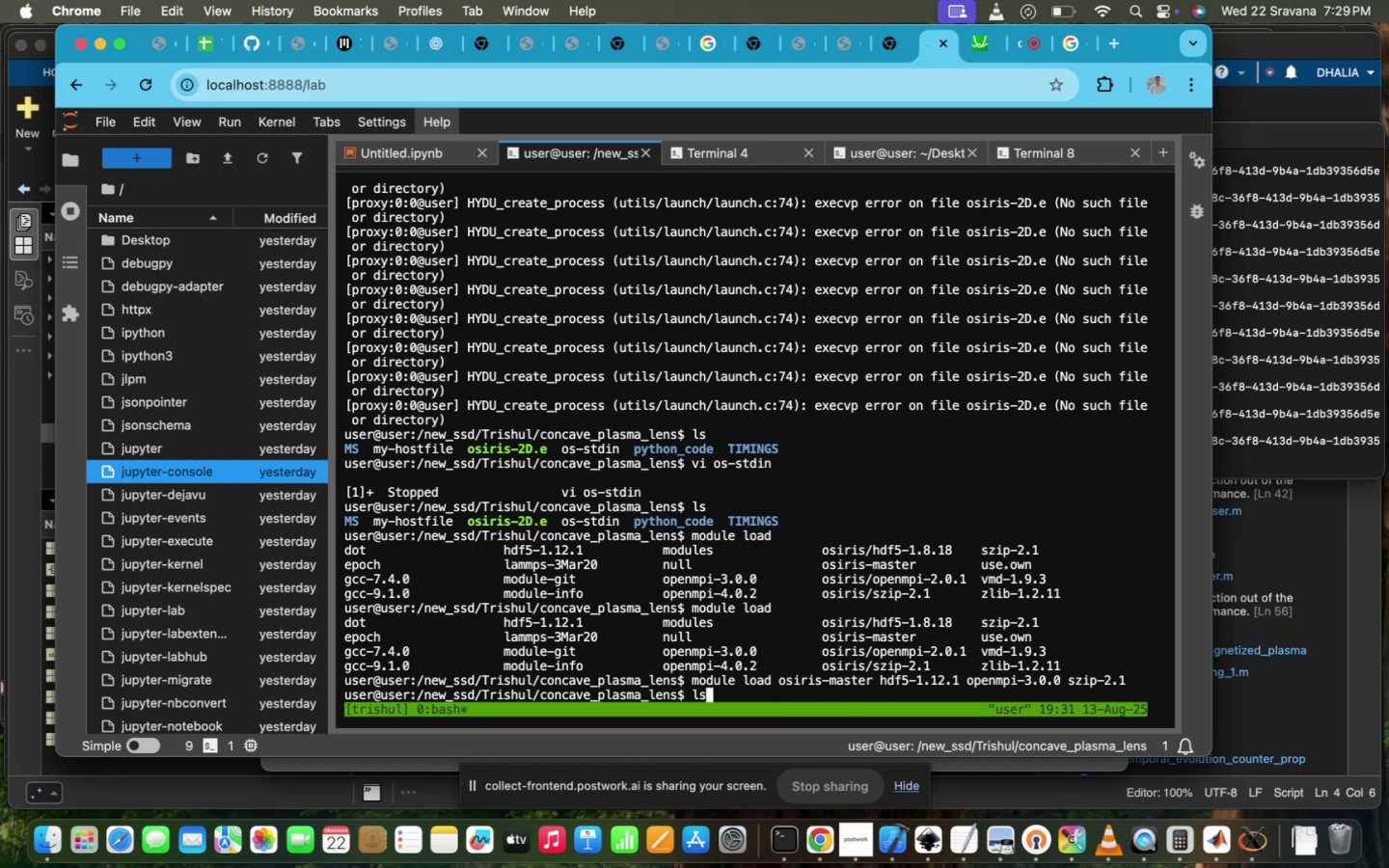 
key(ArrowUp)
 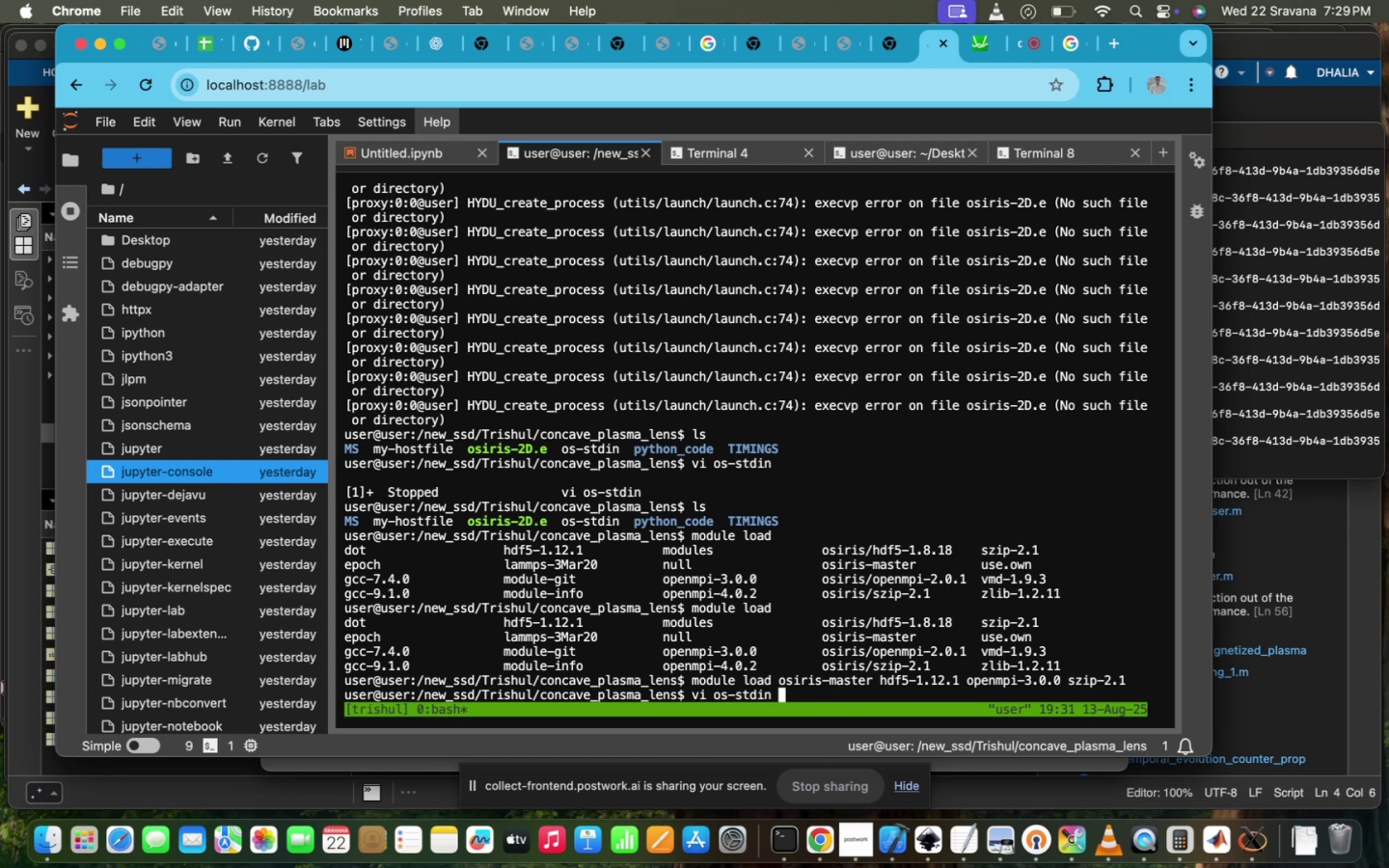 
key(ArrowDown)
 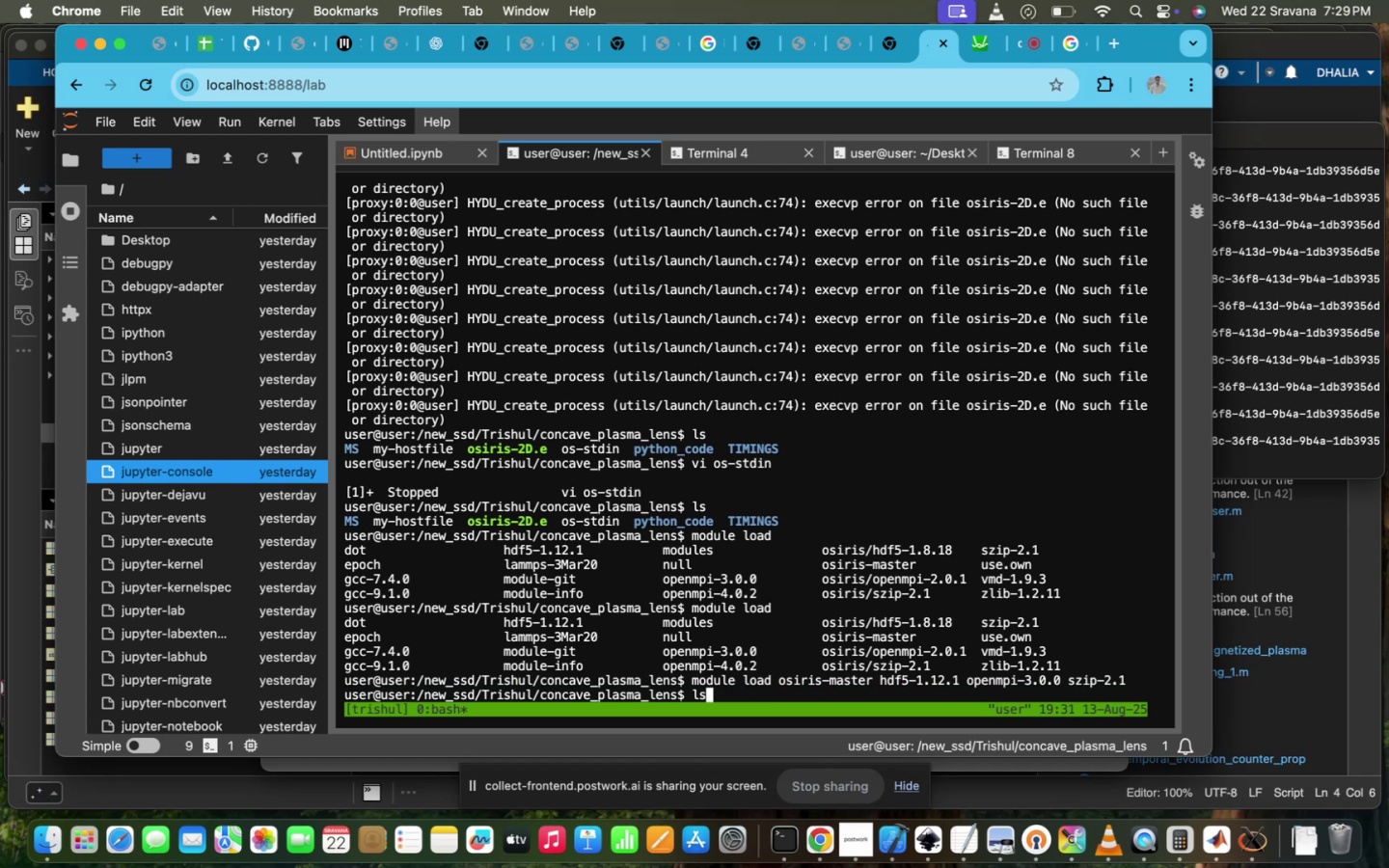 
key(ArrowDown)
 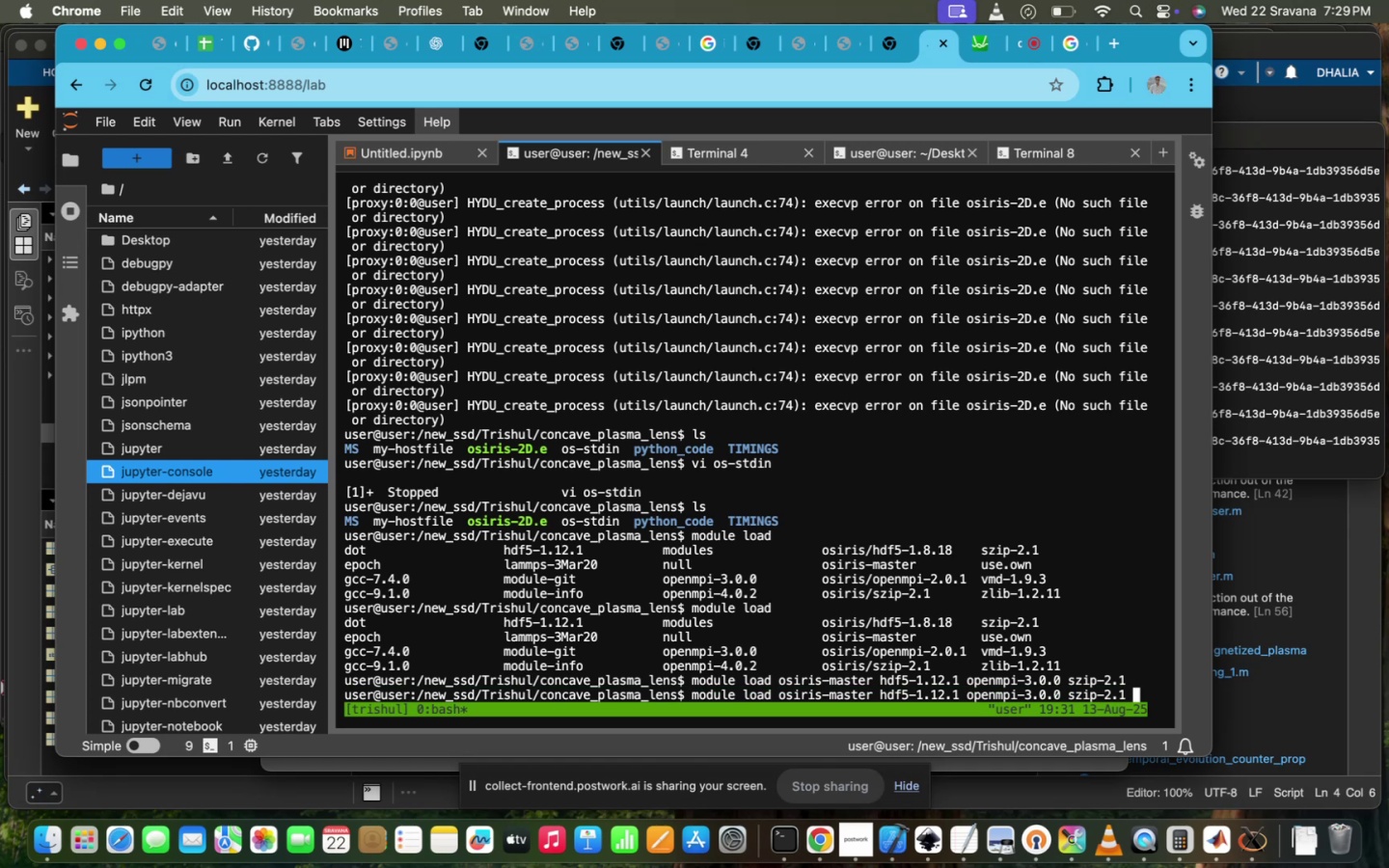 
key(ArrowUp)
 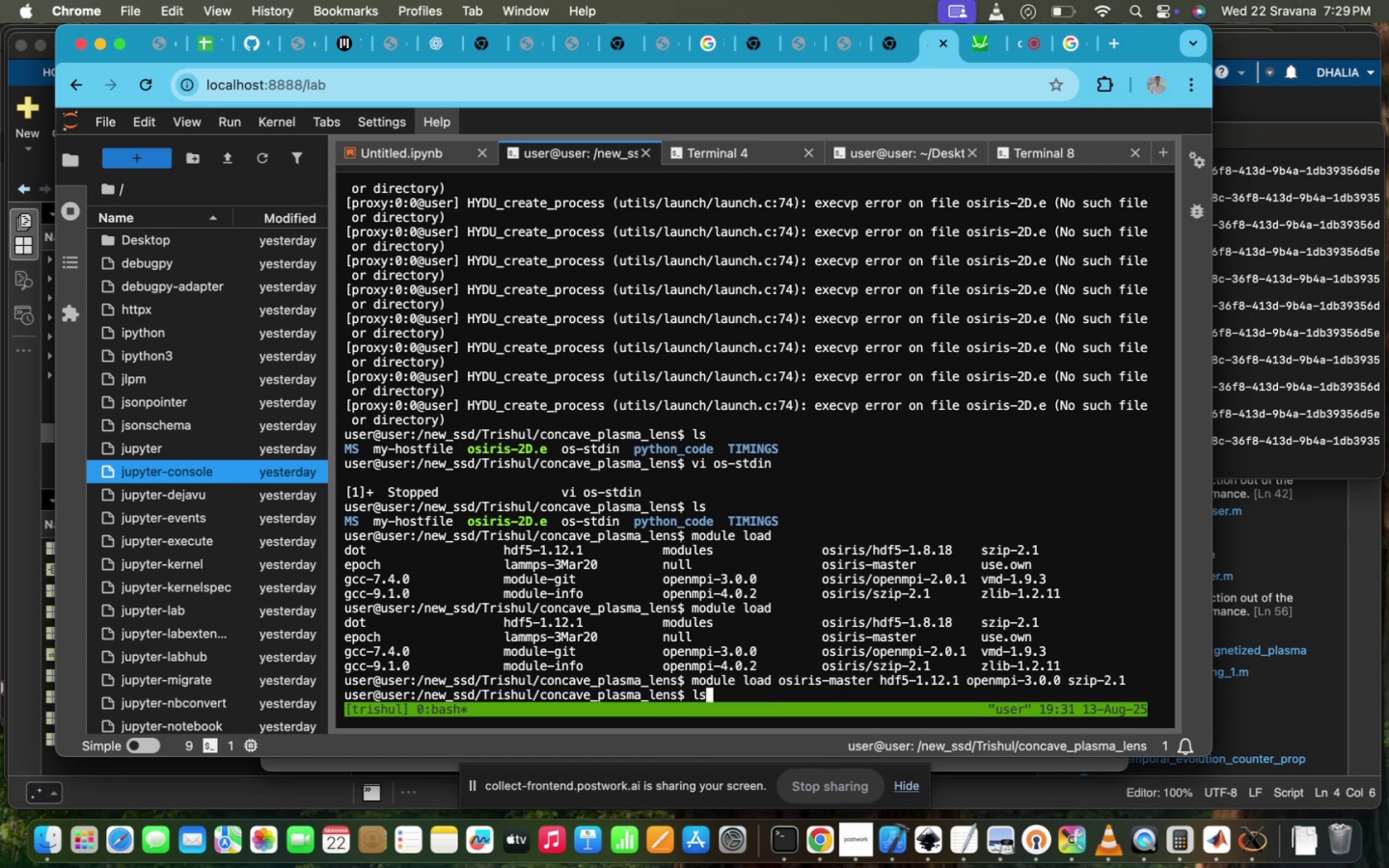 
key(ArrowUp)
 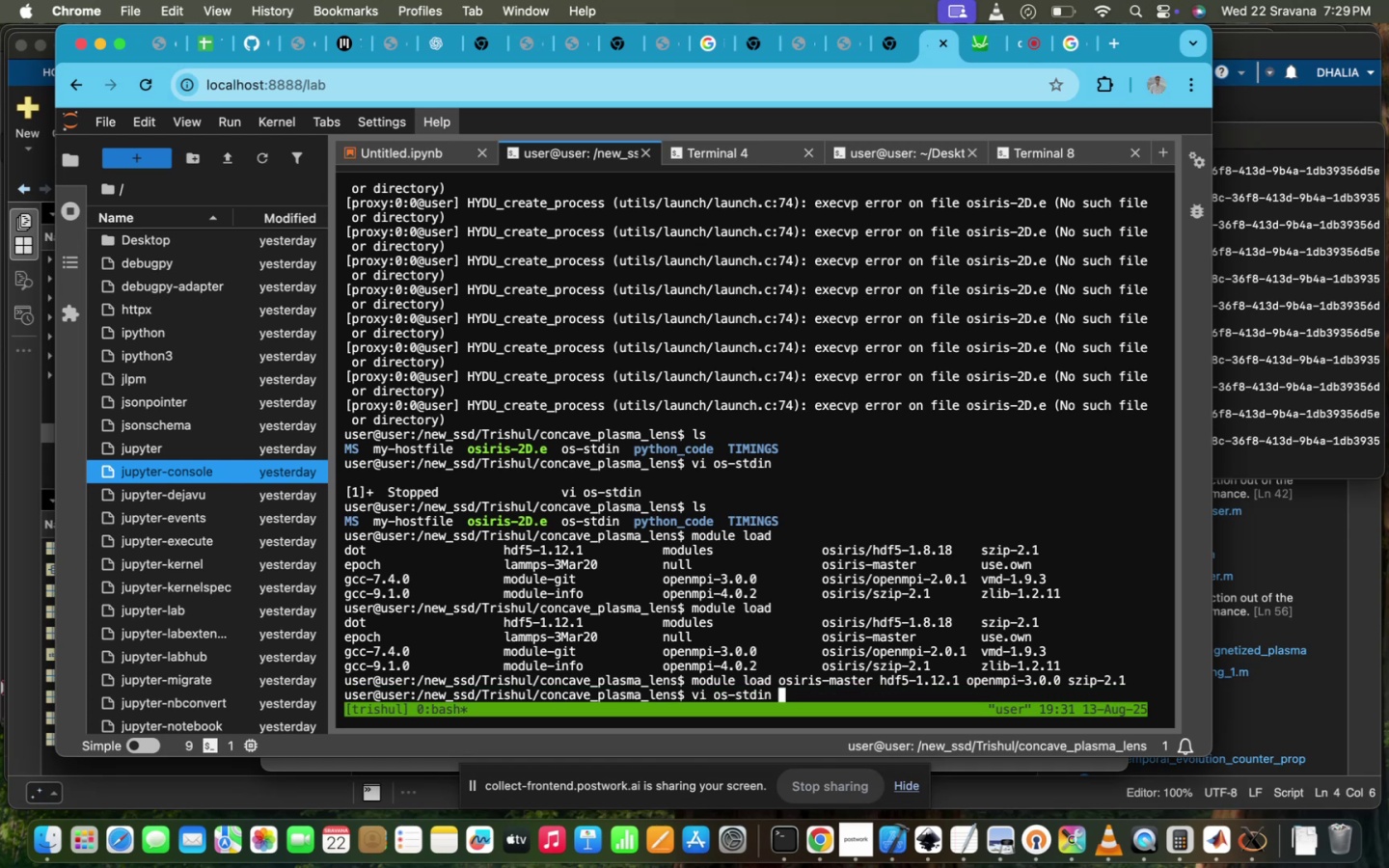 
key(ArrowUp)
 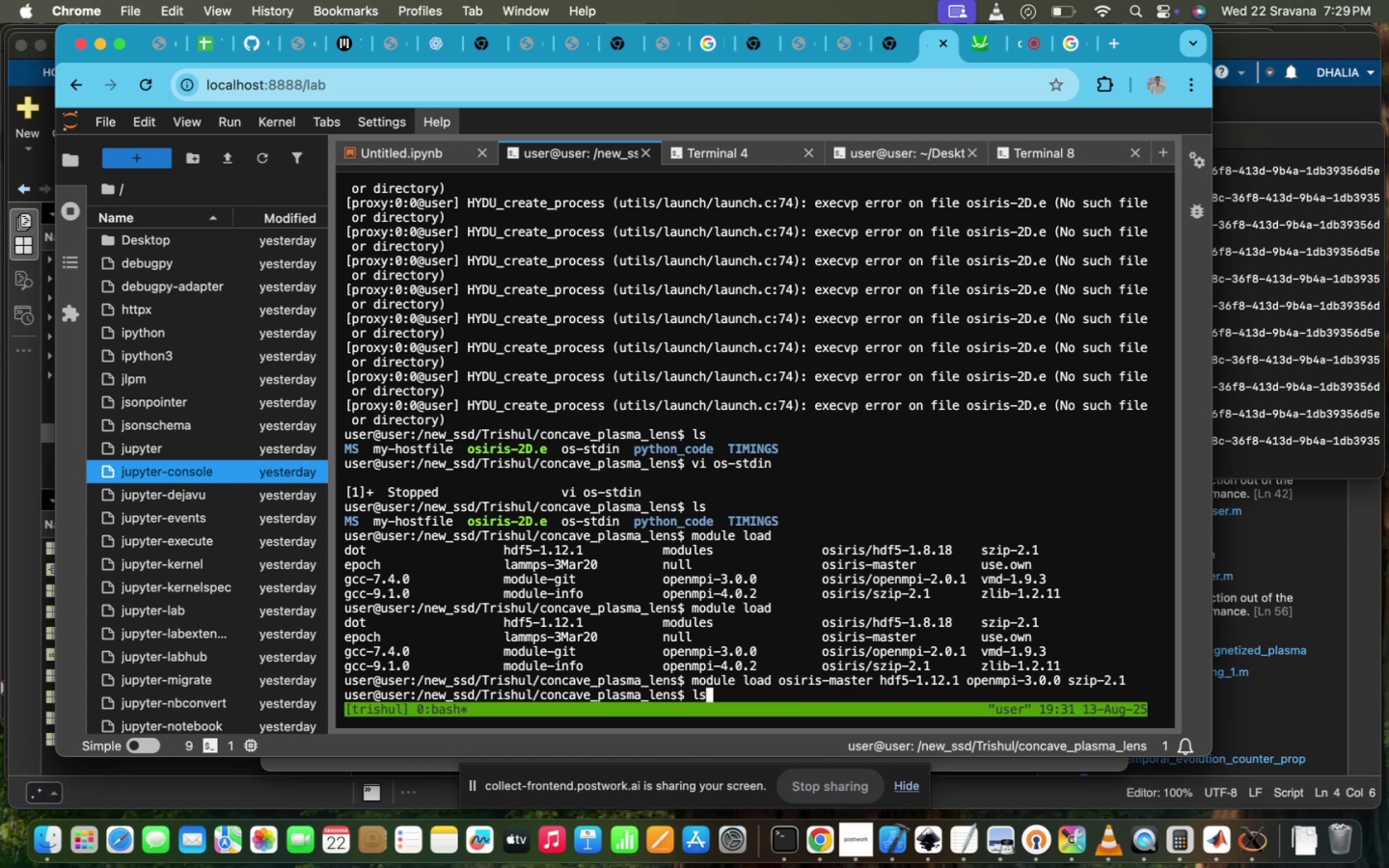 
key(ArrowUp)
 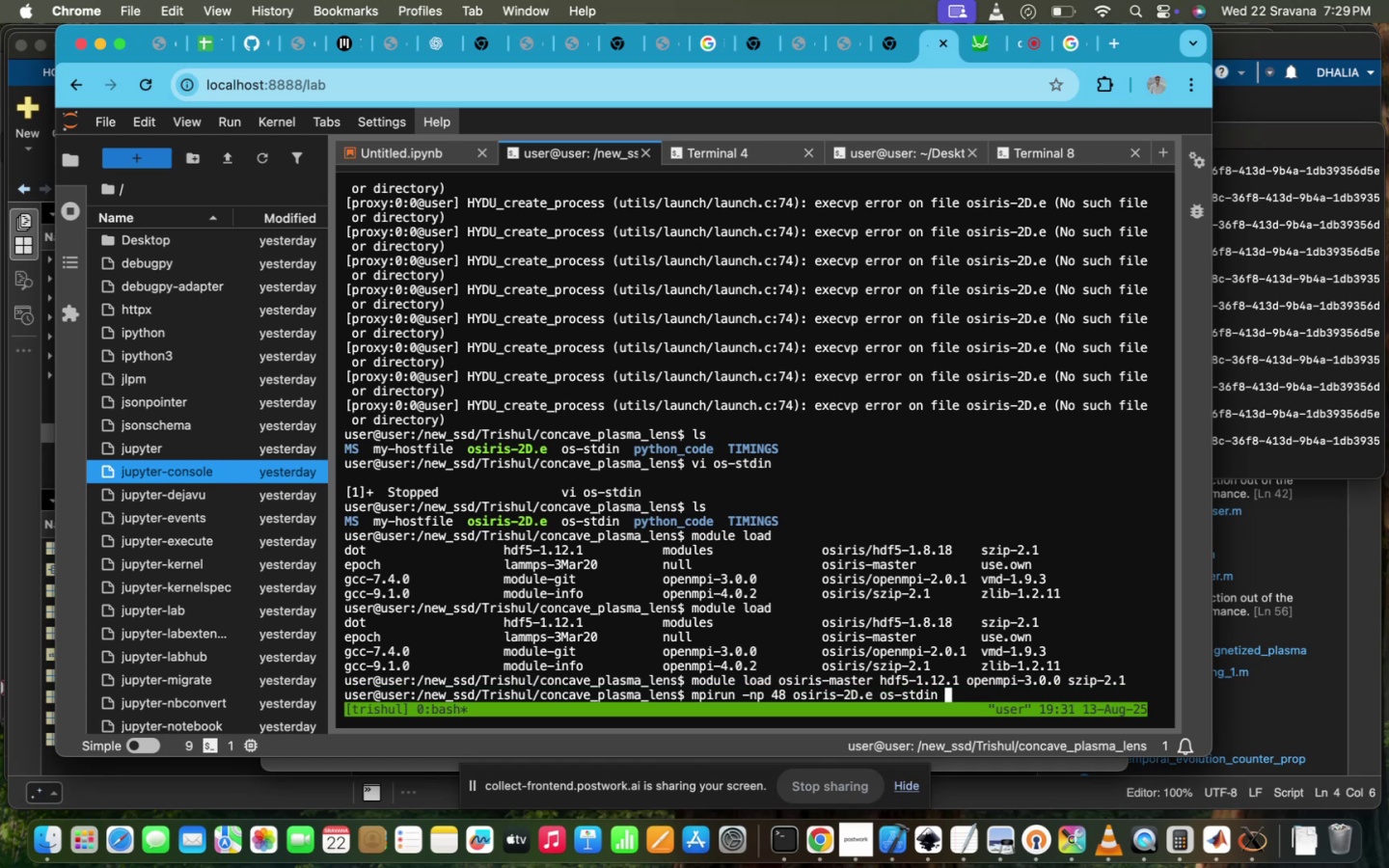 
key(Enter)
 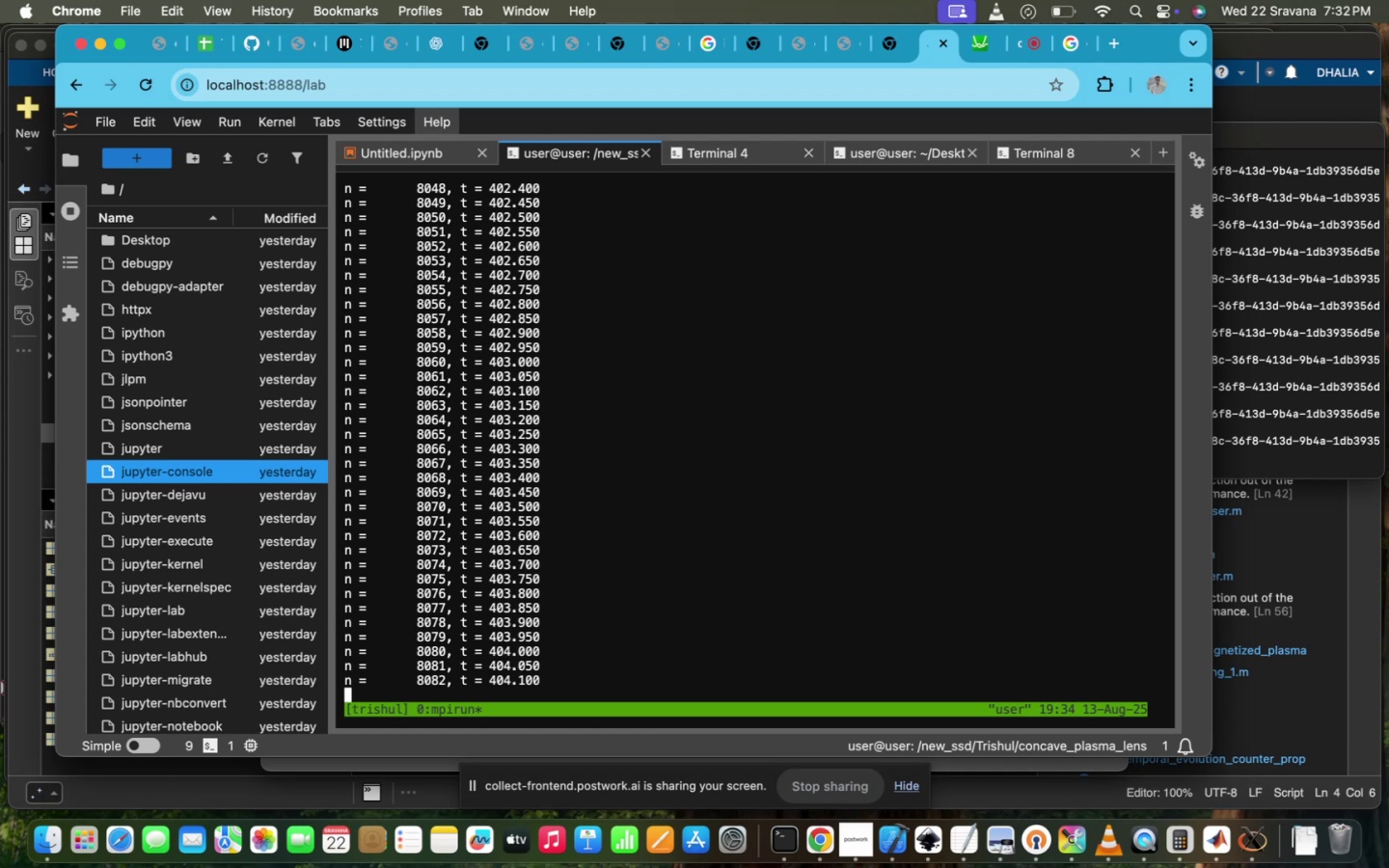 
wait(180.96)
 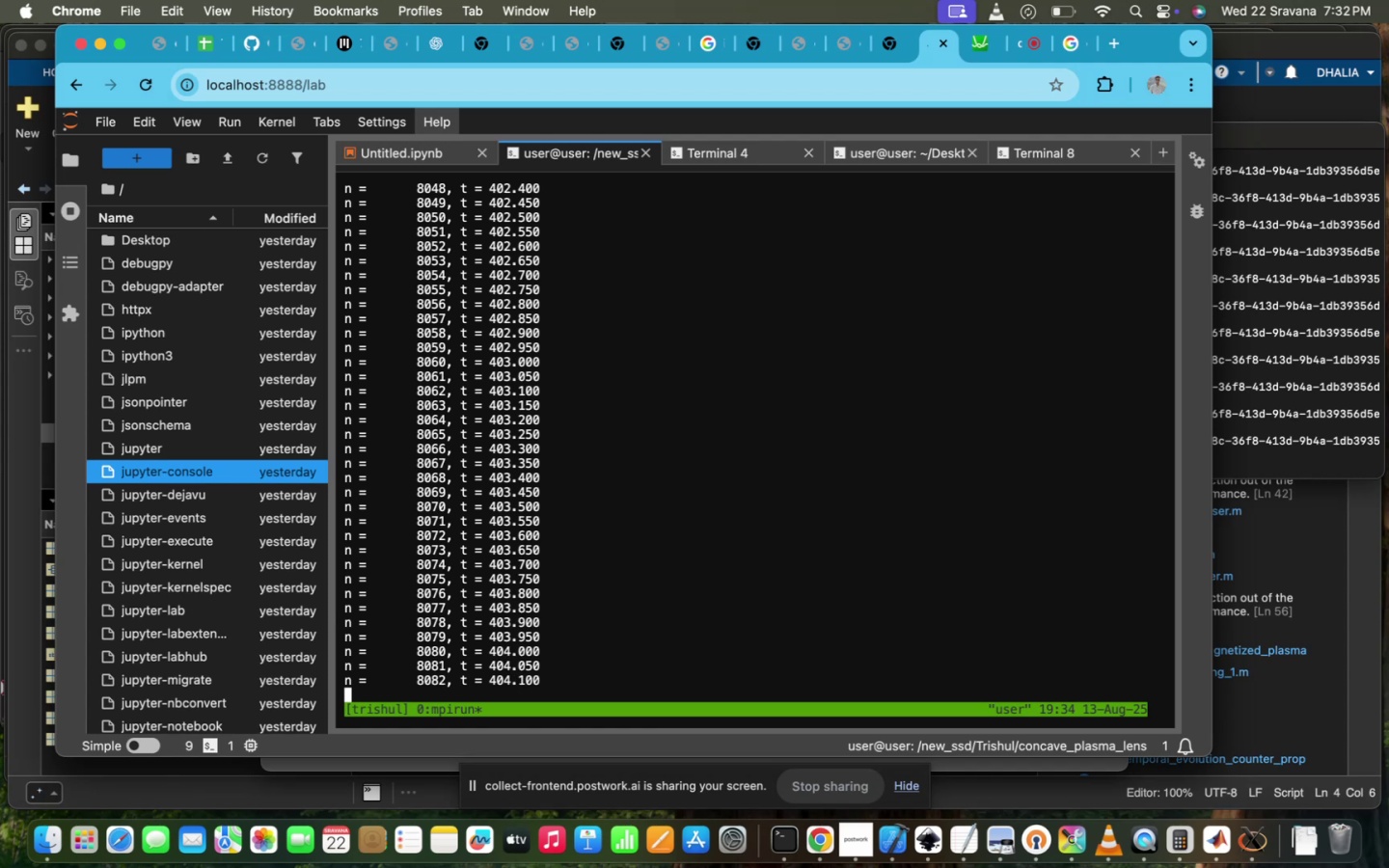 
scroll: coordinate [419, 597], scroll_direction: down, amount: 18.0
 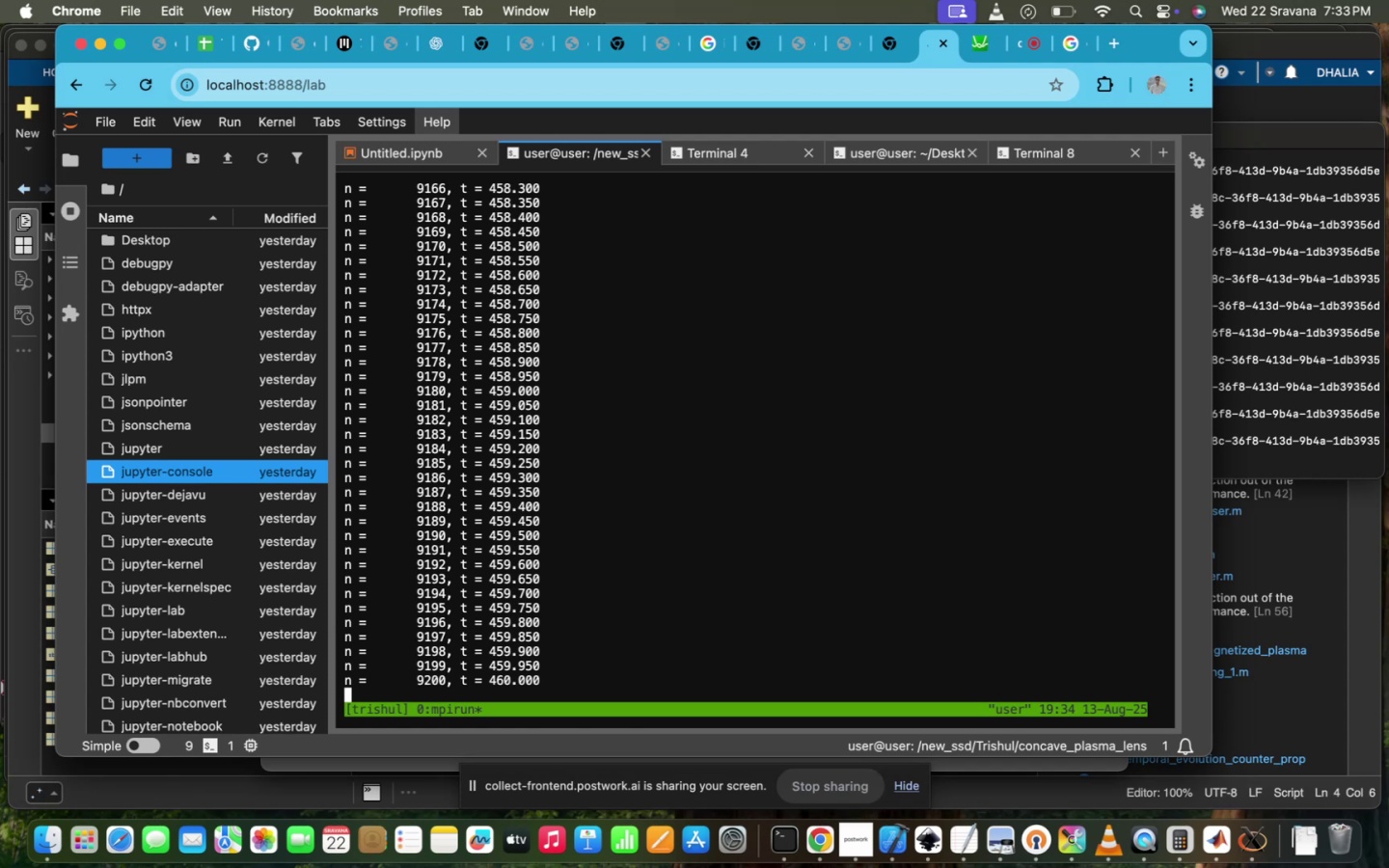 
wait(23.46)
 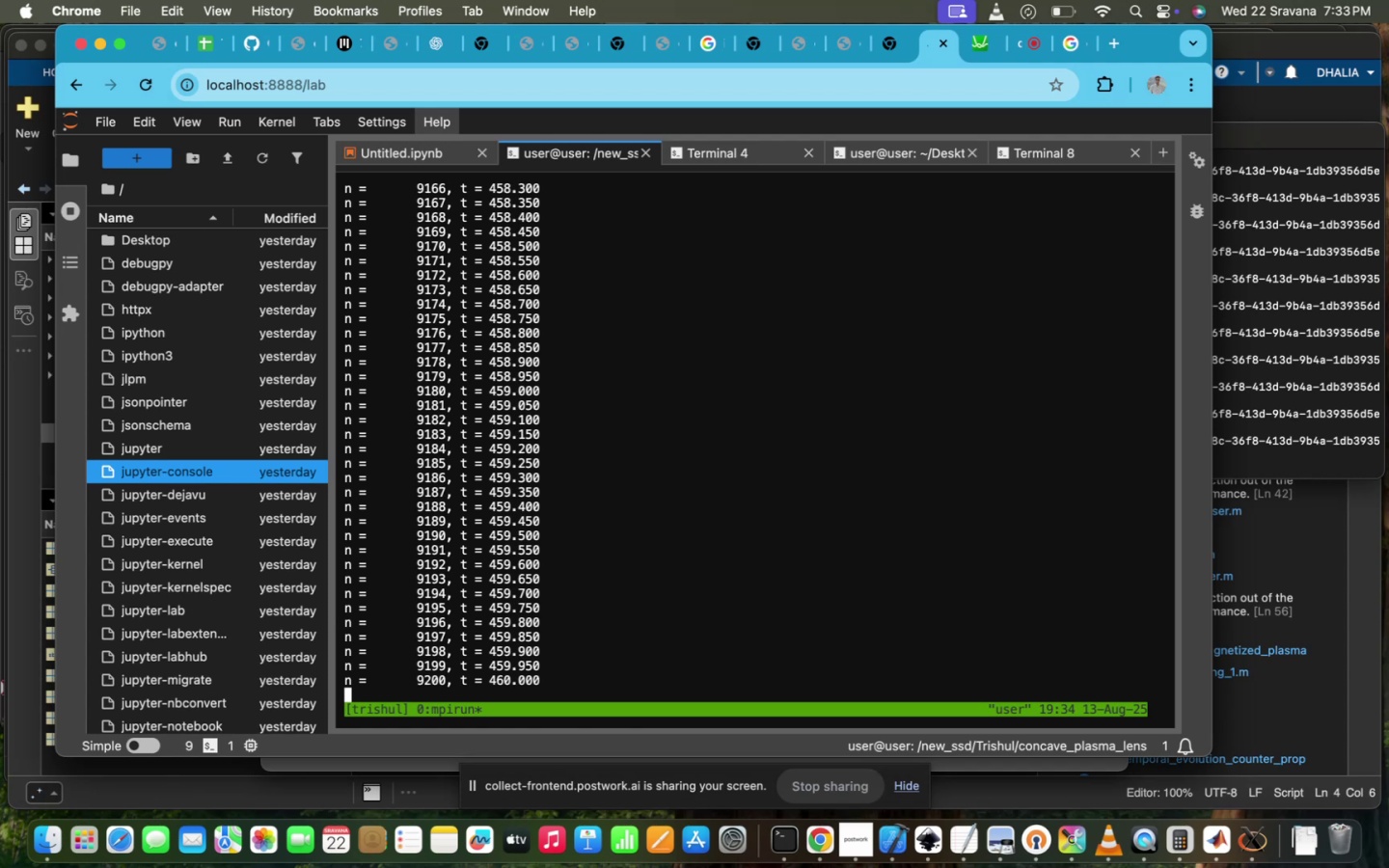 
type(ls)
 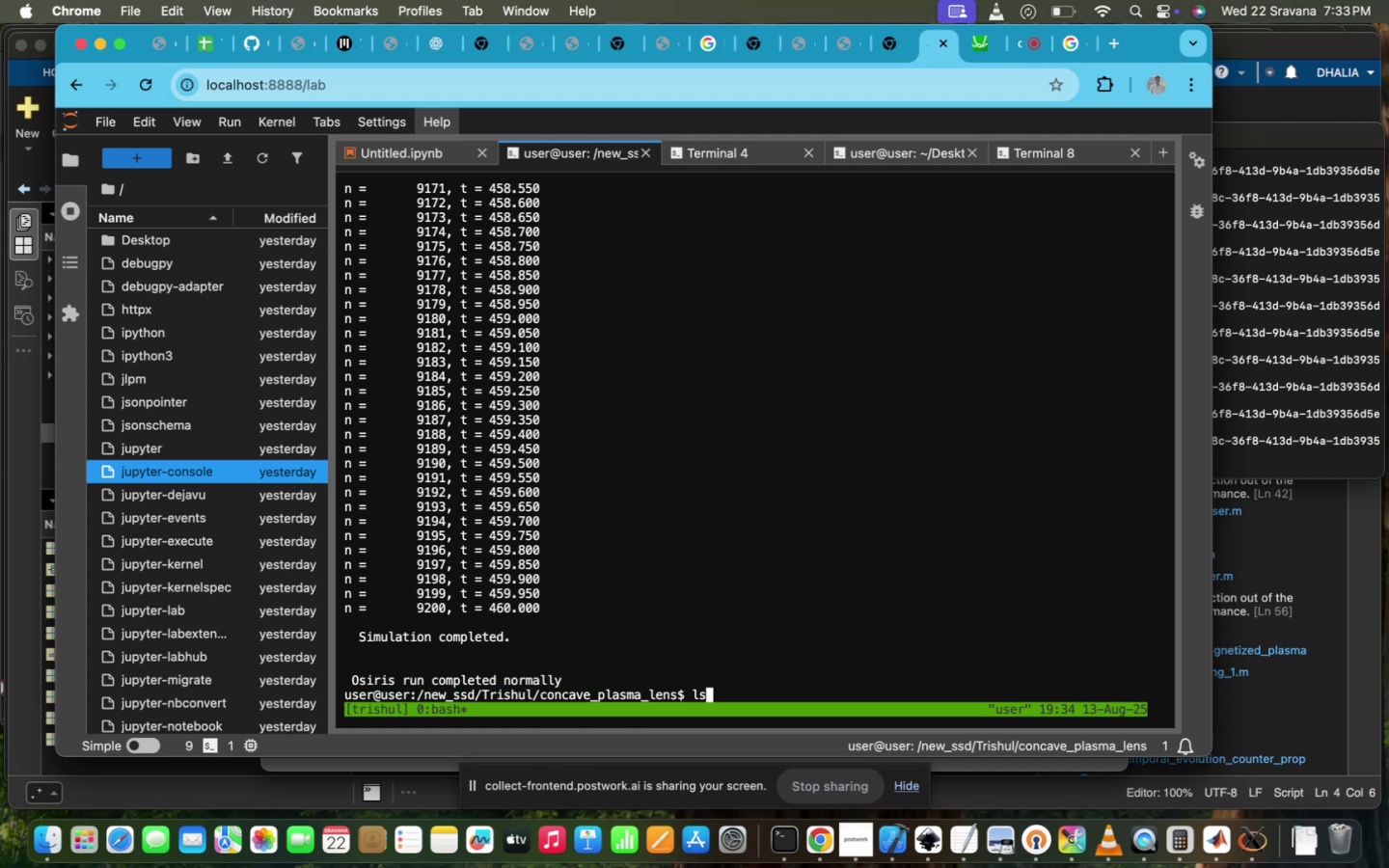 
key(Enter)
 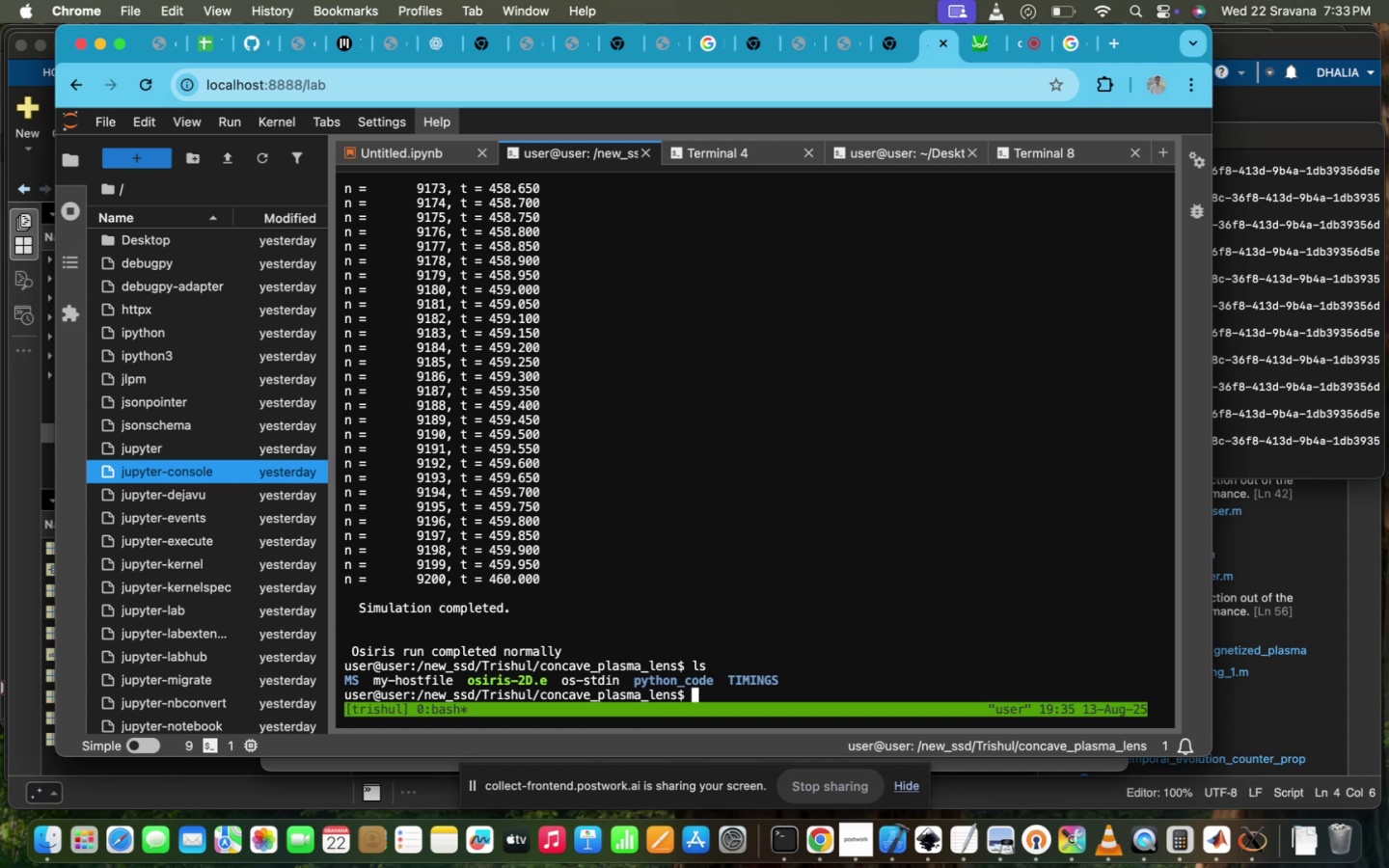 
wait(37.05)
 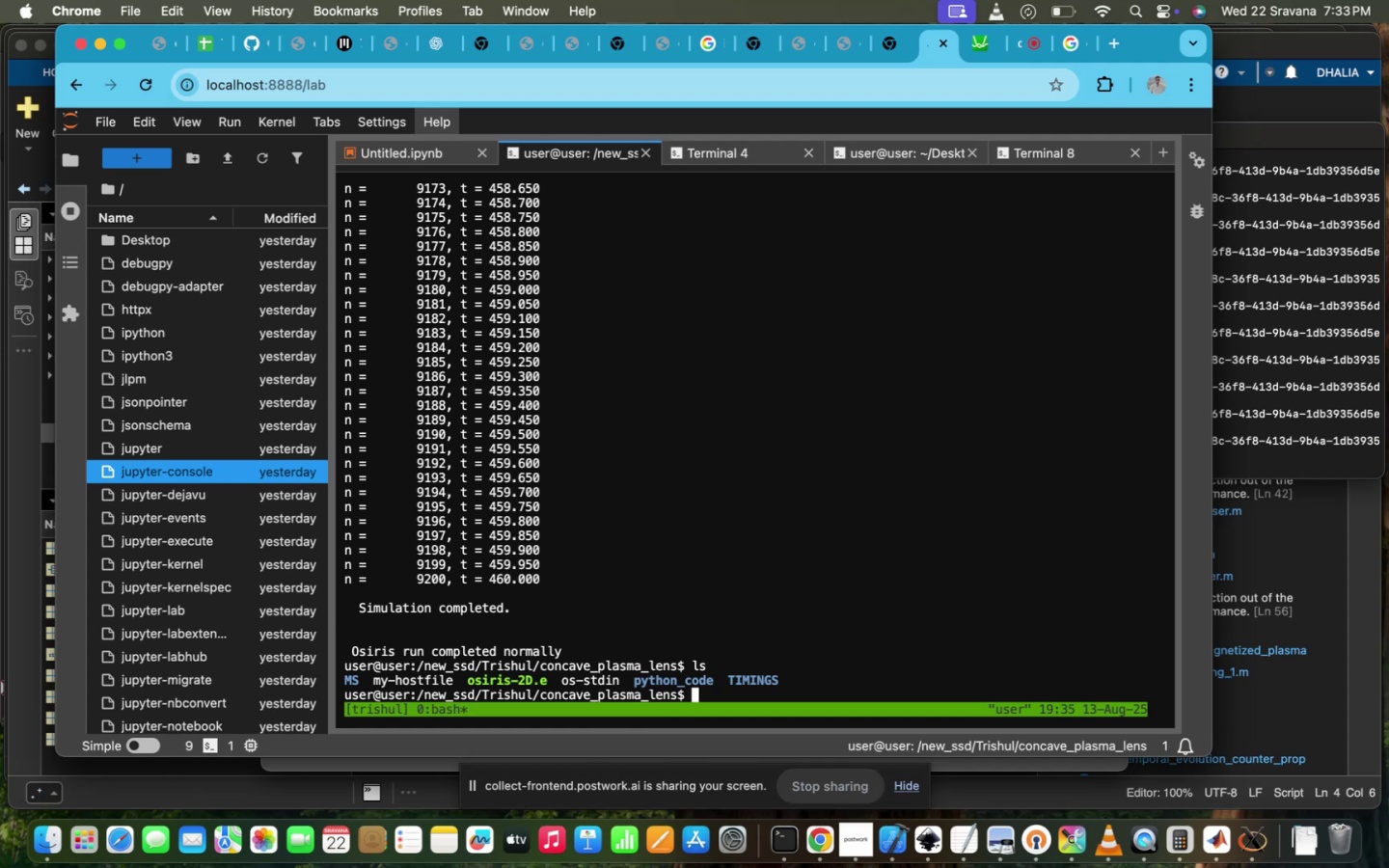 
type(cd p)
key(Tab)
 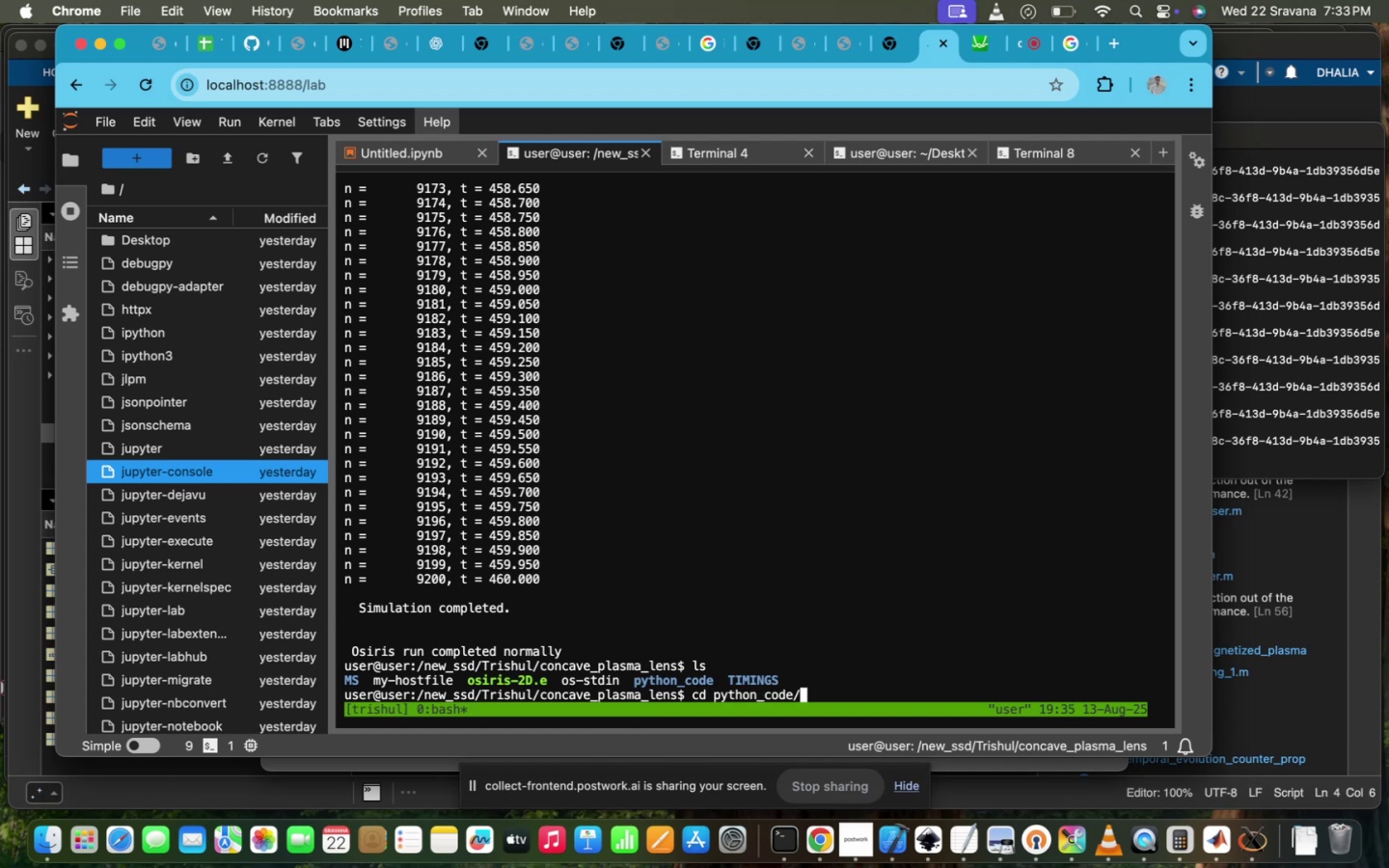 
key(Enter)
 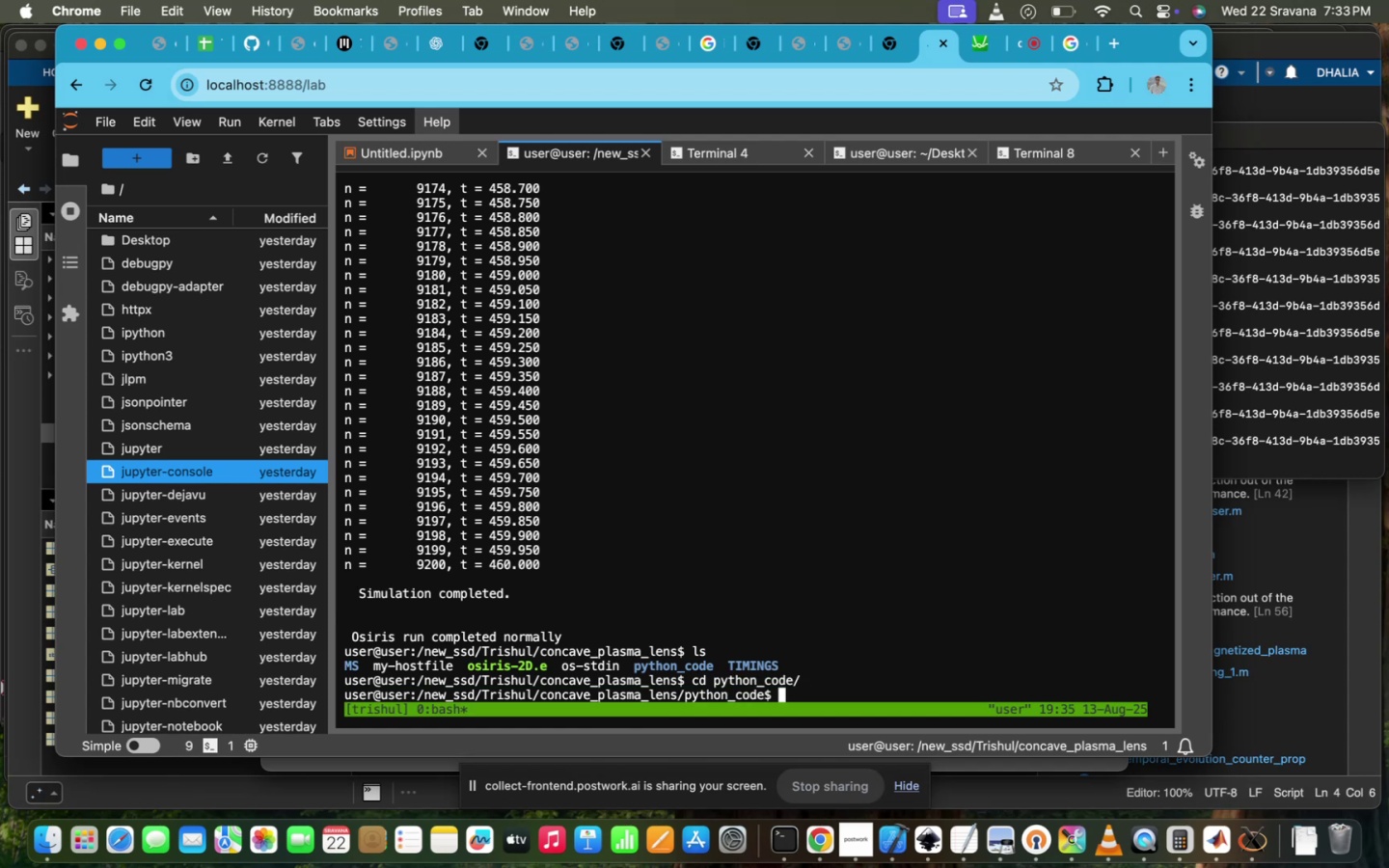 
type(ls)
 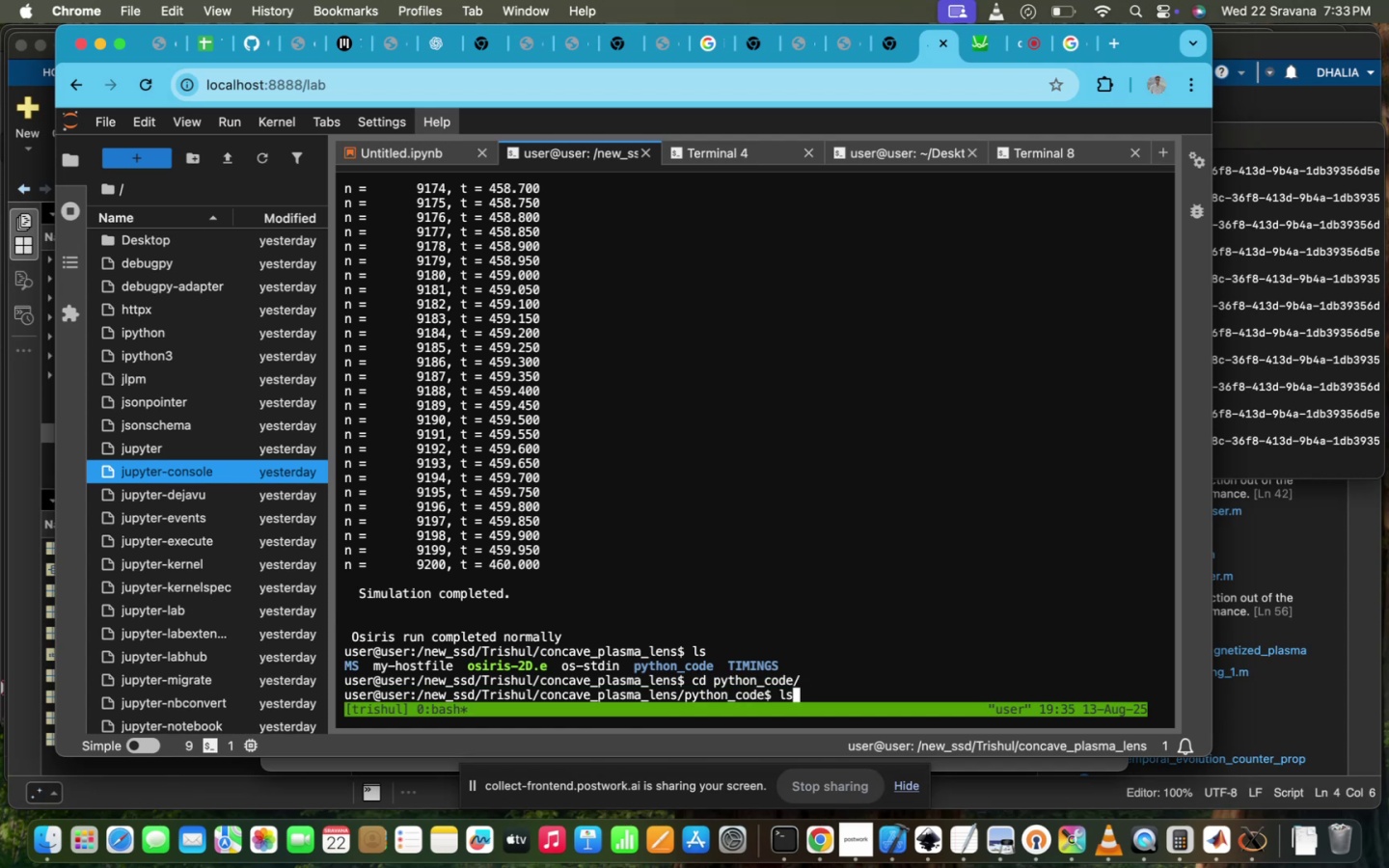 
key(Enter)
 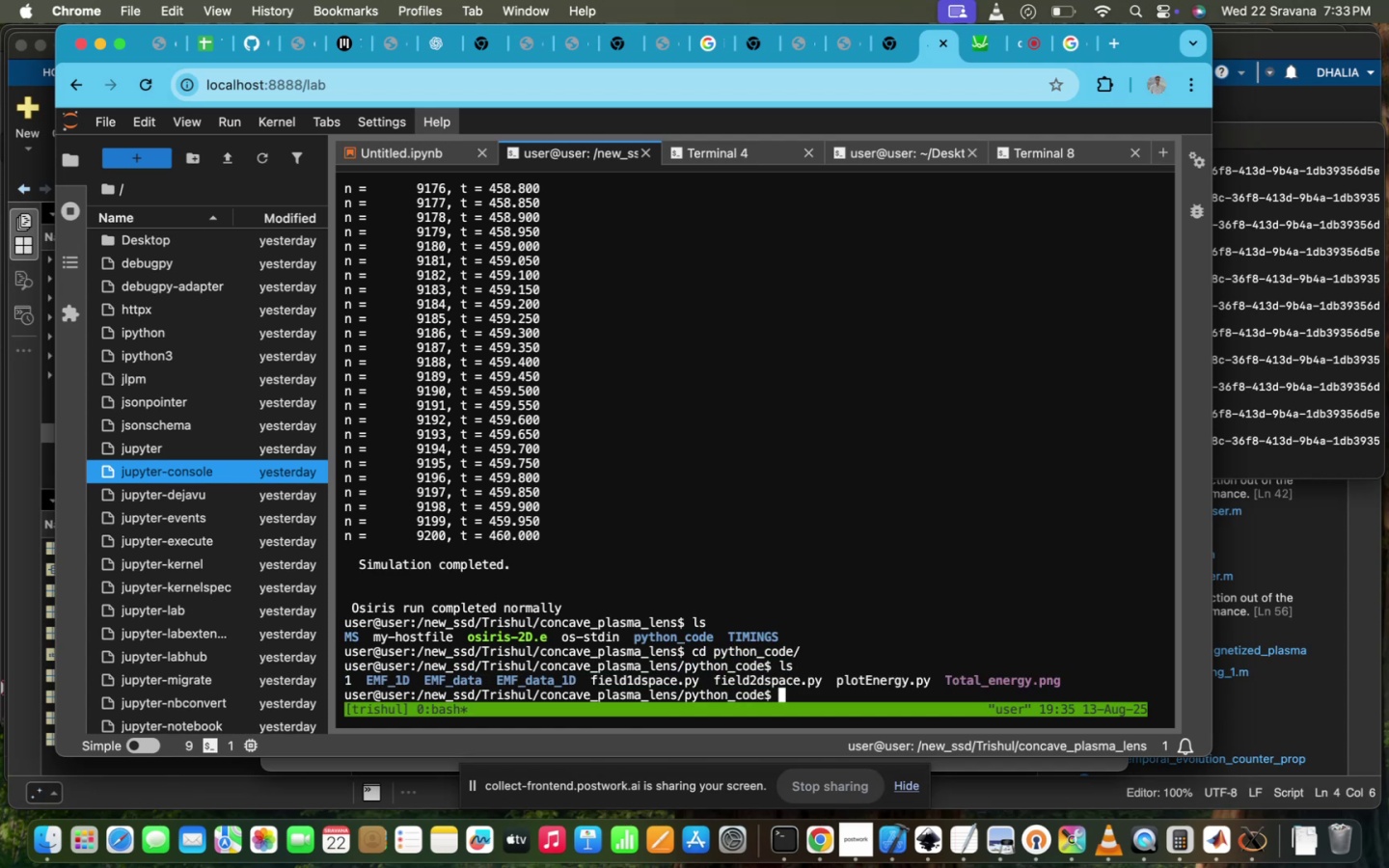 
type(vi fi)
key(Tab)
type( )
 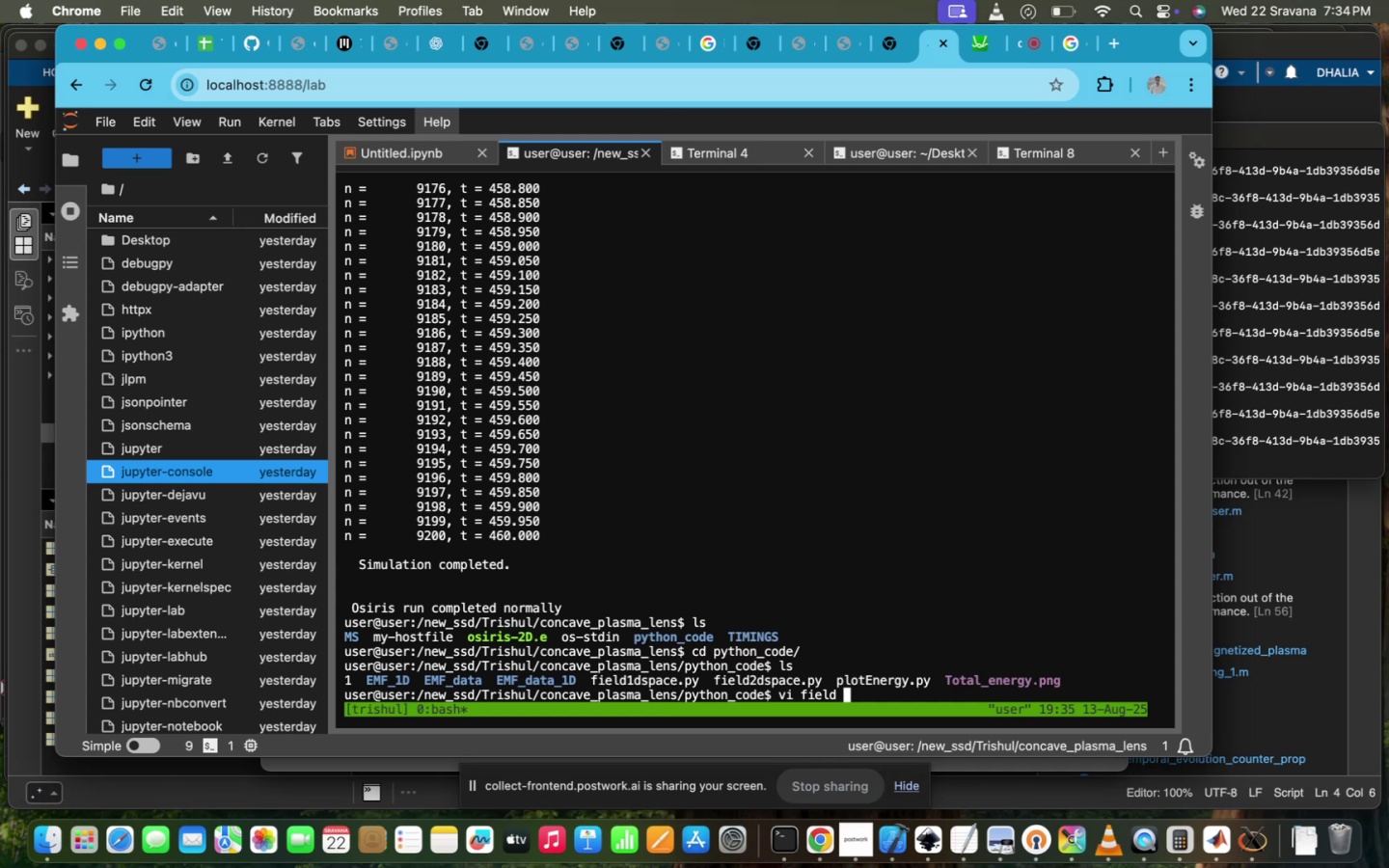 
wait(14.44)
 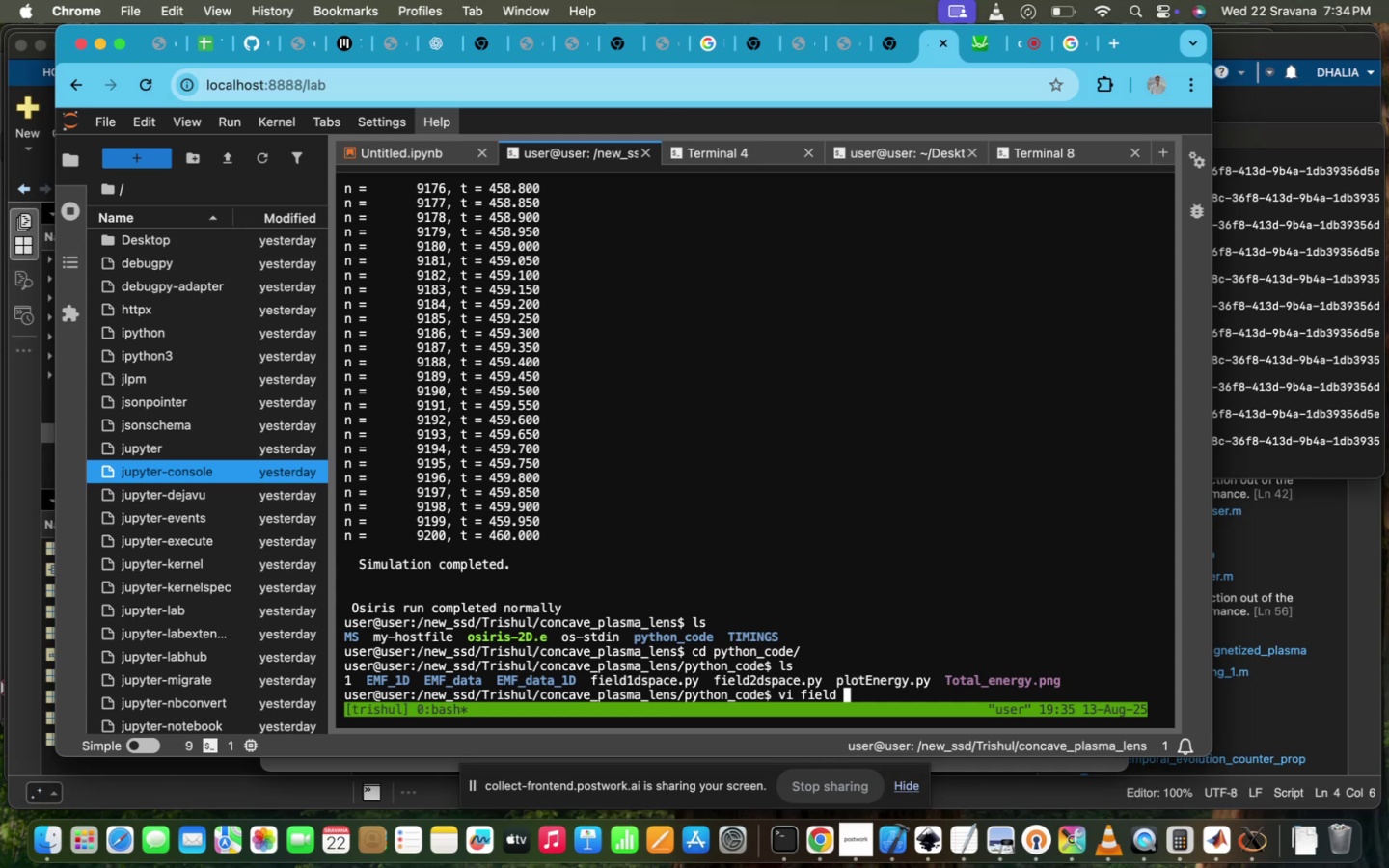 
key(Backspace)
 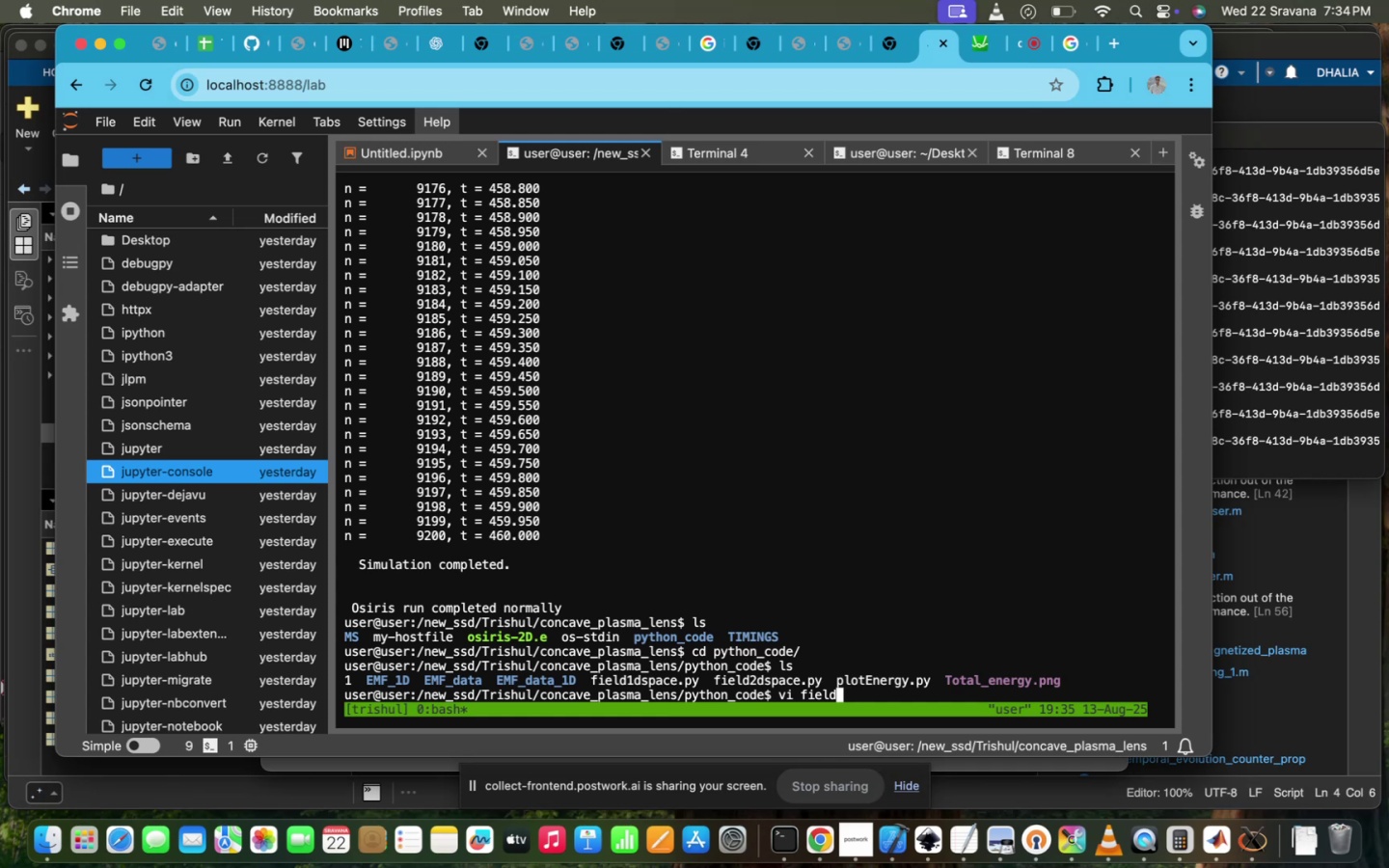 
key(1)
 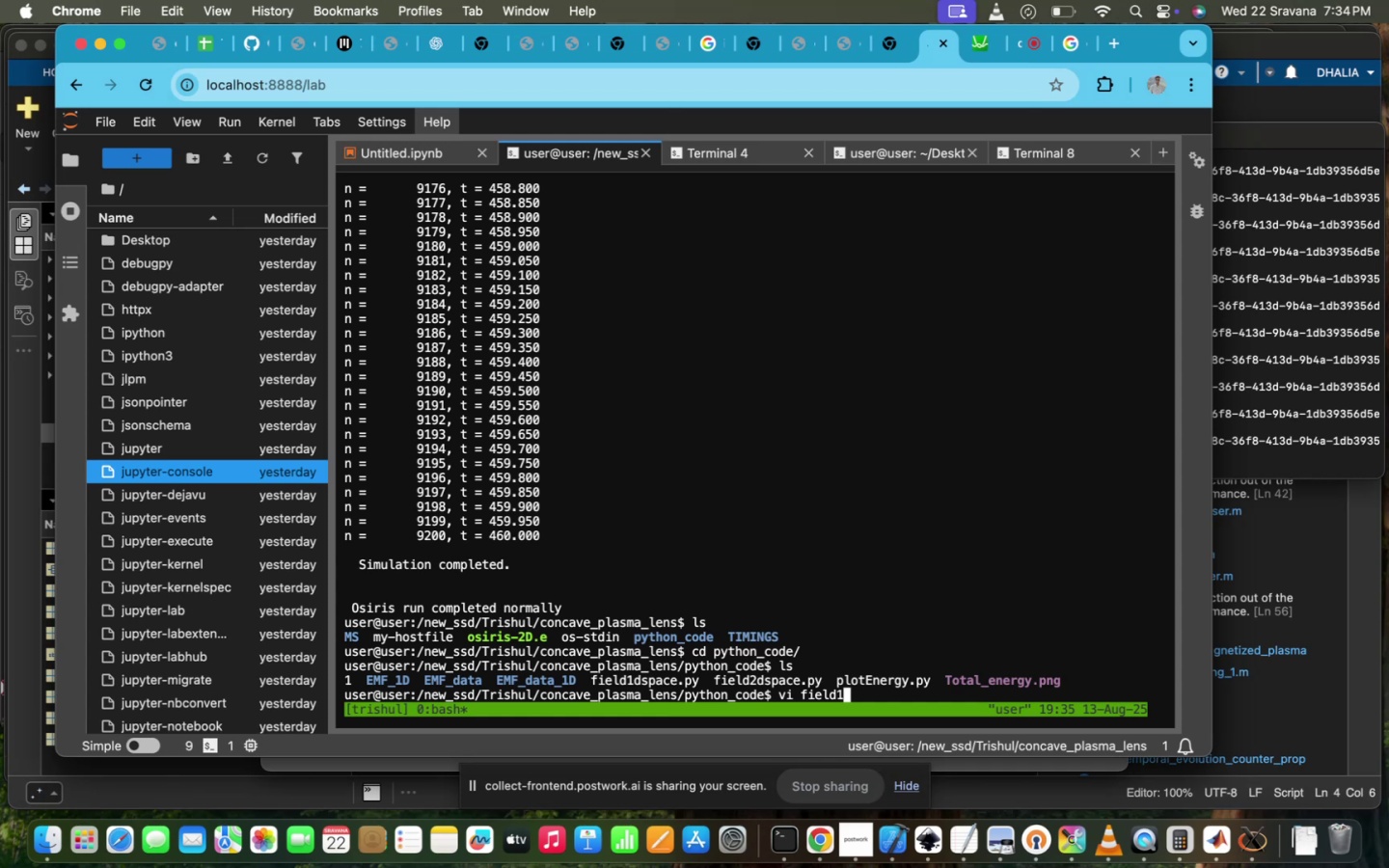 
key(Tab)
 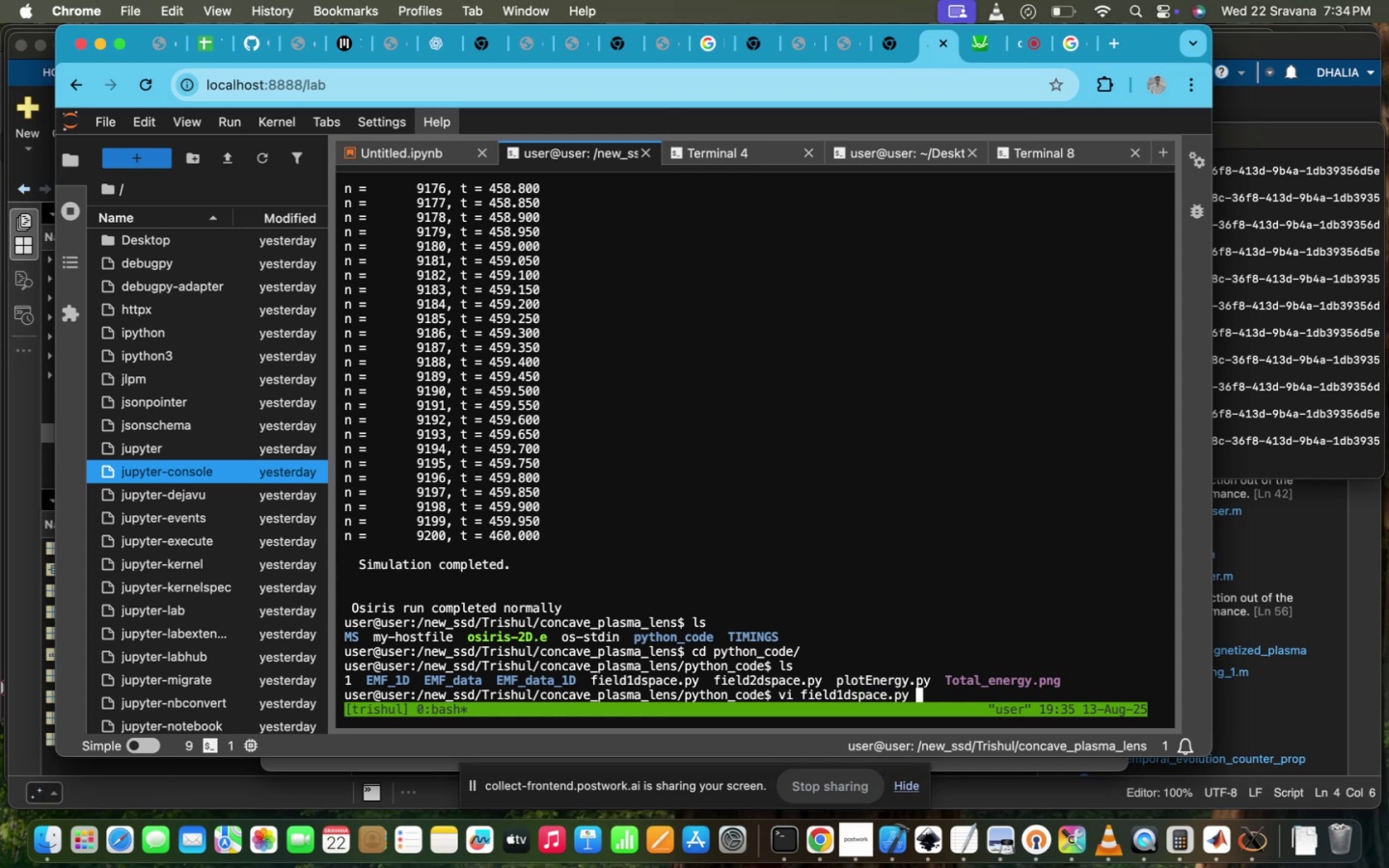 
hold_key(key=Enter, duration=0.54)
 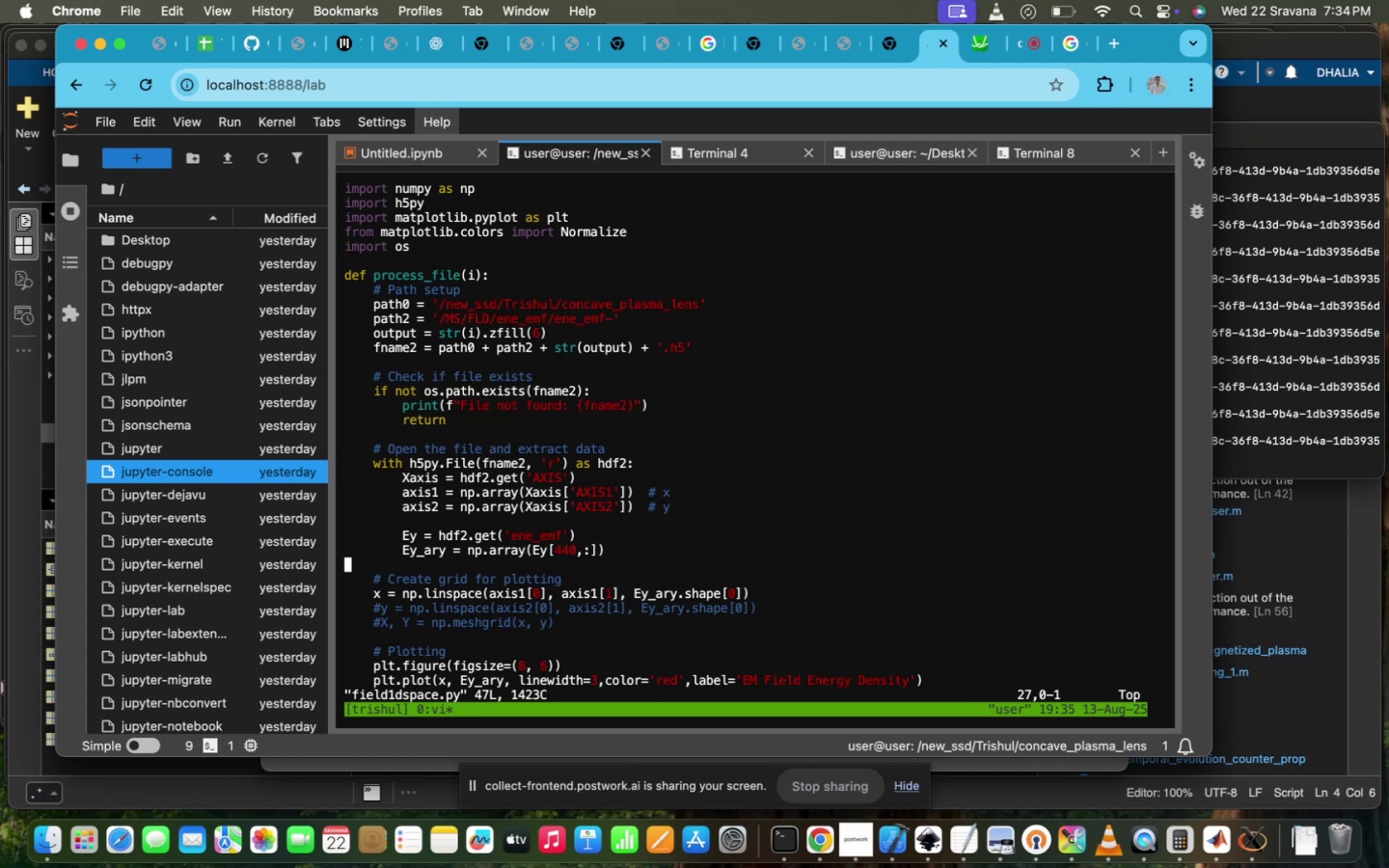 
scroll: coordinate [420, 562], scroll_direction: down, amount: 45.0
 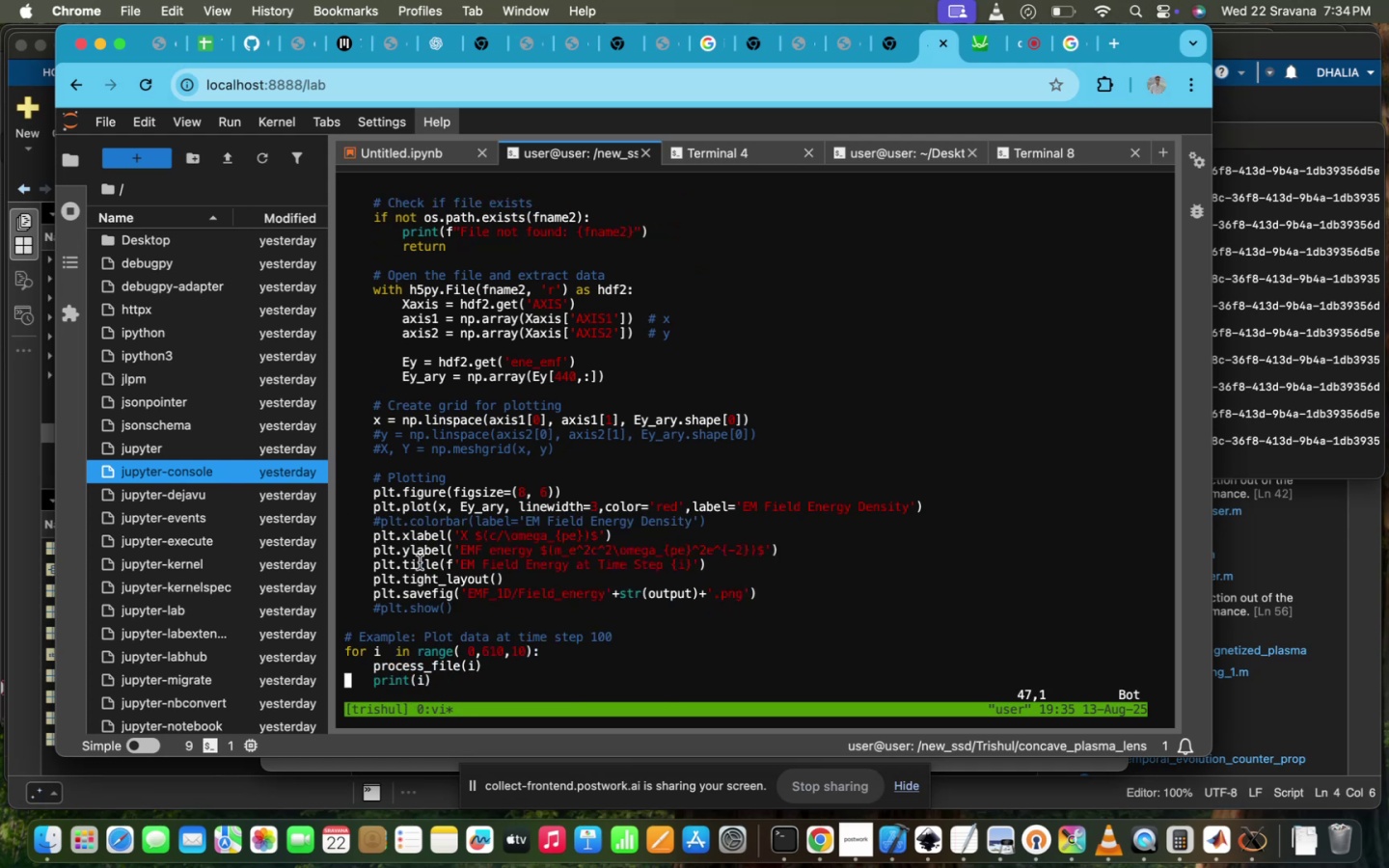 
hold_key(key=ControlLeft, duration=0.36)
 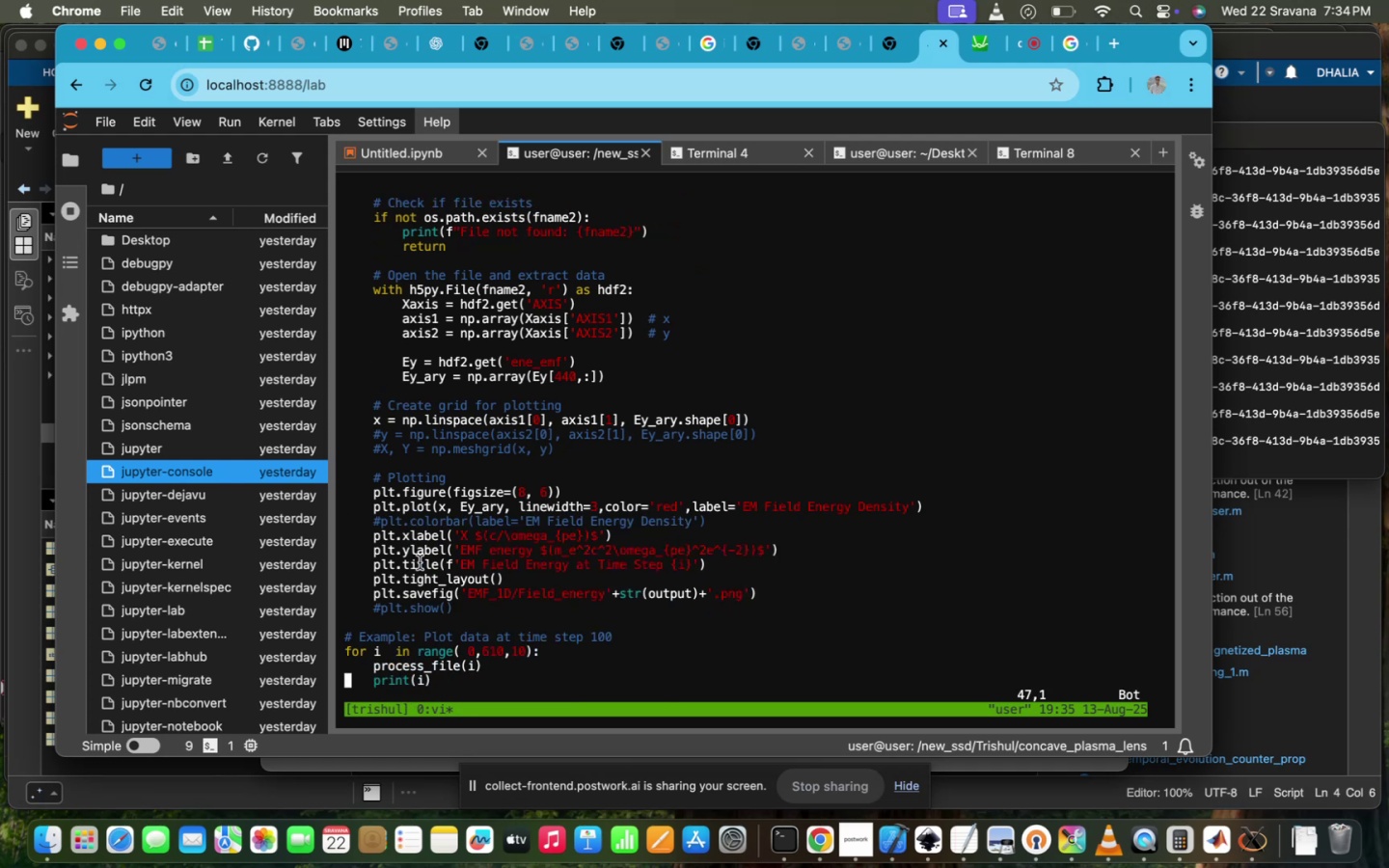 
key(ArrowUp)
 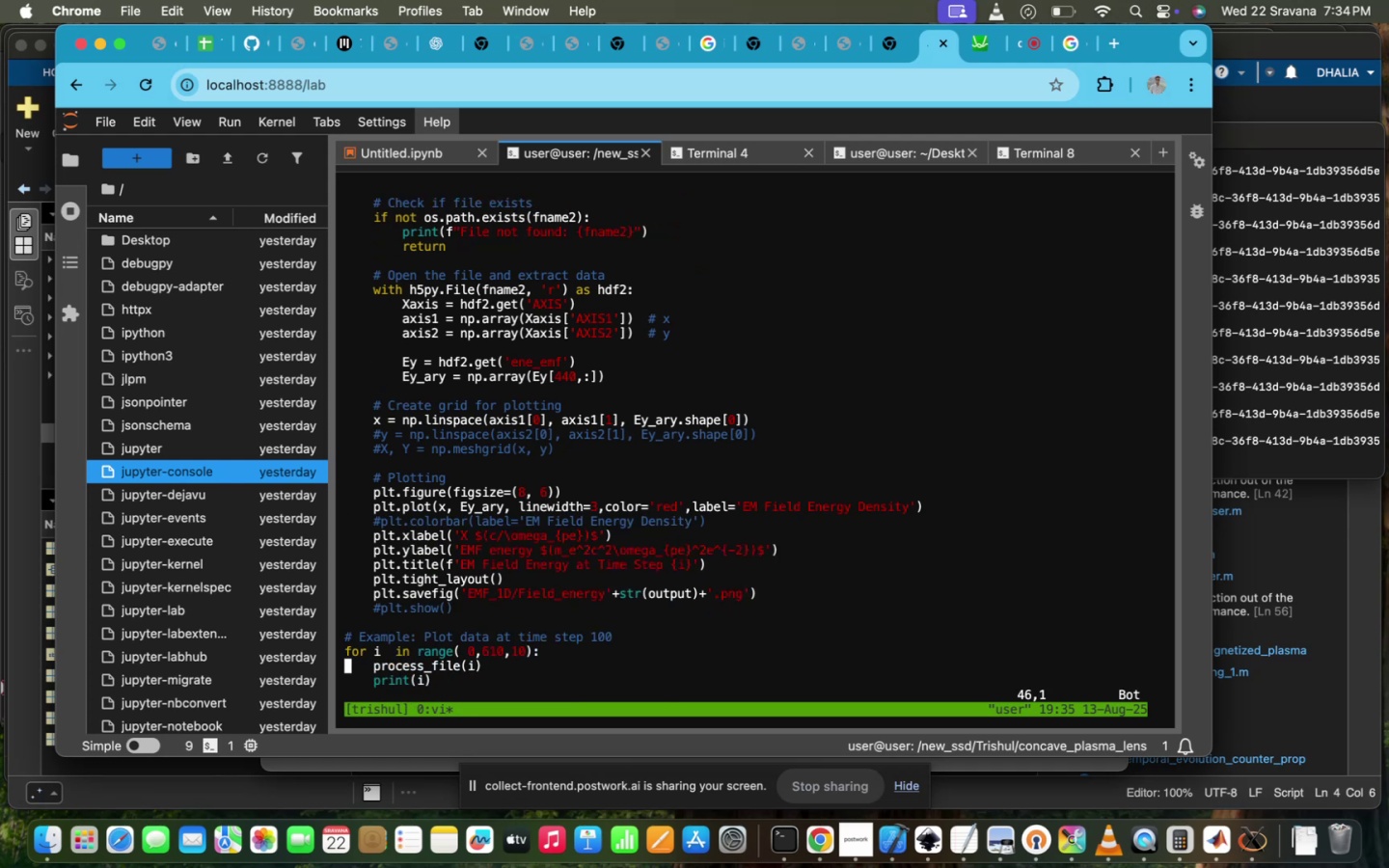 
hold_key(key=ArrowRight, duration=0.46)
 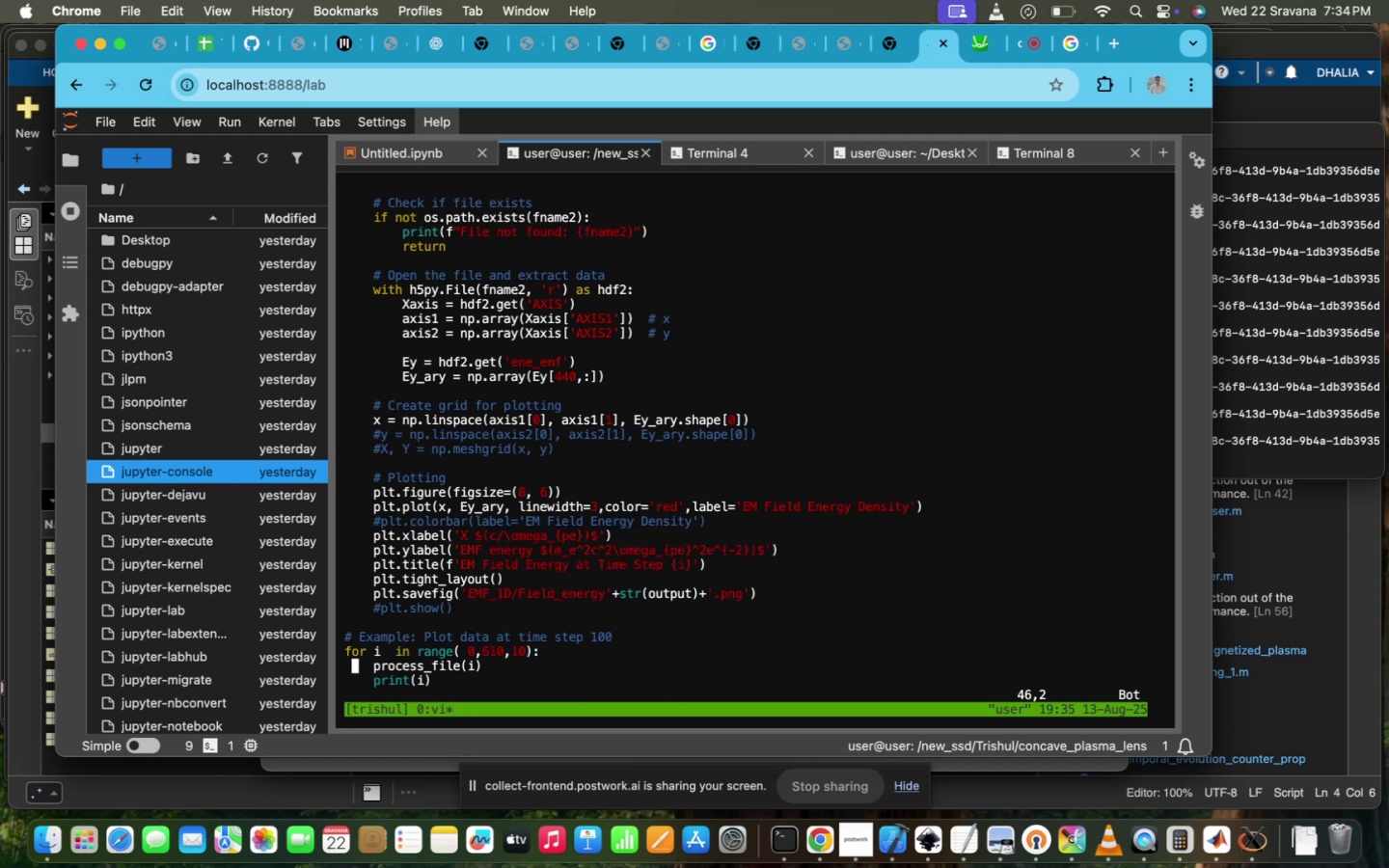 
key(ArrowUp)
 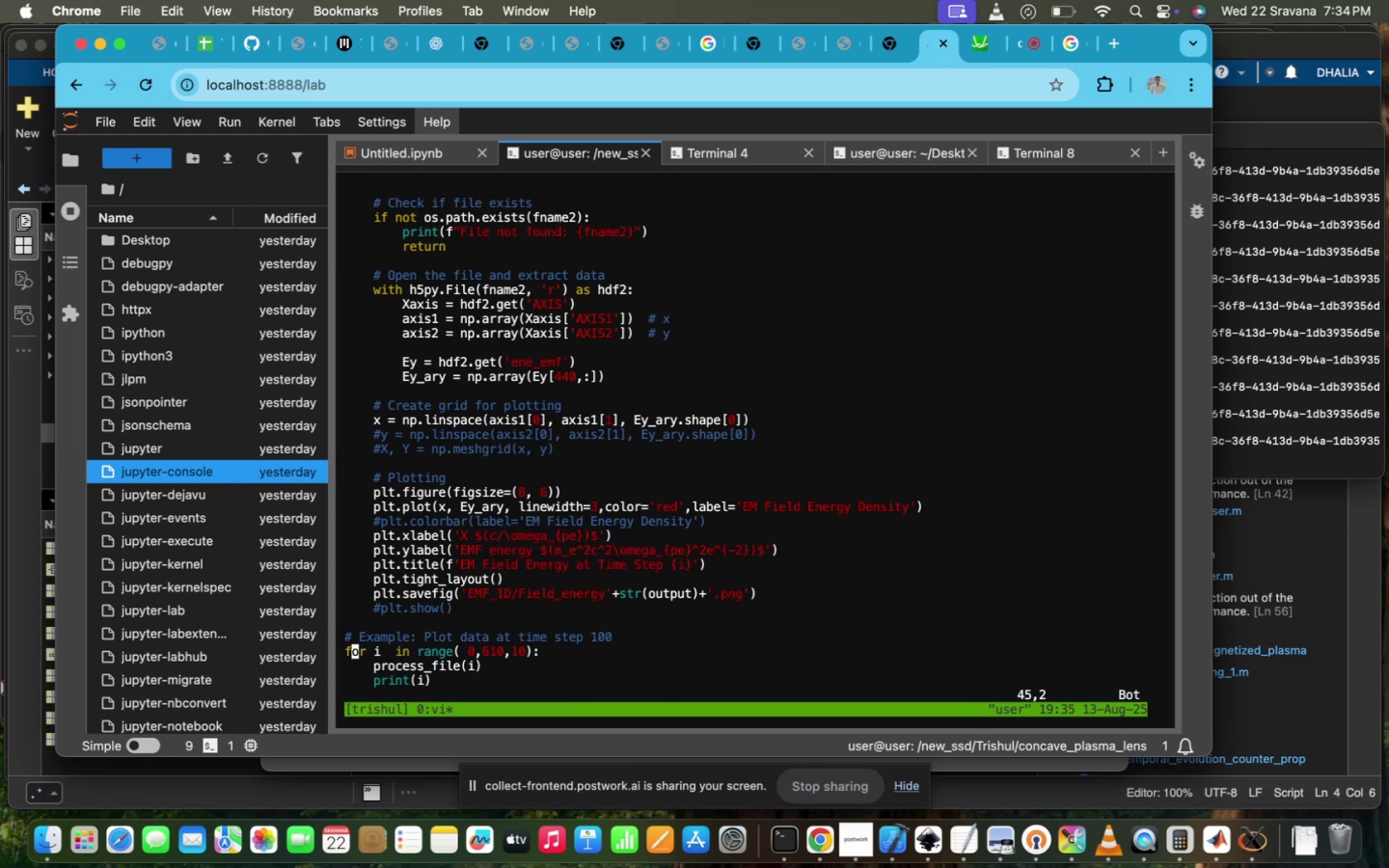 
hold_key(key=ArrowRight, duration=1.5)
 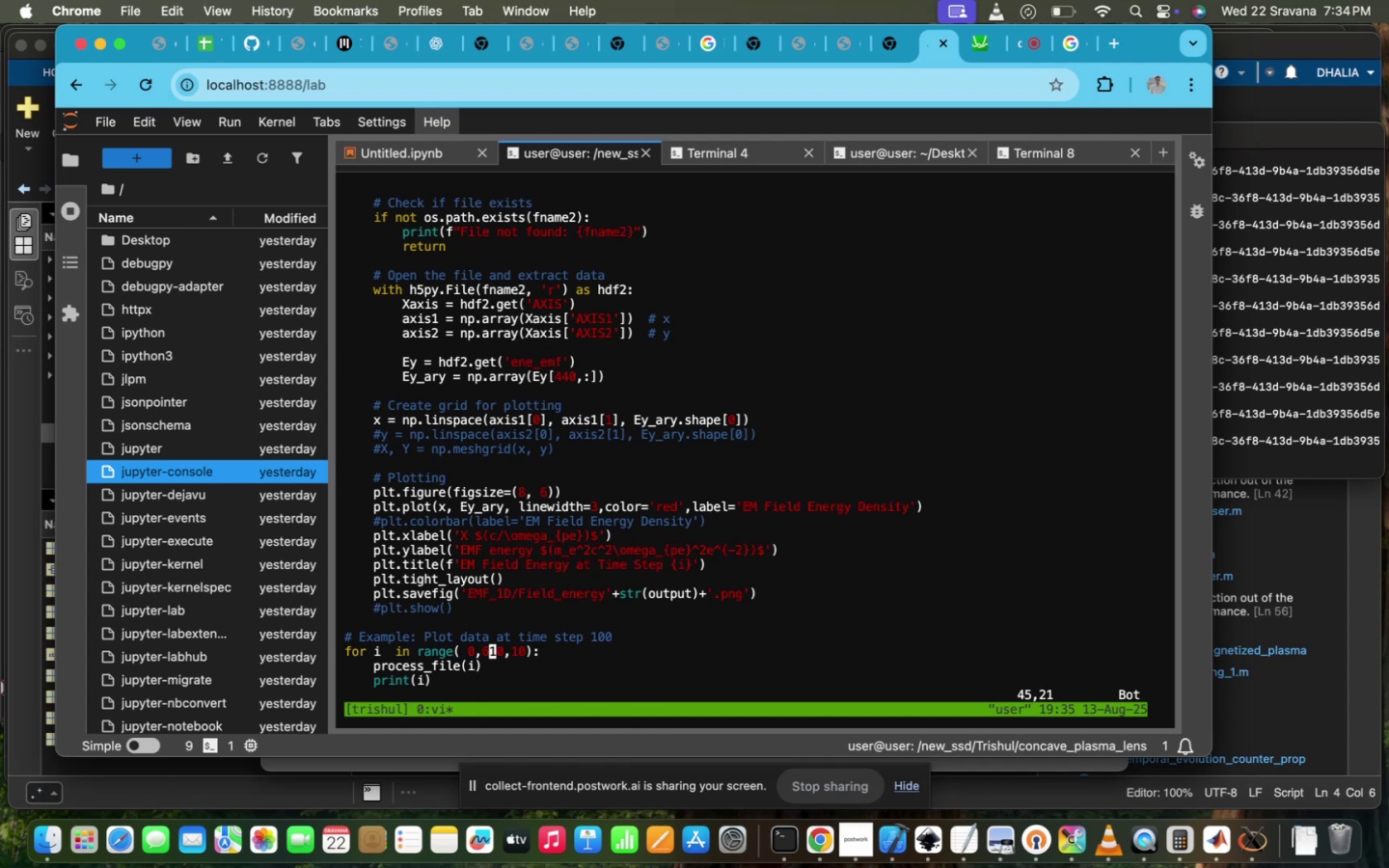 
hold_key(key=ArrowRight, duration=0.54)
 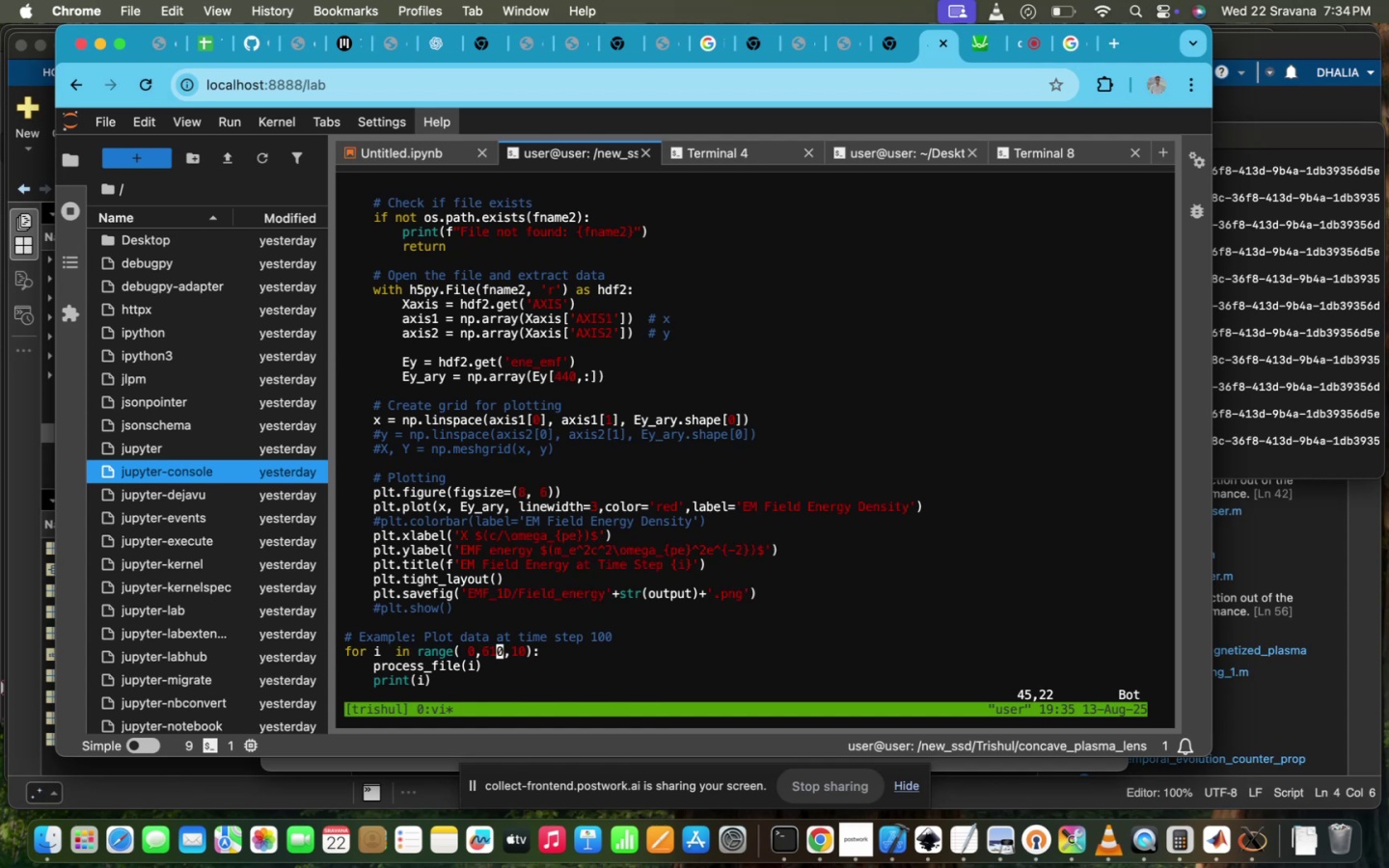 
type(i)
key(Backspace)
key(Backspace)
type(46`)
key(Escape)
key(Backspace)
type(i)
 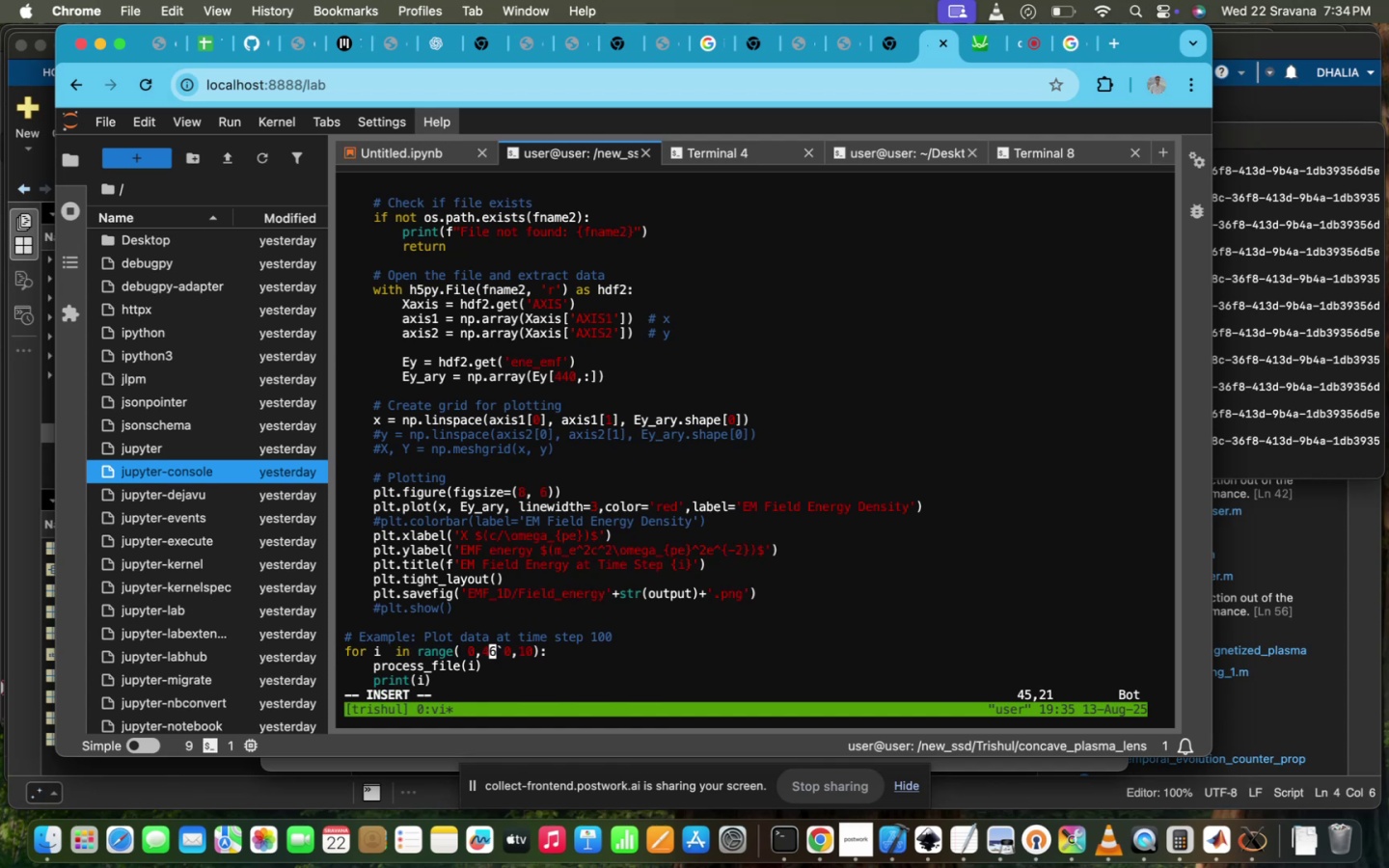 
key(ArrowRight)
 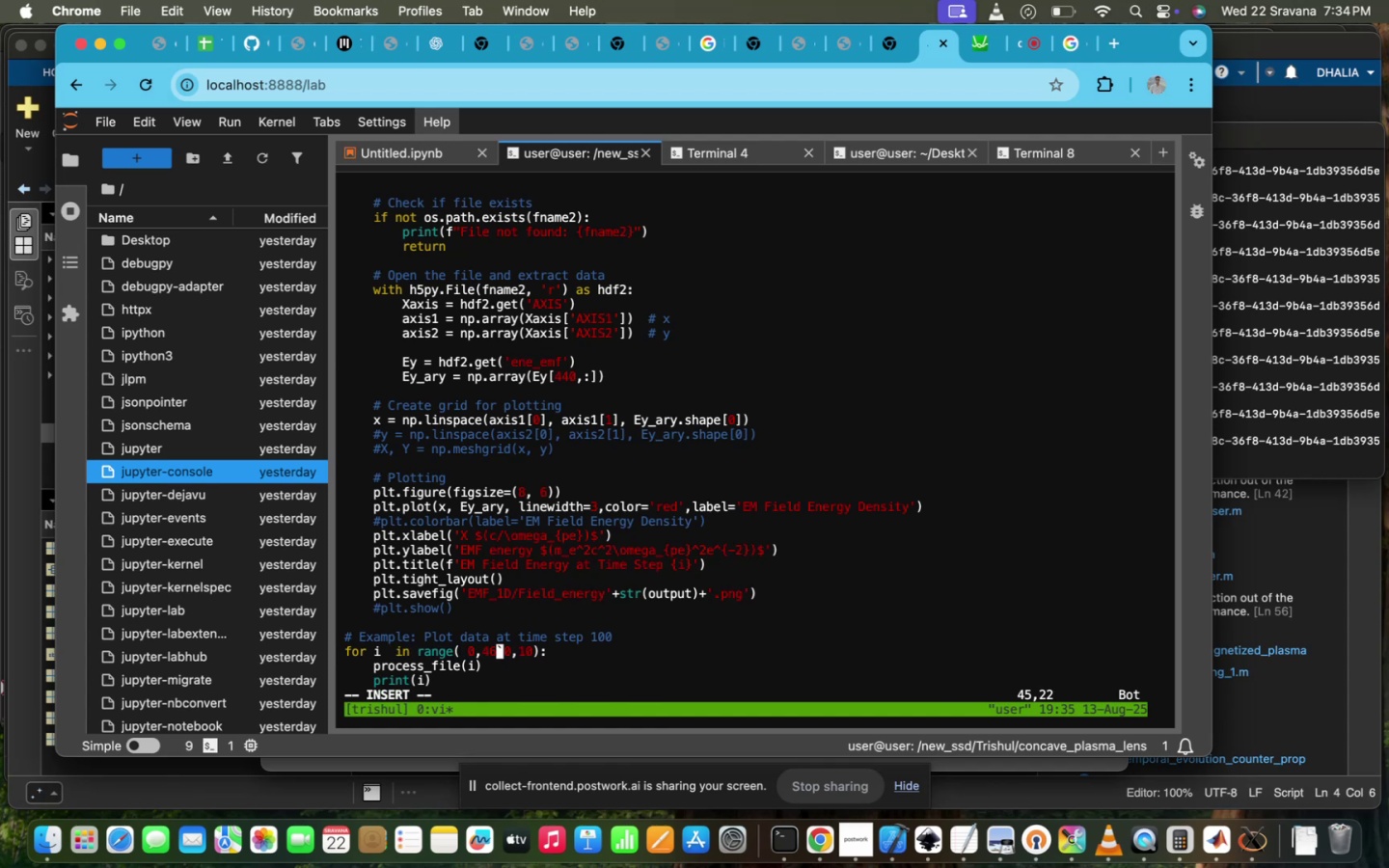 
key(ArrowRight)
 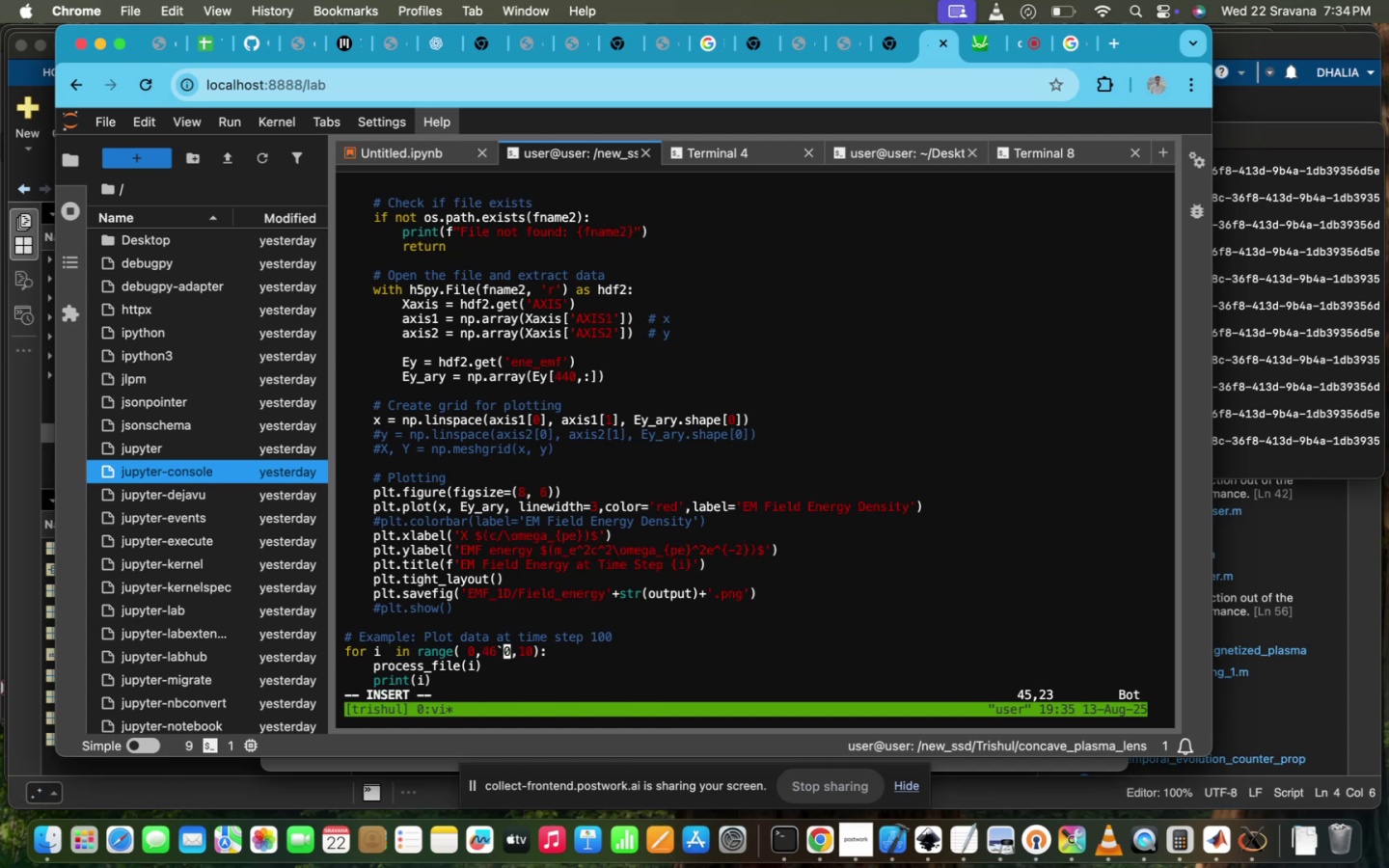 
key(Backspace)
key(Escape)
type(:W)
key(Backspace)
type(wQ1)
key(Backspace)
key(Backspace)
type(q!)
 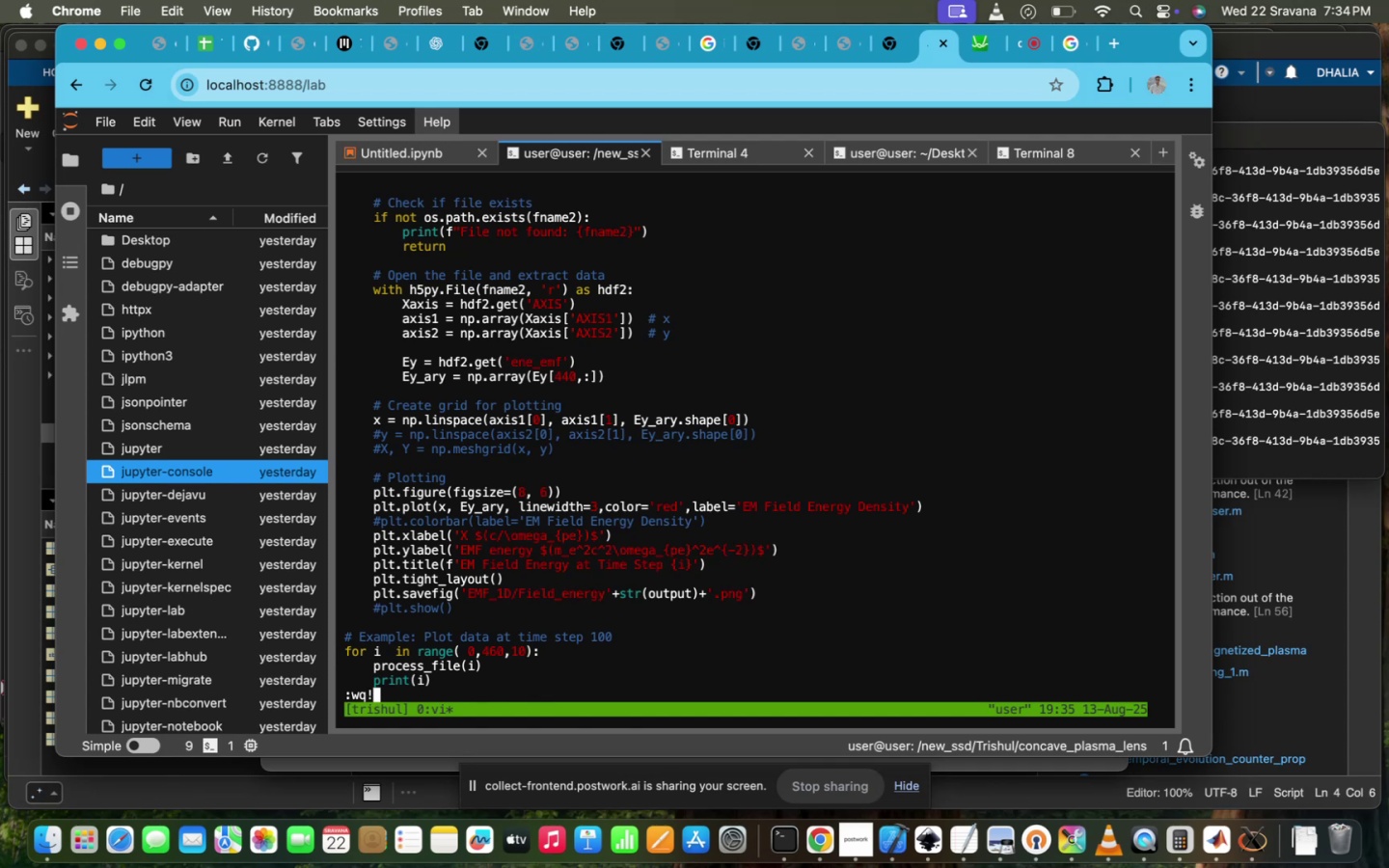 
key(Enter)
 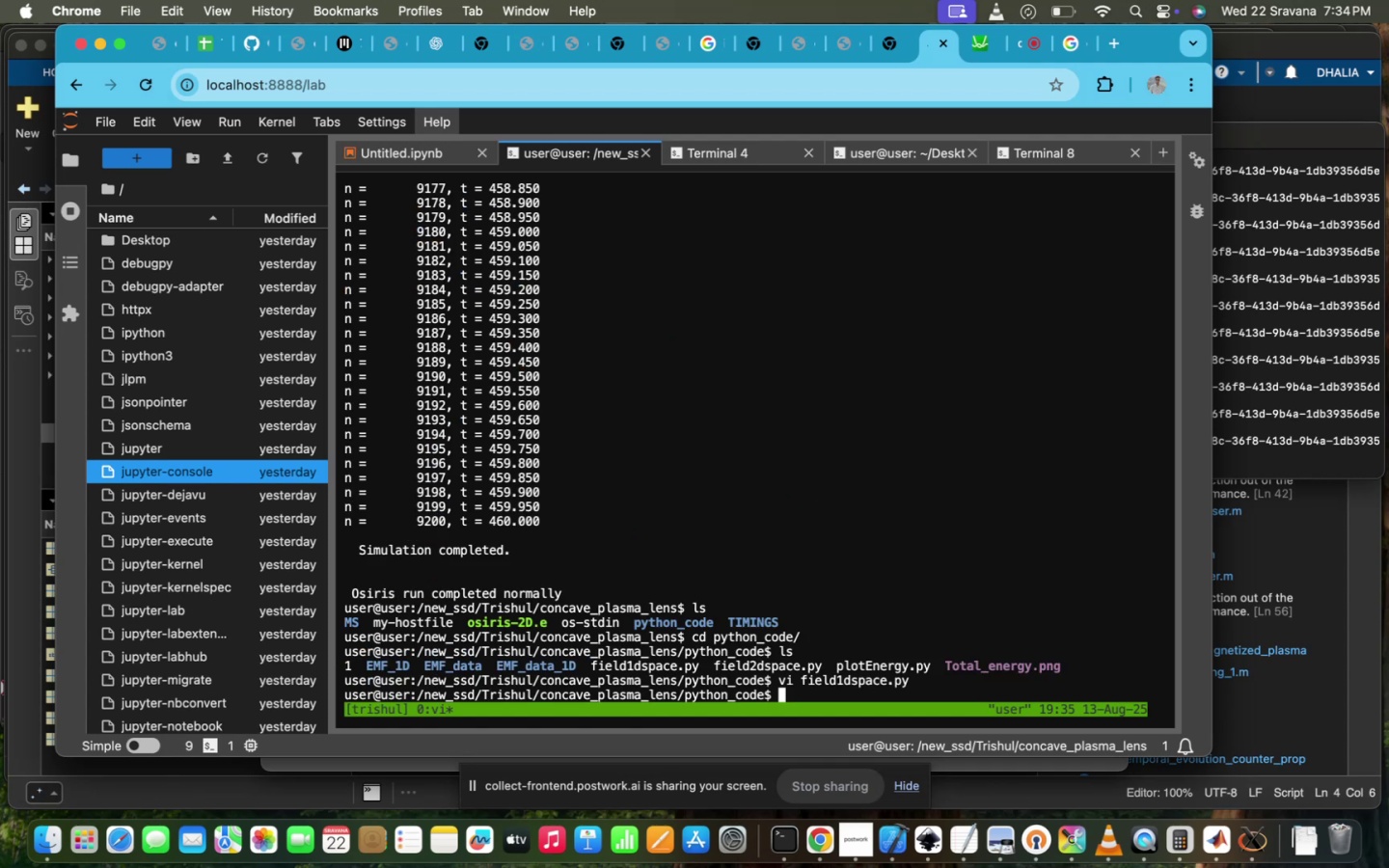 
key(ArrowUp)
 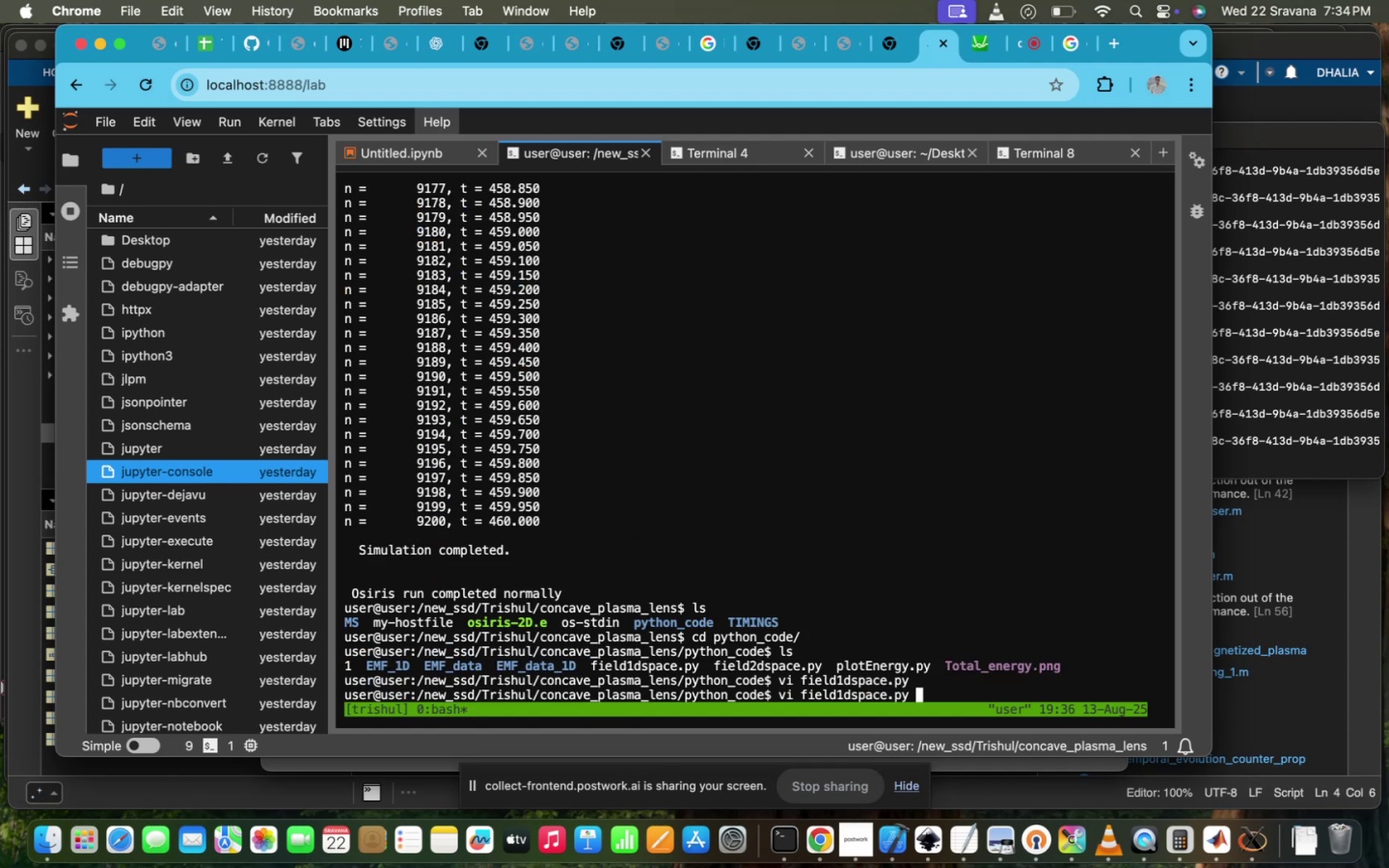 
key(ArrowUp)
 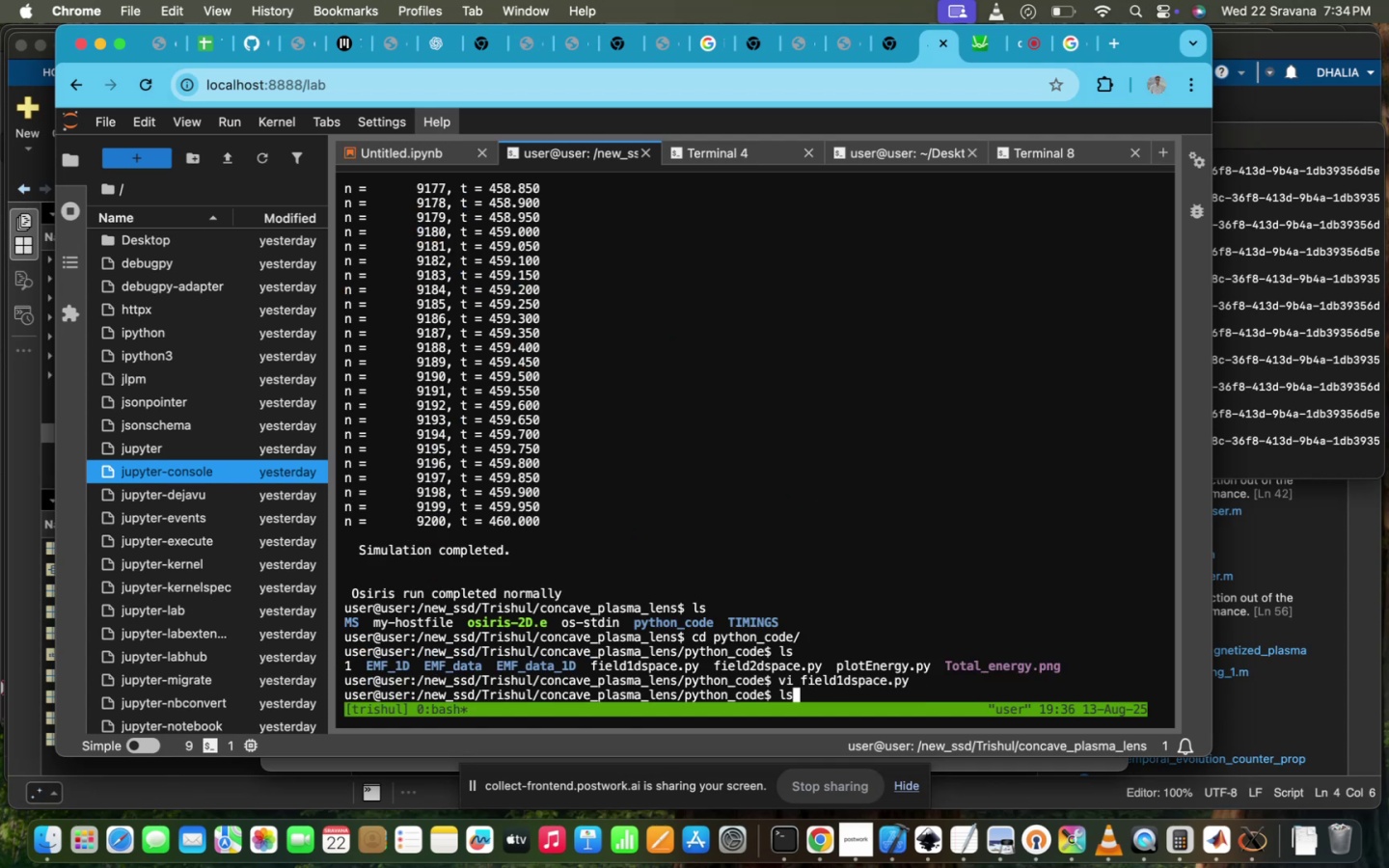 
key(ArrowUp)
 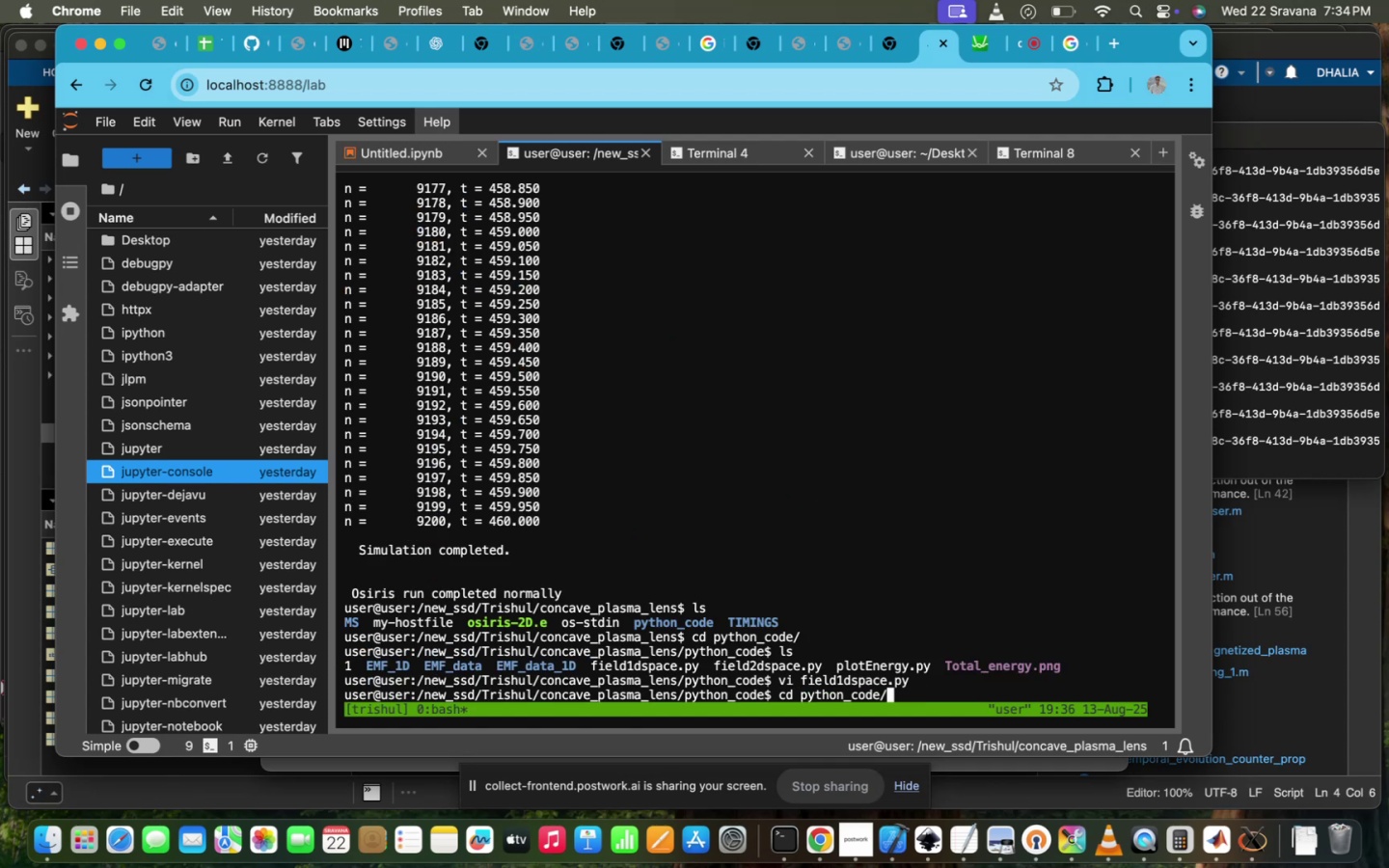 
key(ArrowUp)
 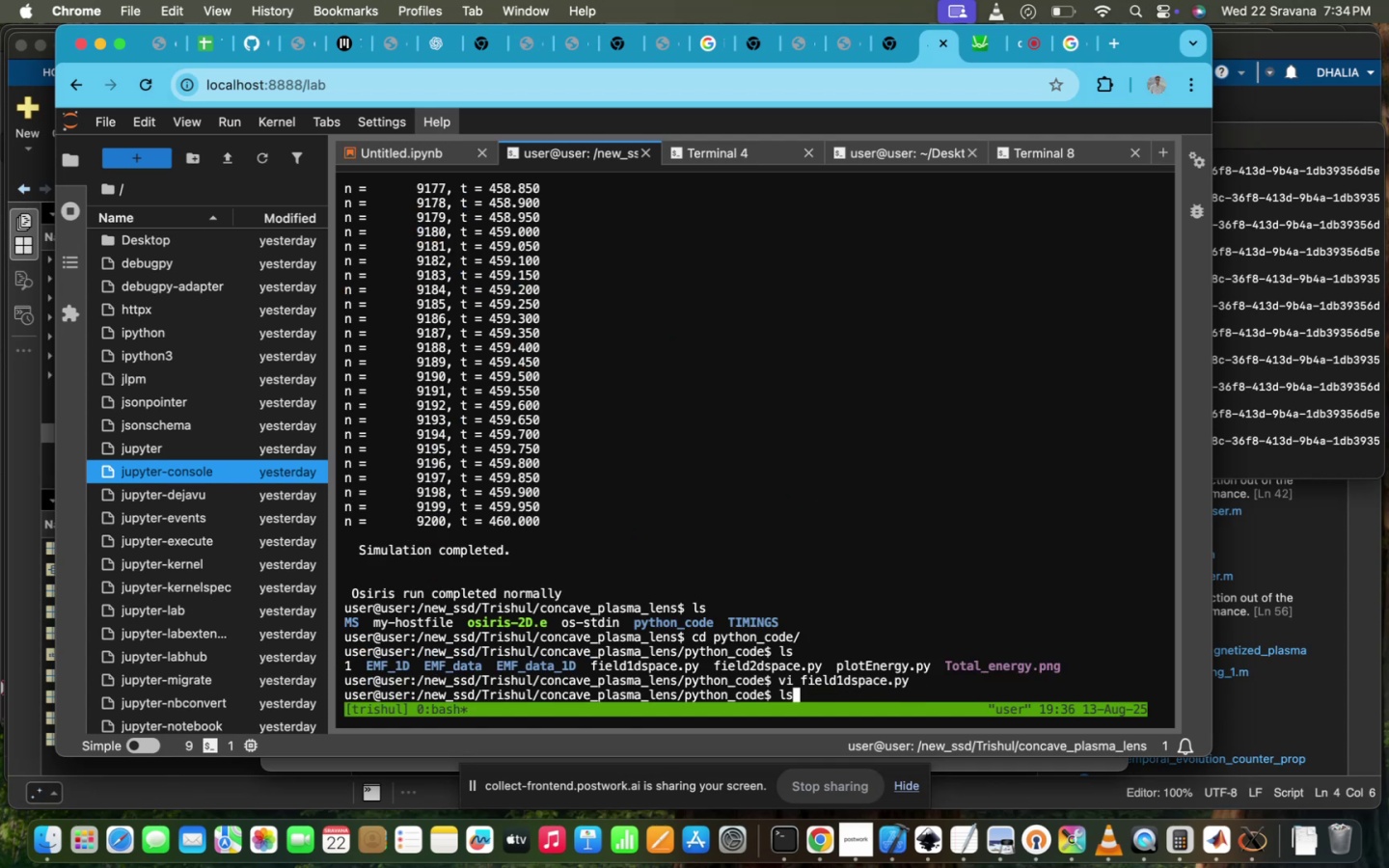 
key(ArrowUp)
 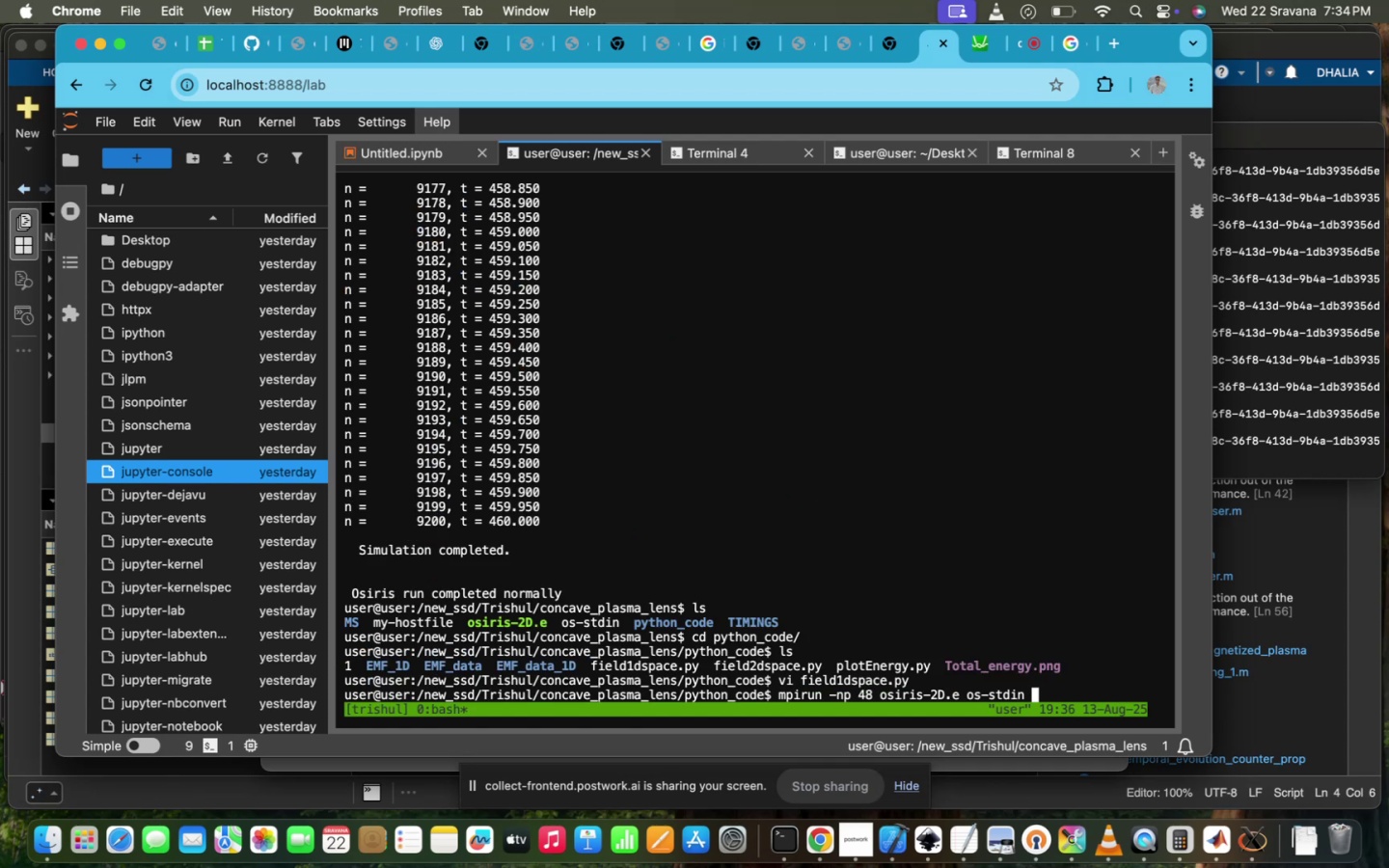 
key(ArrowUp)
 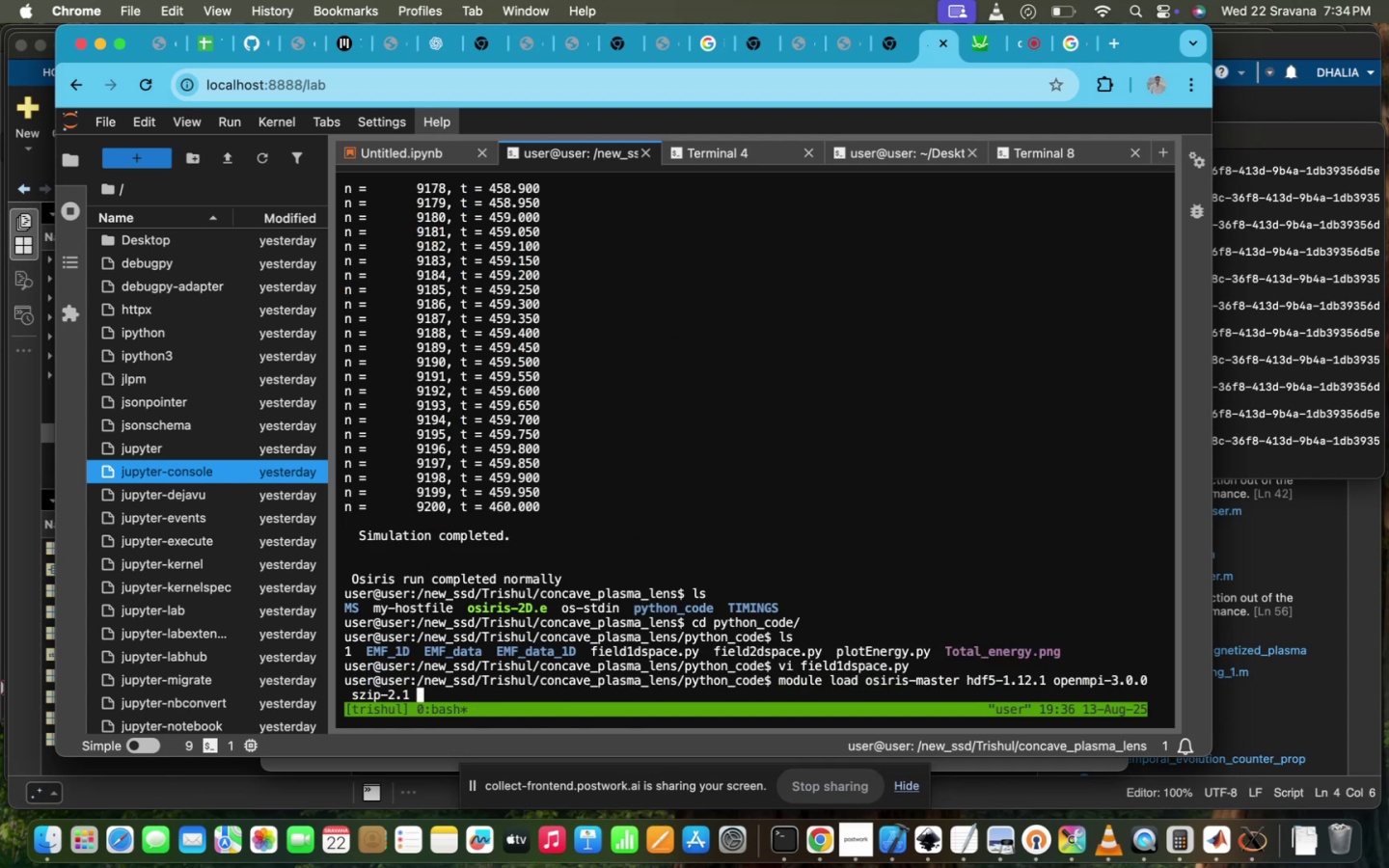 
key(ArrowDown)
 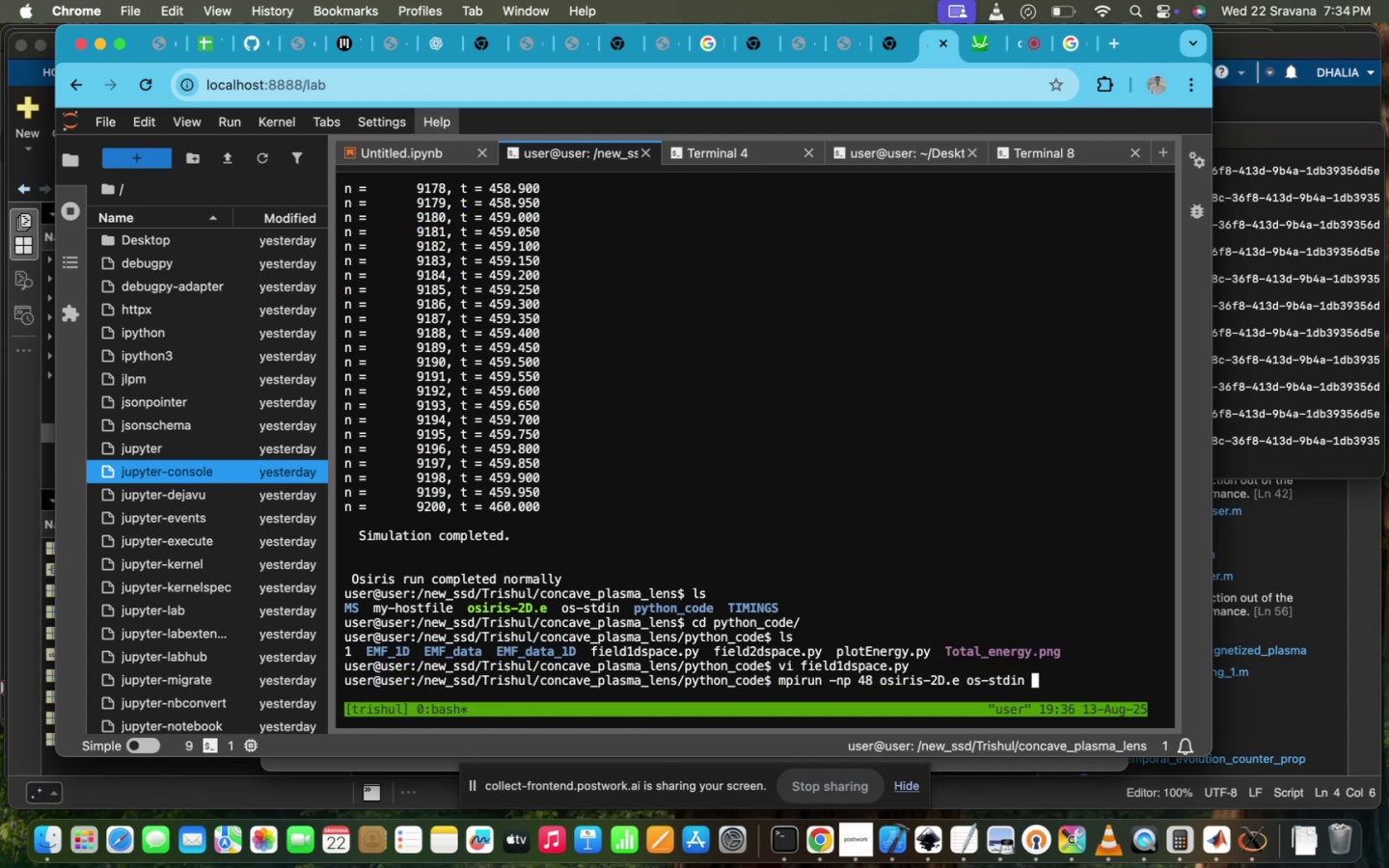 
key(ArrowDown)
 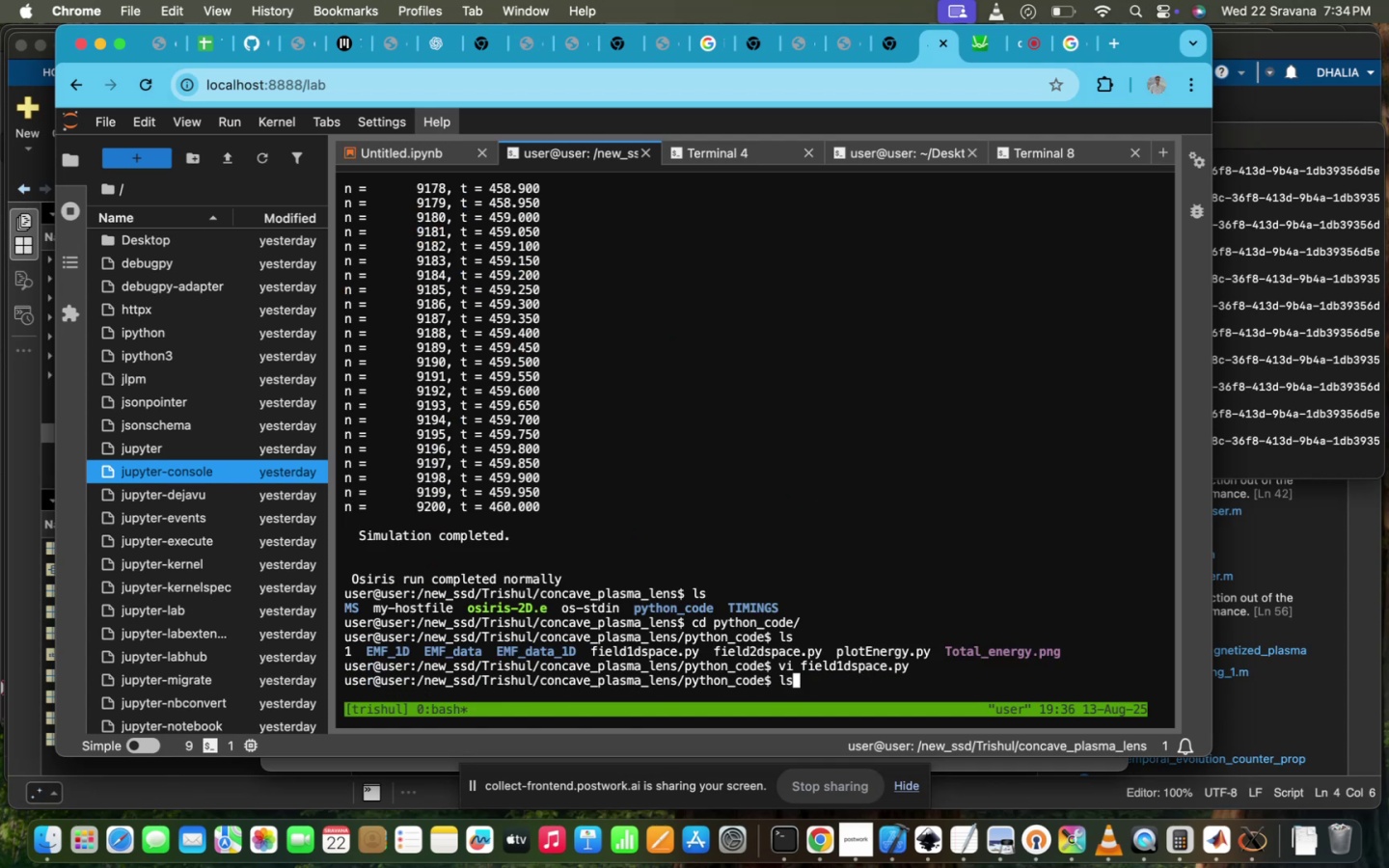 
hold_key(key=ArrowDown, duration=0.93)
 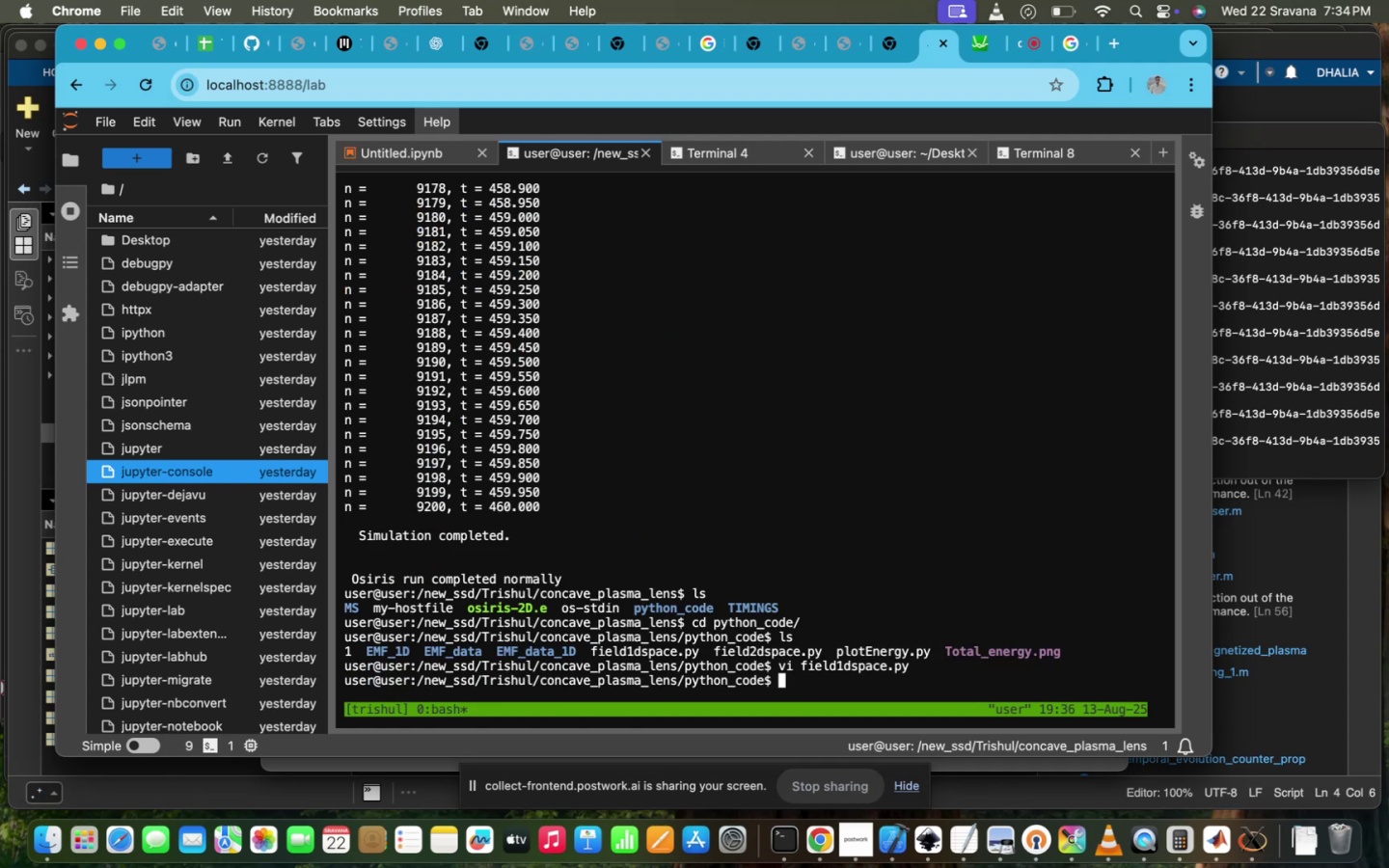 
type(pyt)
key(Tab)
type(h3)
key(Backspace)
key(Tab)
type(3 fi)
key(Tab)
type(1e)
key(Backspace)
type(d)
key(Tab)
 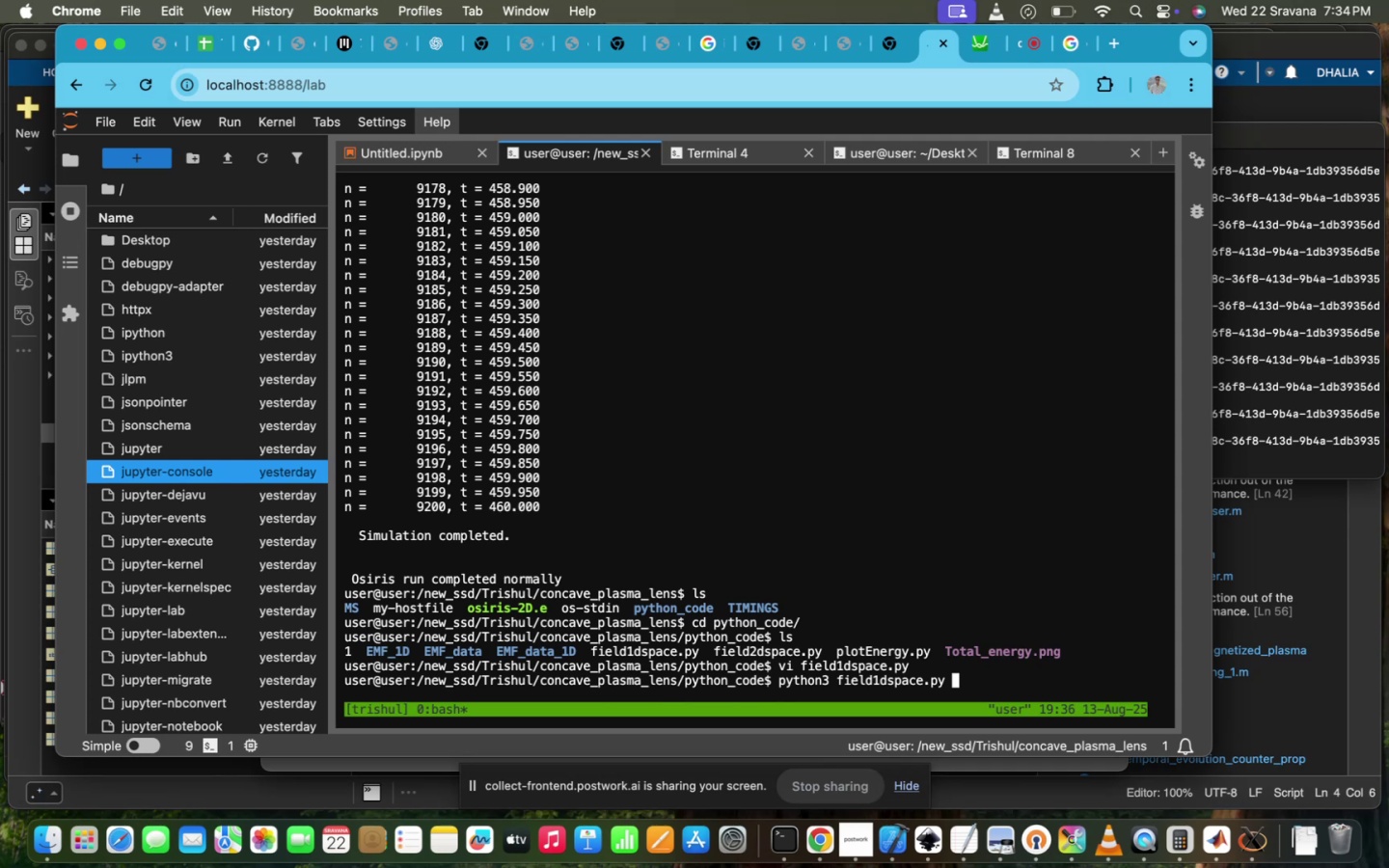 
key(Enter)
 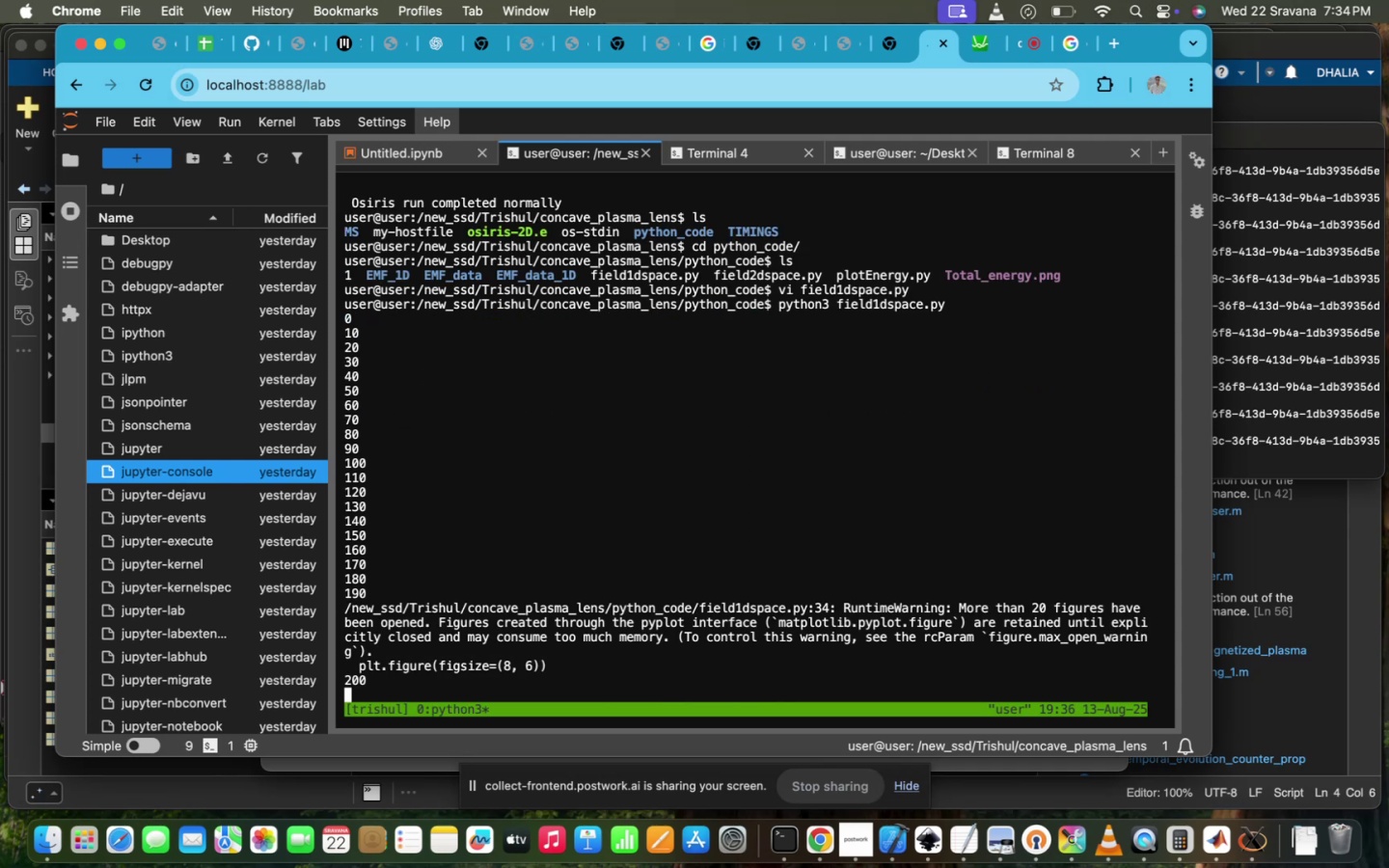 
wait(11.15)
 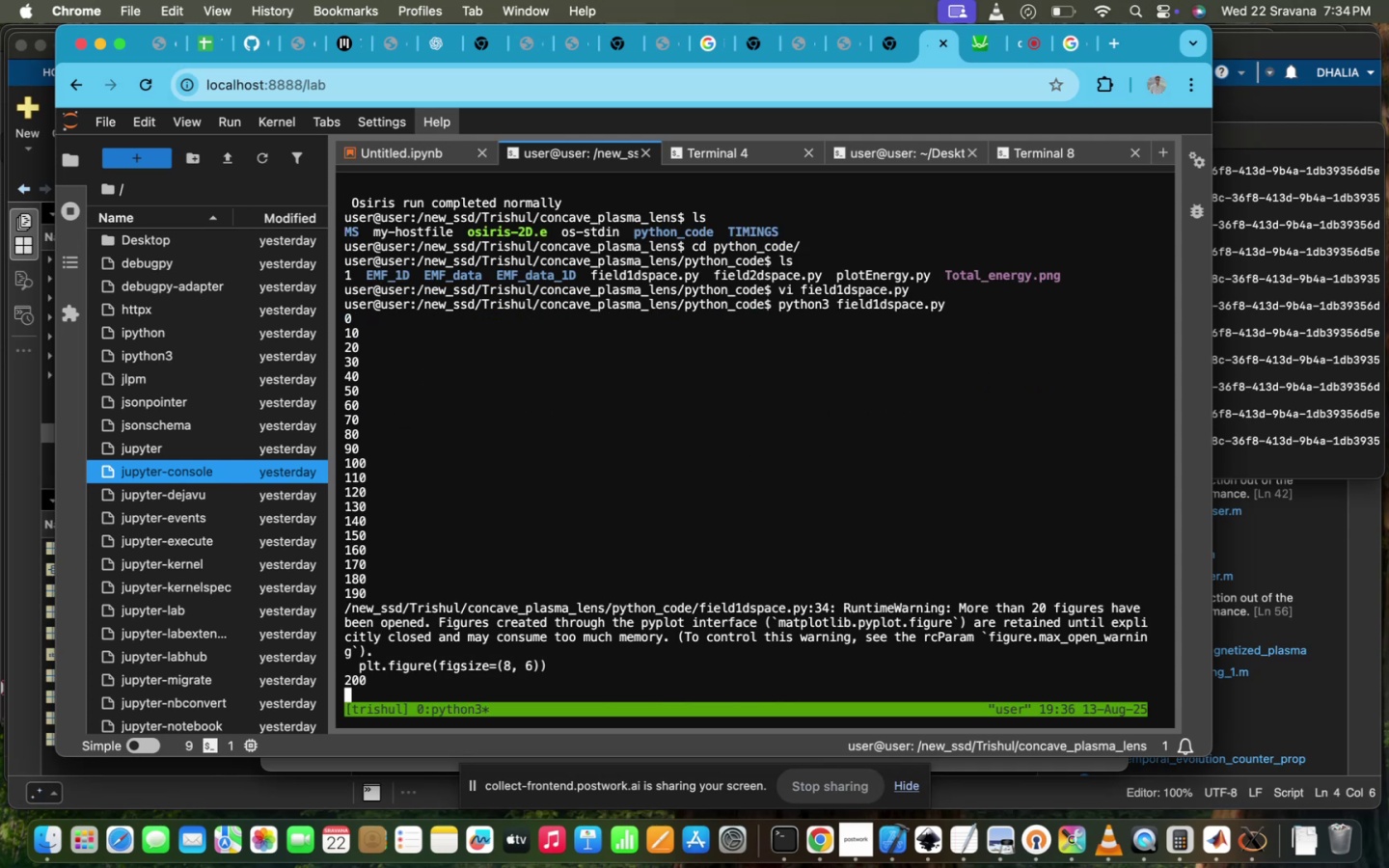 
left_click([876, 153])
 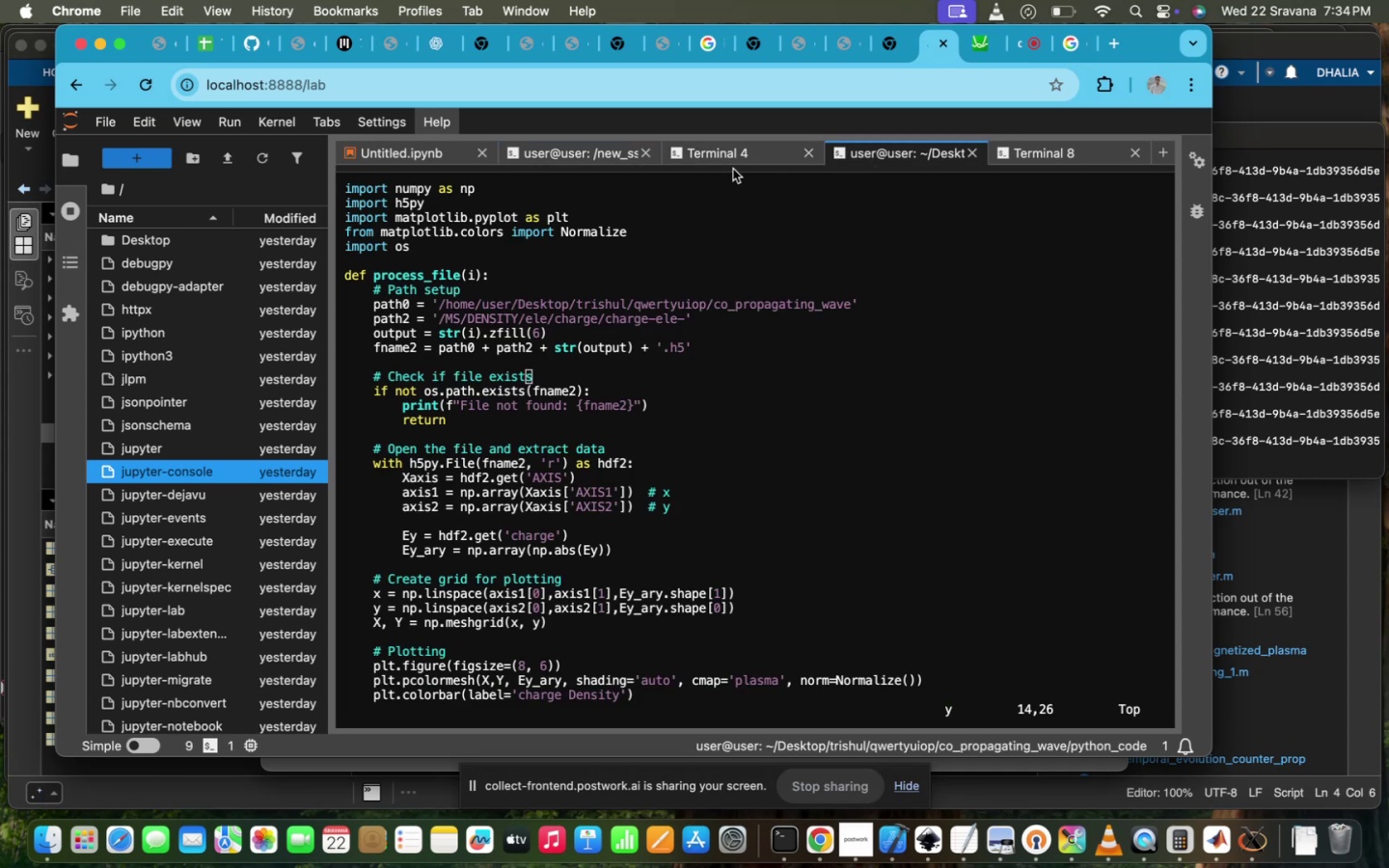 
double_click([738, 162])
 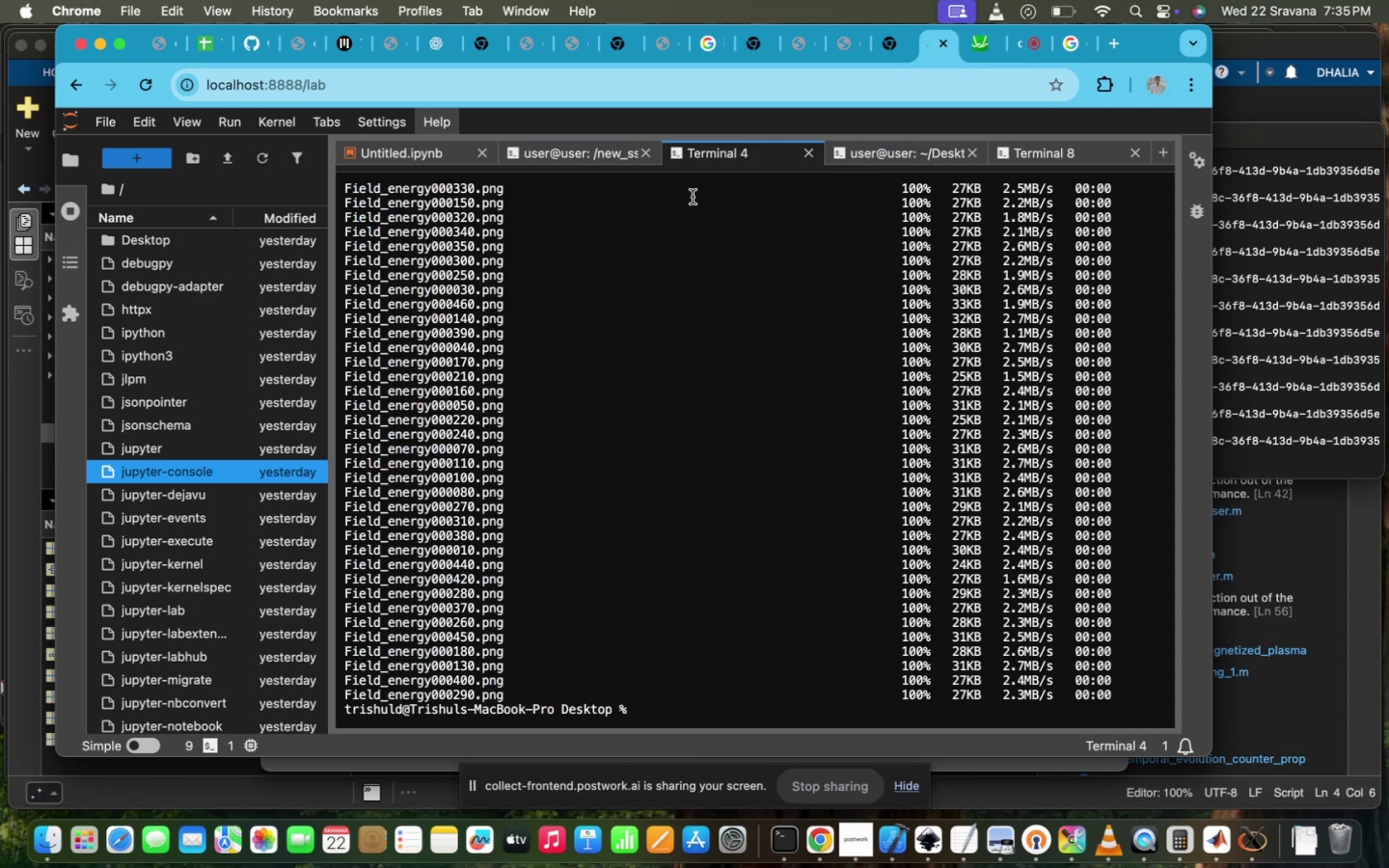 
key(ArrowUp)
 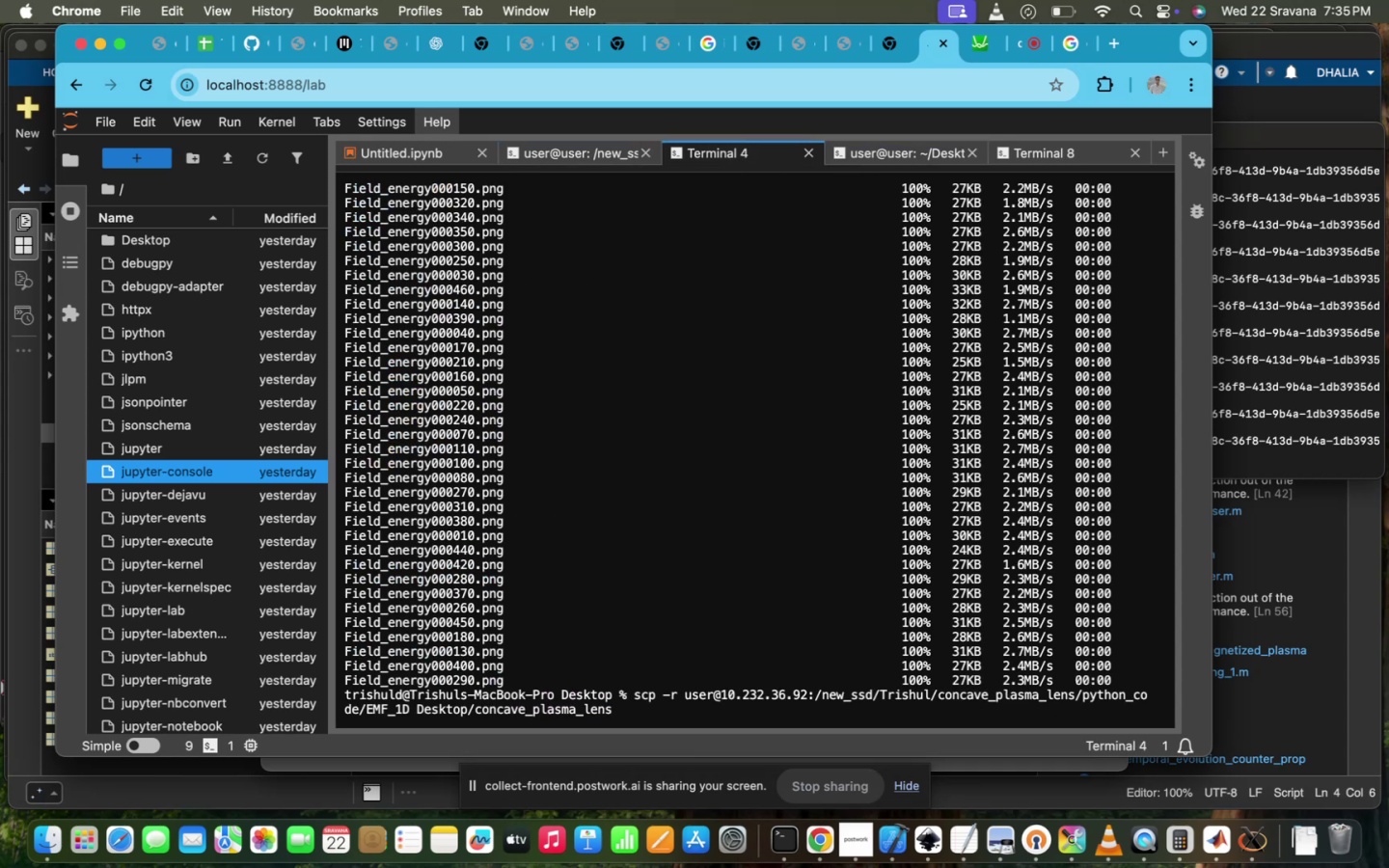 
key(Enter)
 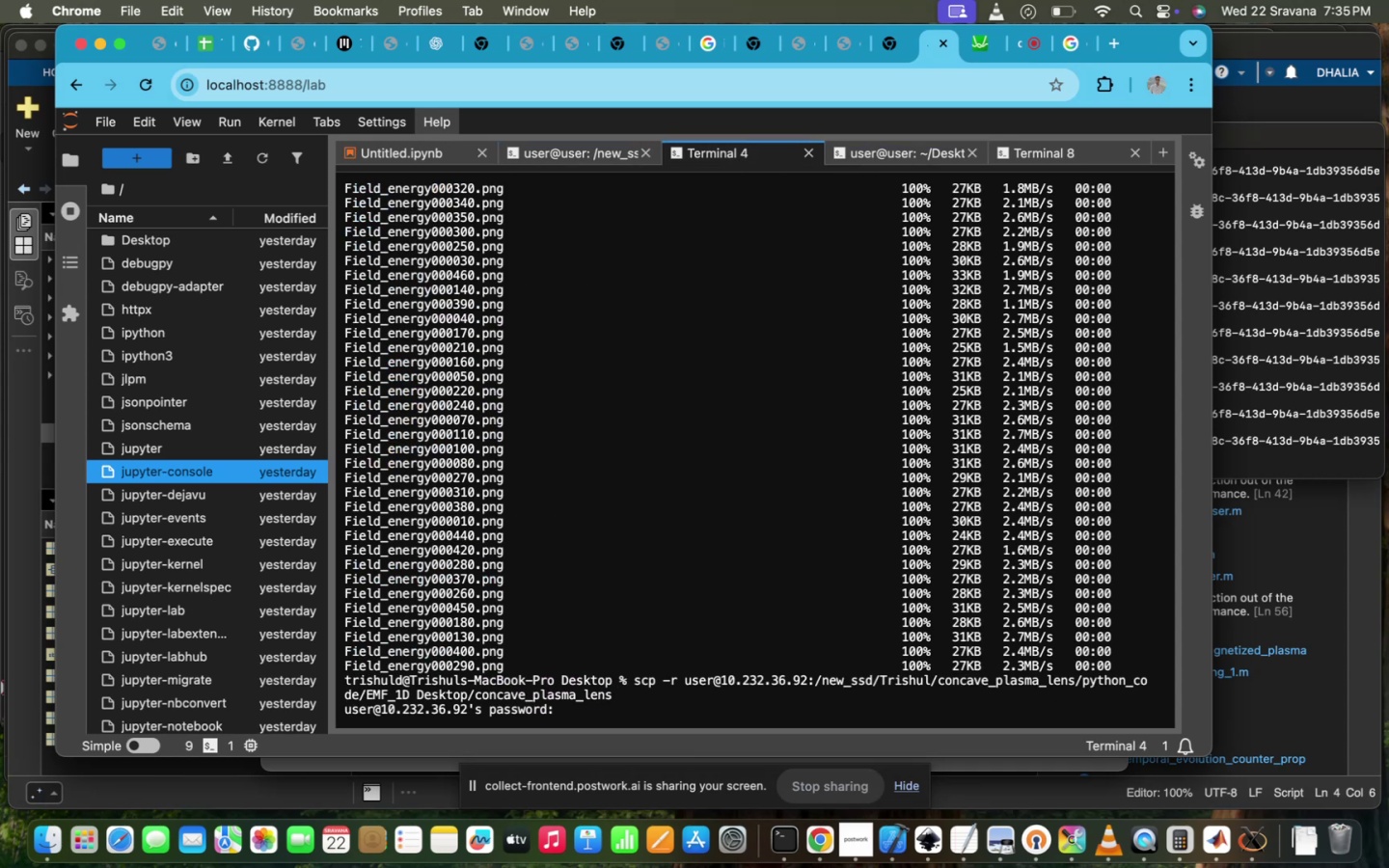 
type(ppl@iitd)
 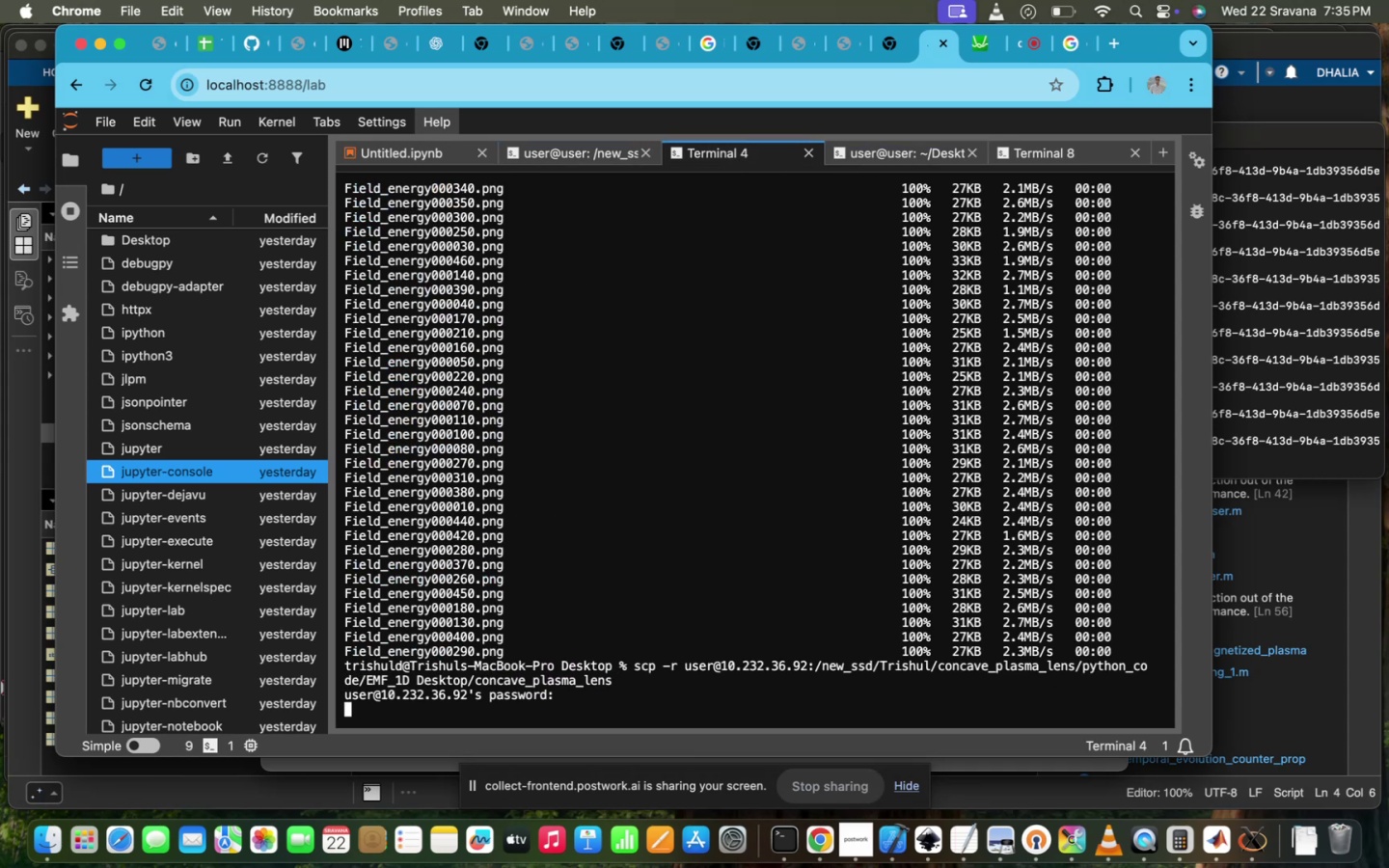 
 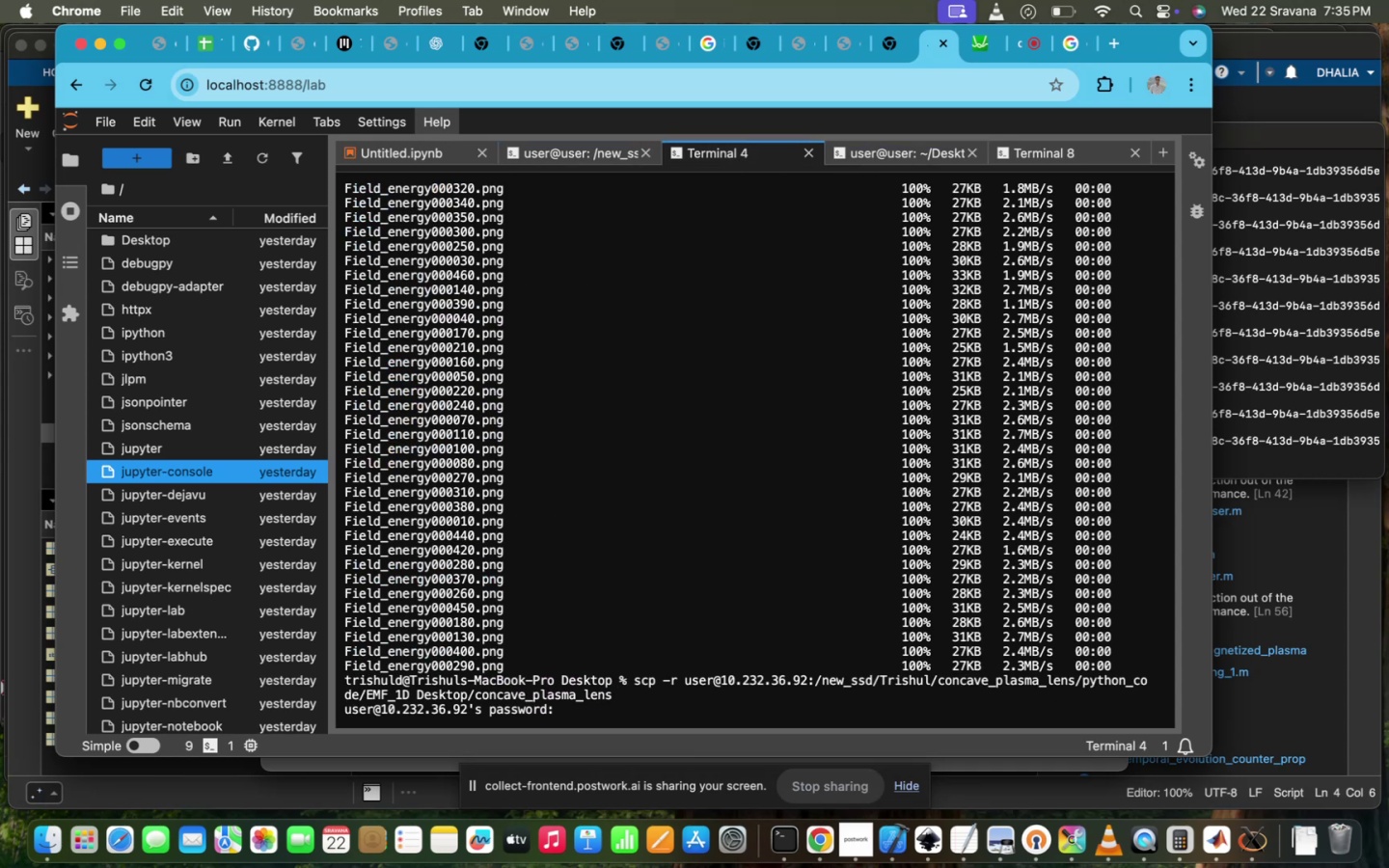 
key(Enter)
 